 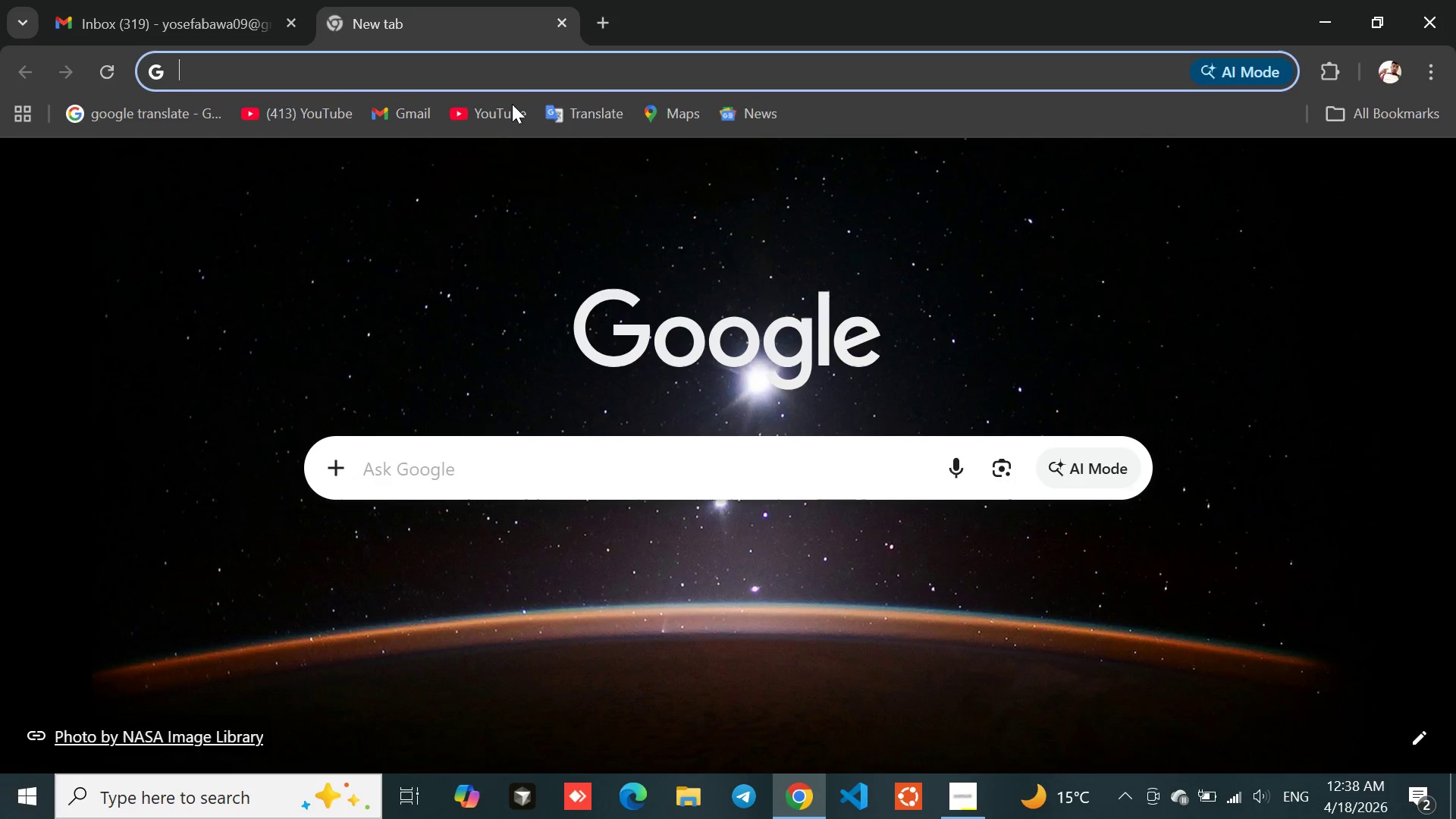 
type(go)
 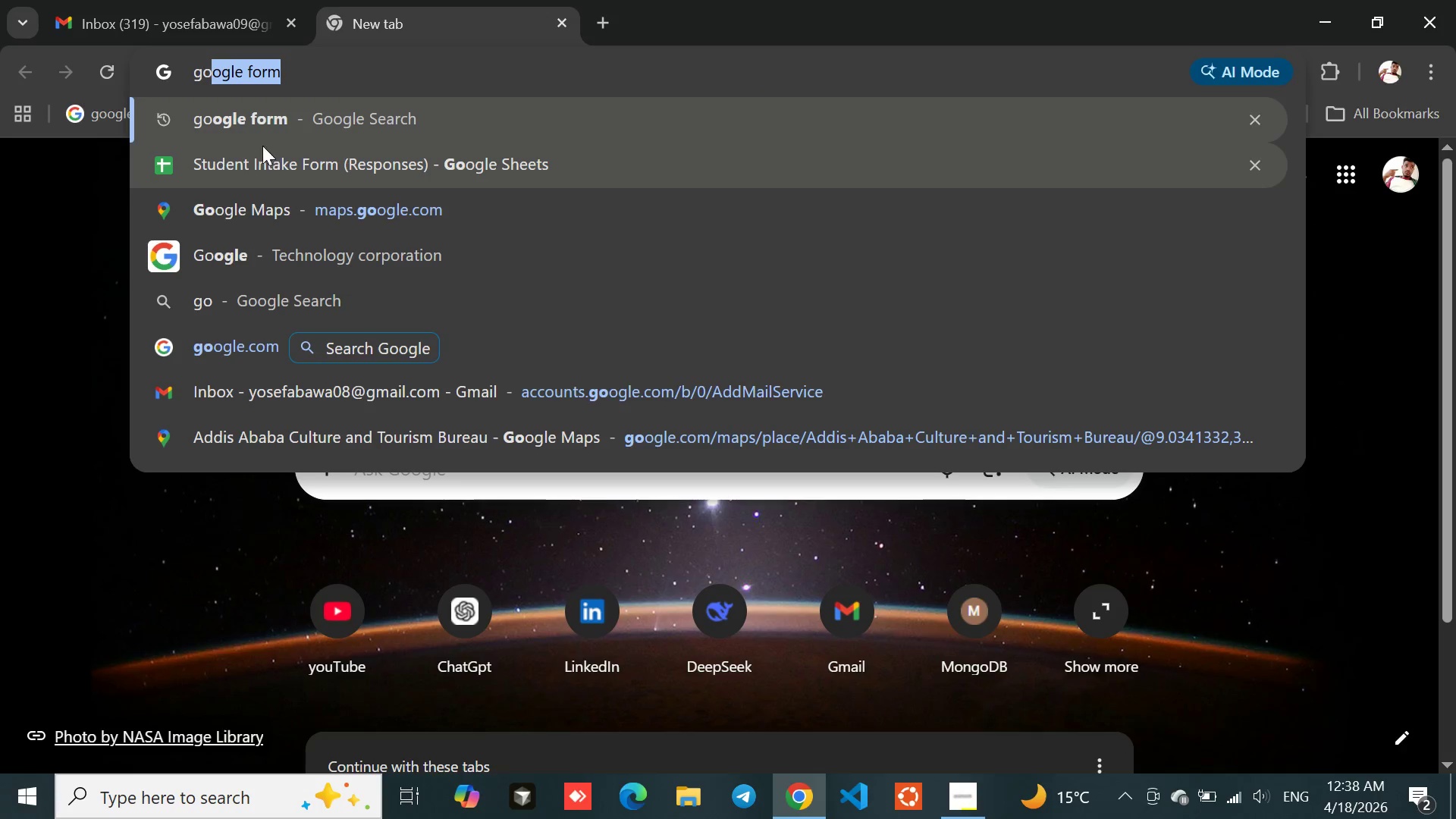 
left_click([257, 129])
 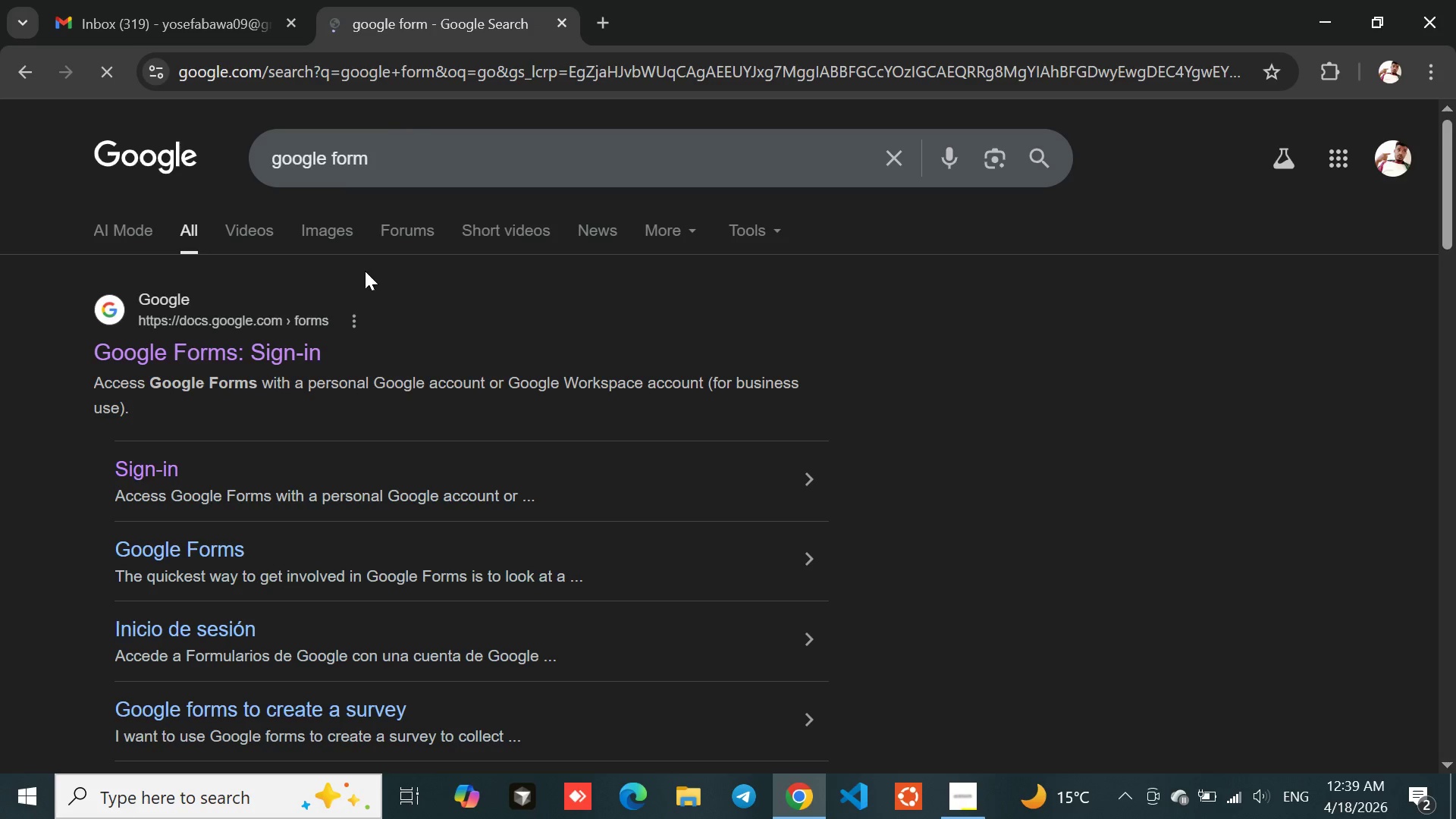 
left_click([231, 366])
 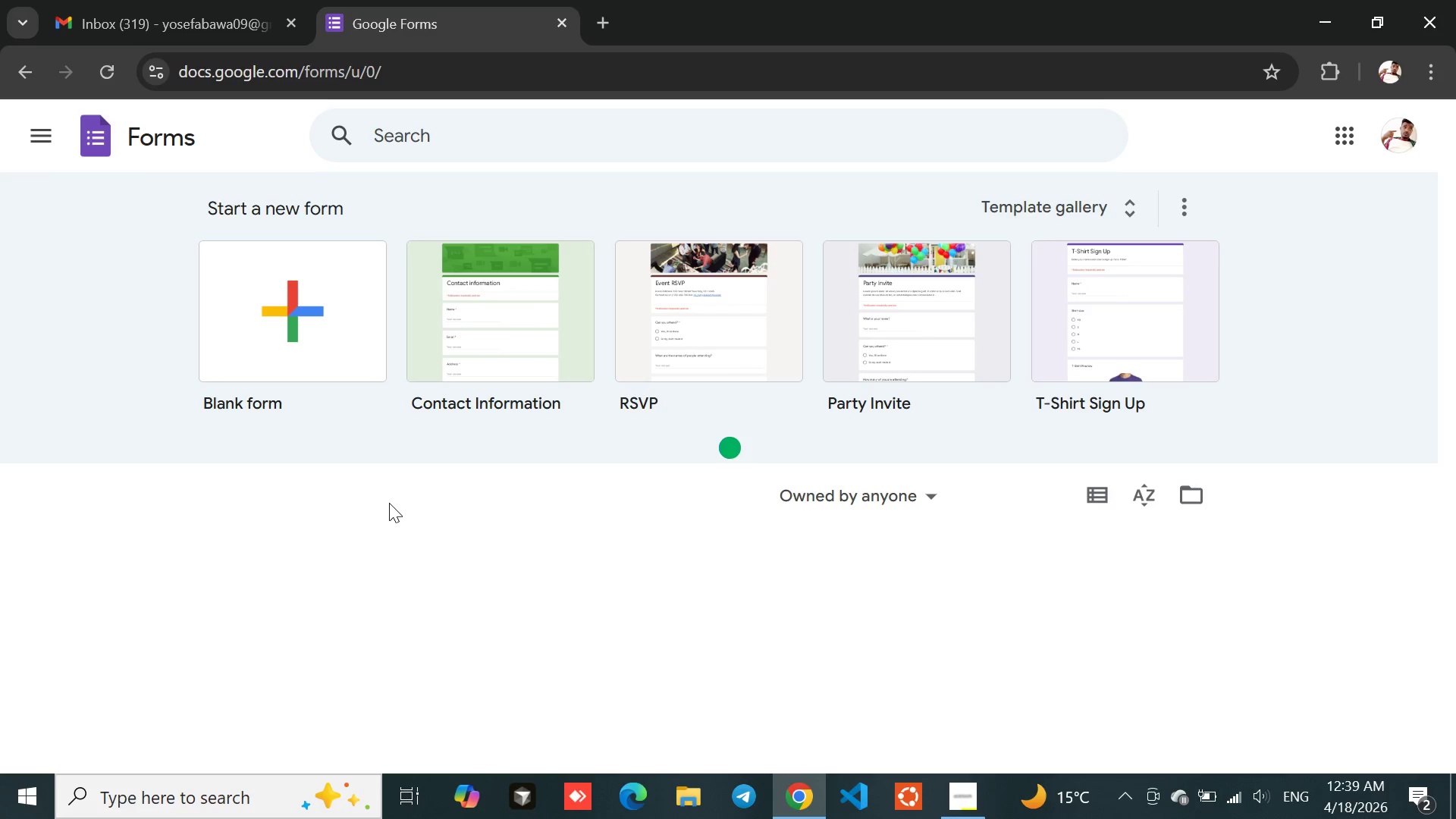 
left_click([291, 300])
 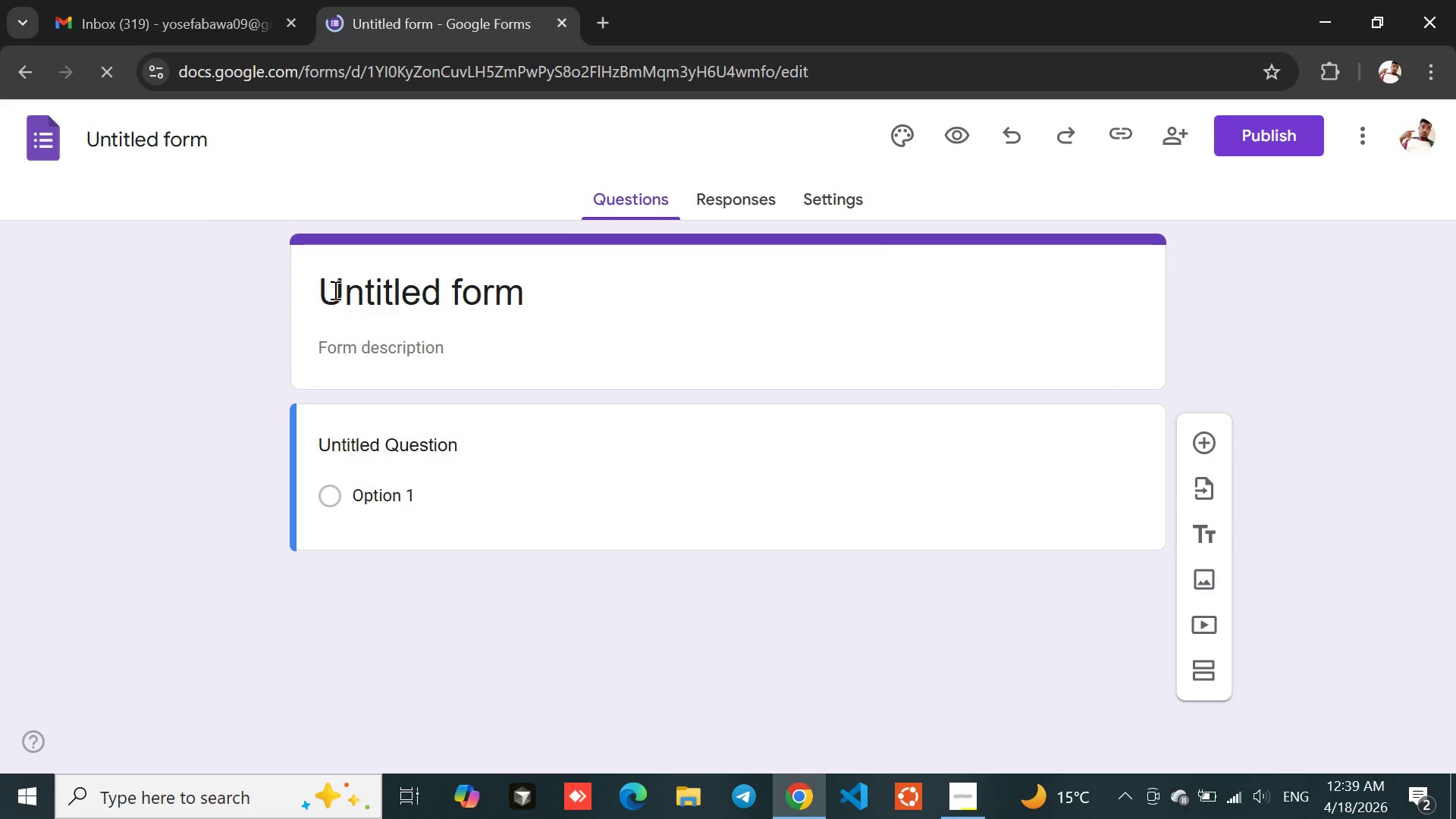 
left_click([133, 140])
 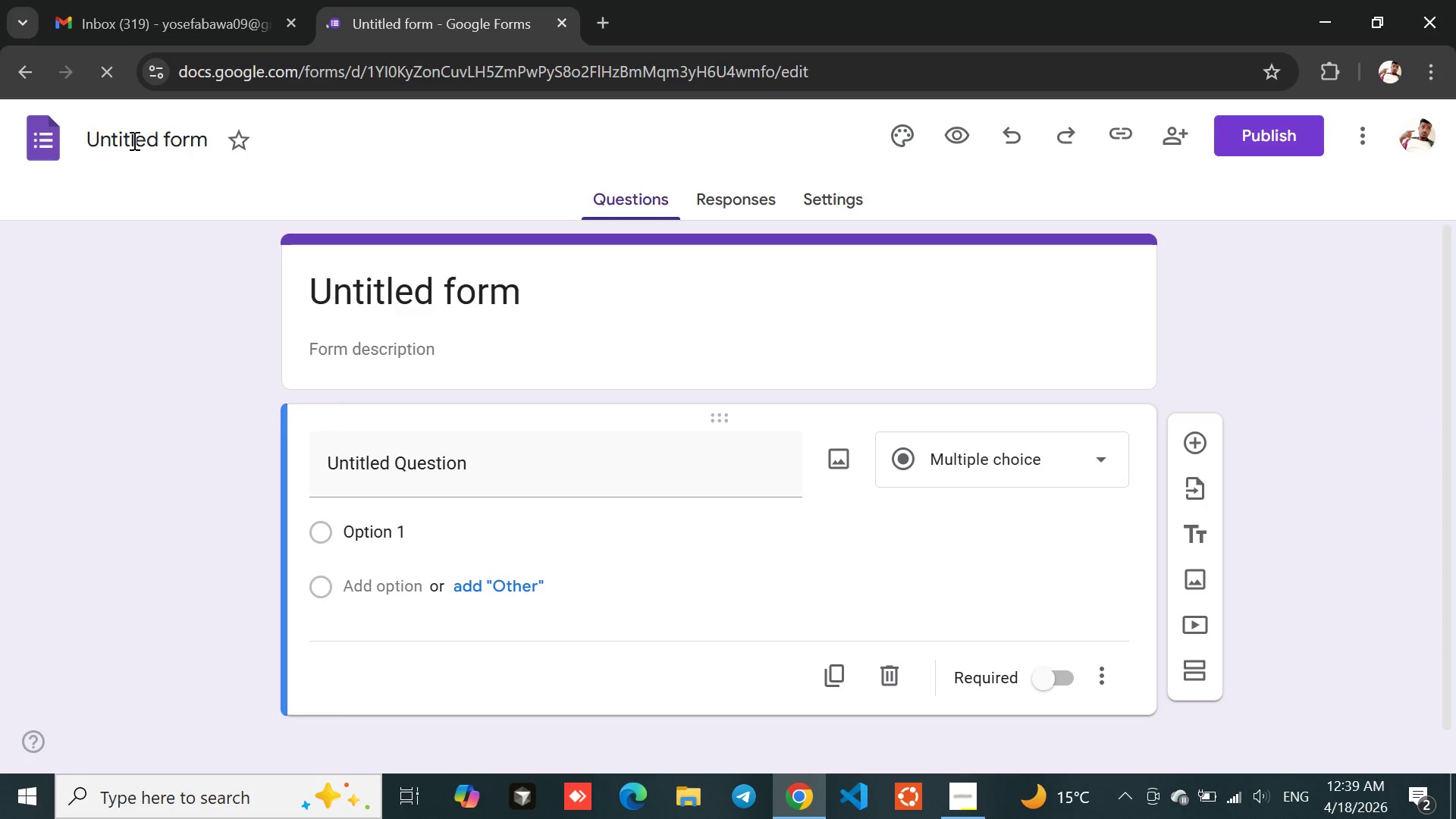 
key(Shift+ShiftLeft)
 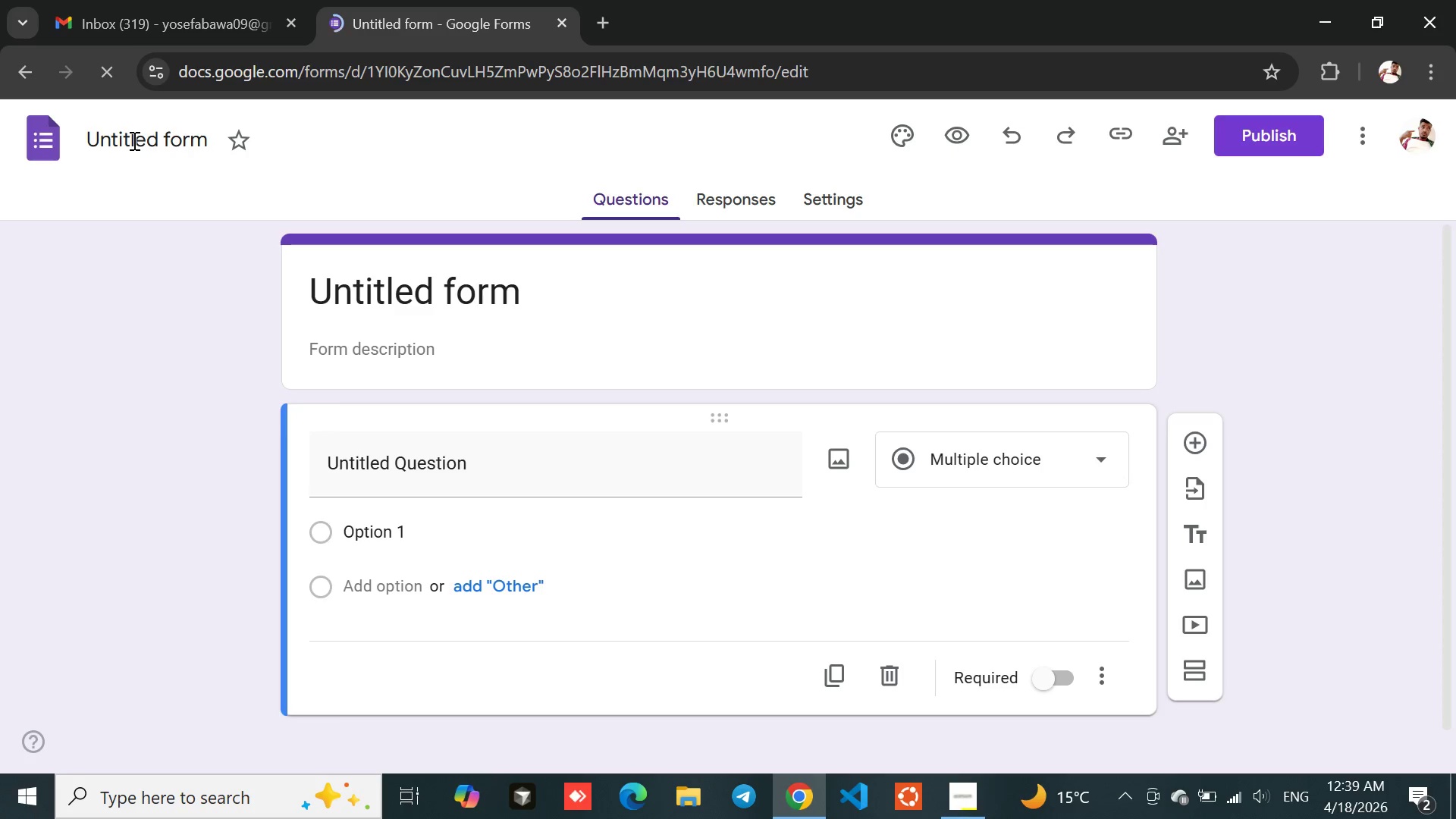 
key(Shift+C)
 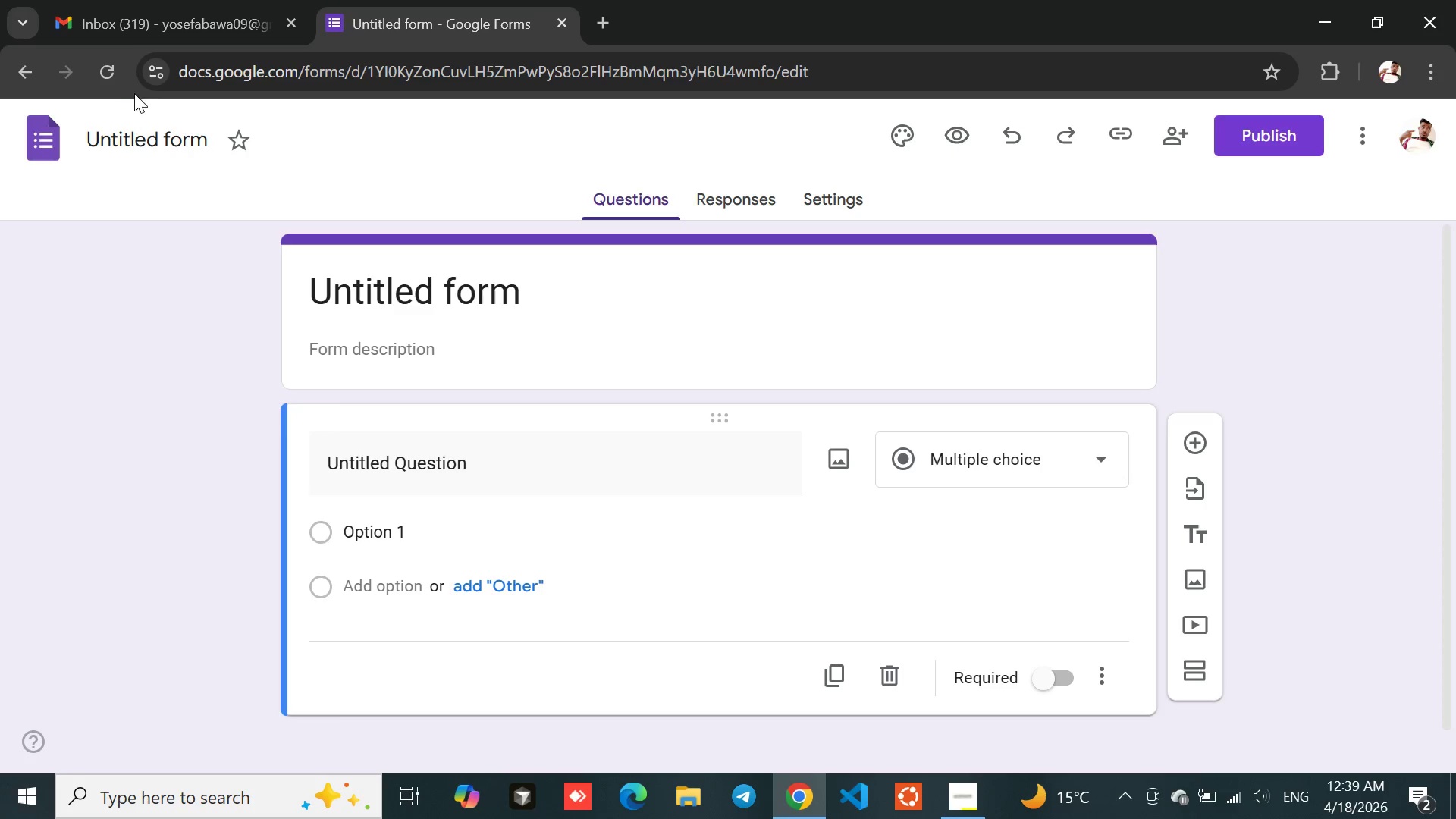 
left_click([133, 139])
 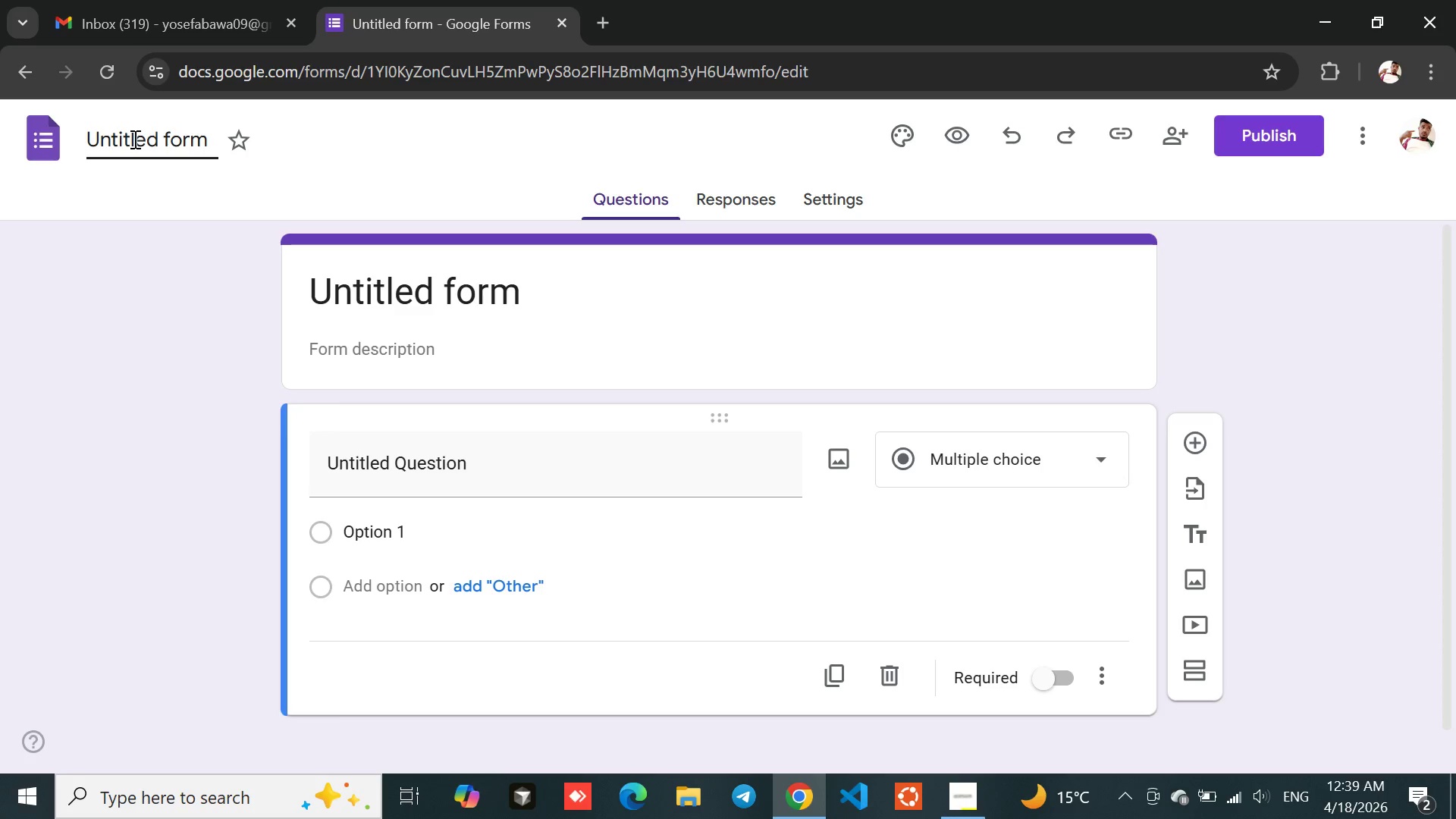 
left_click([133, 139])
 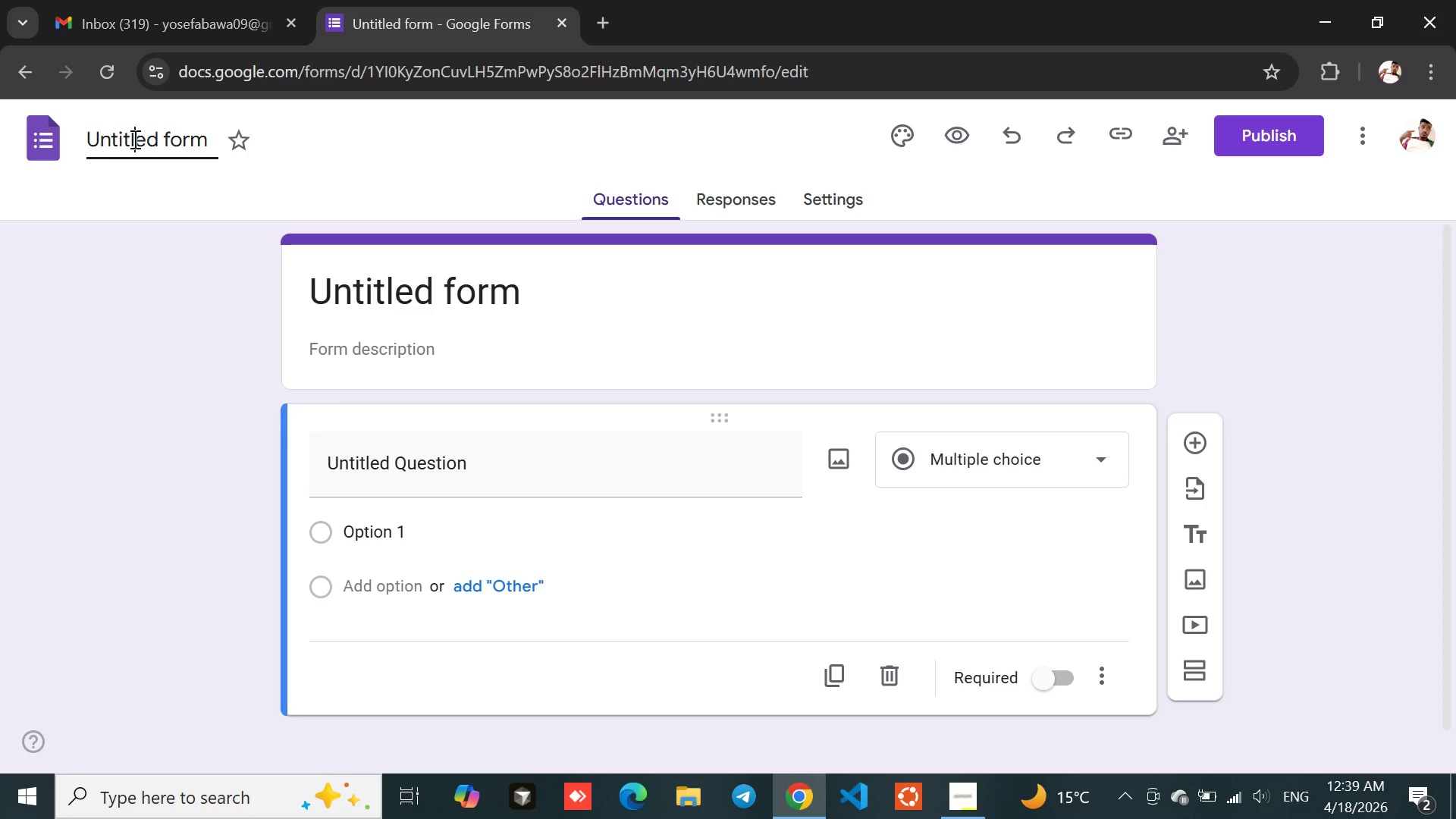 
double_click([133, 139])
 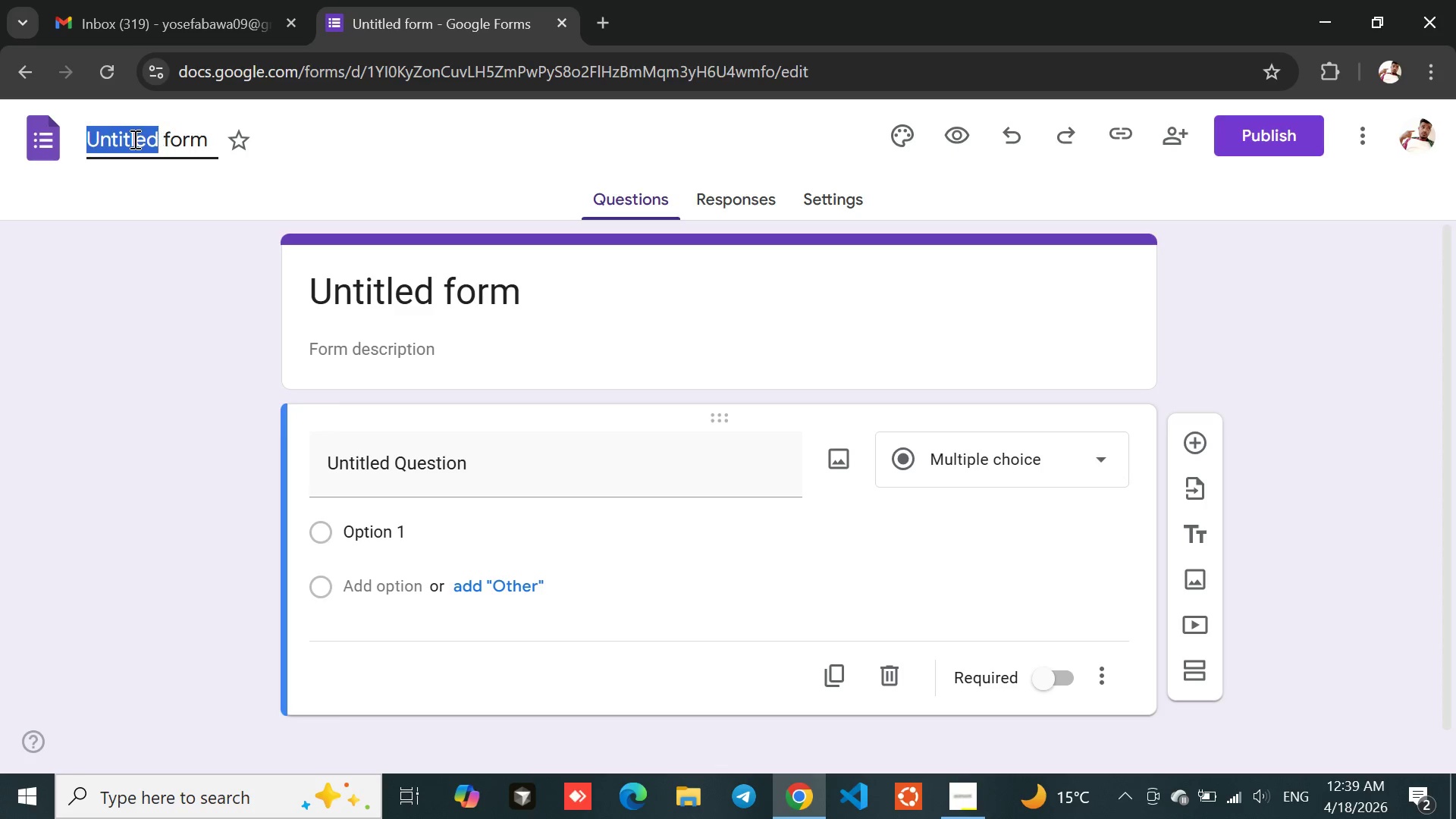 
triple_click([133, 139])
 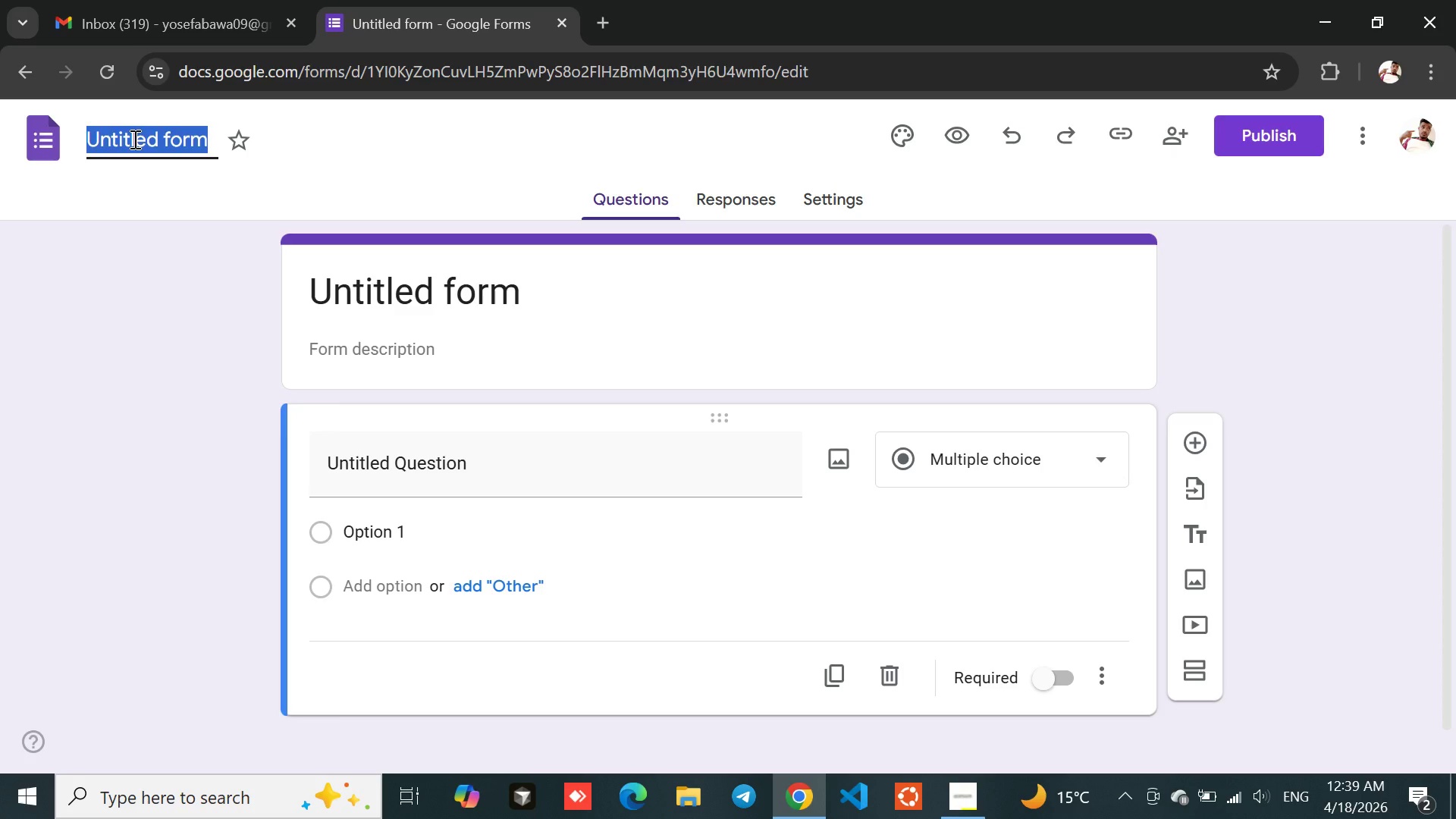 
type(Customer Ticketing Authomation And Escalation System)
 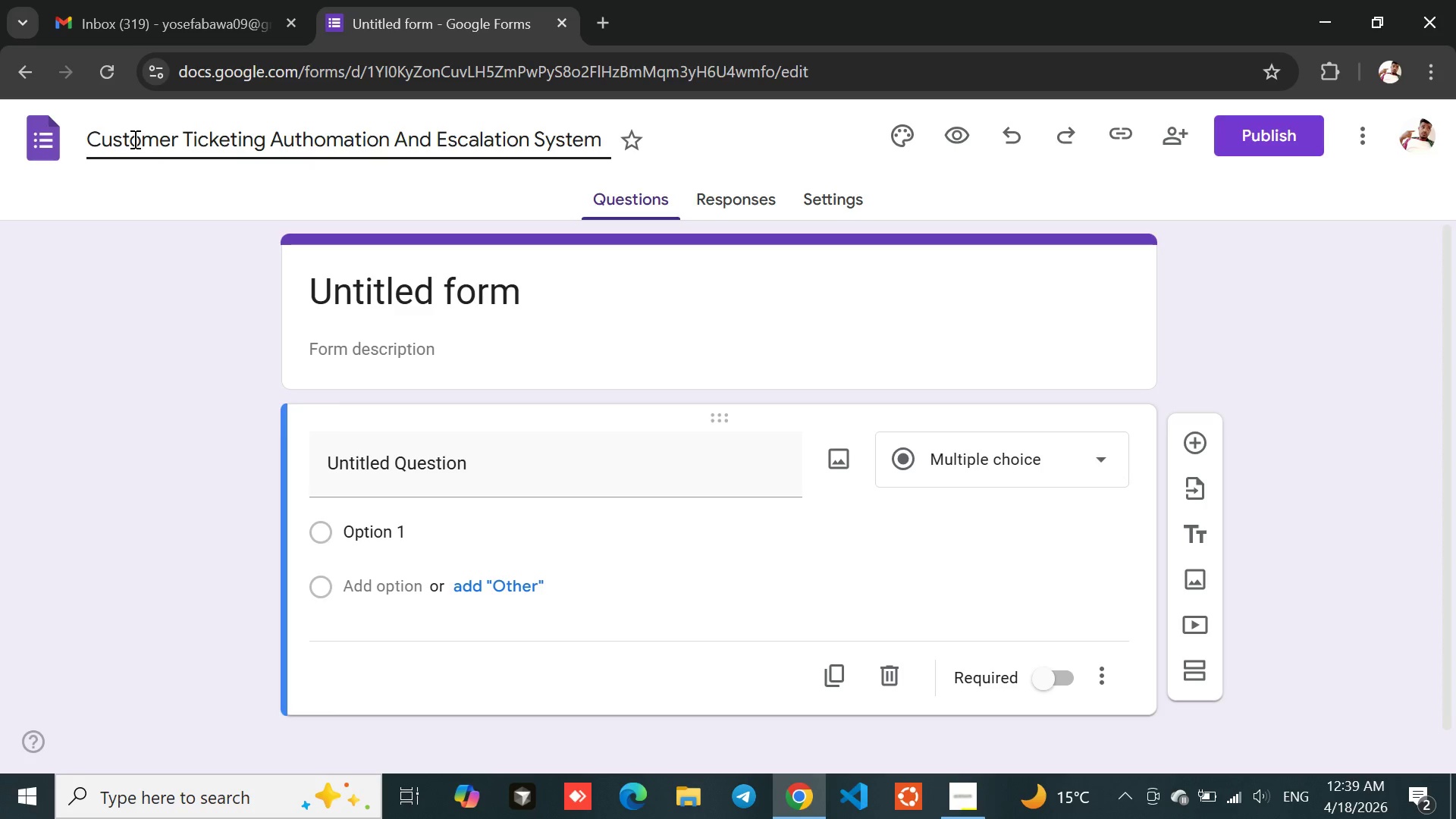 
left_click([162, 334])
 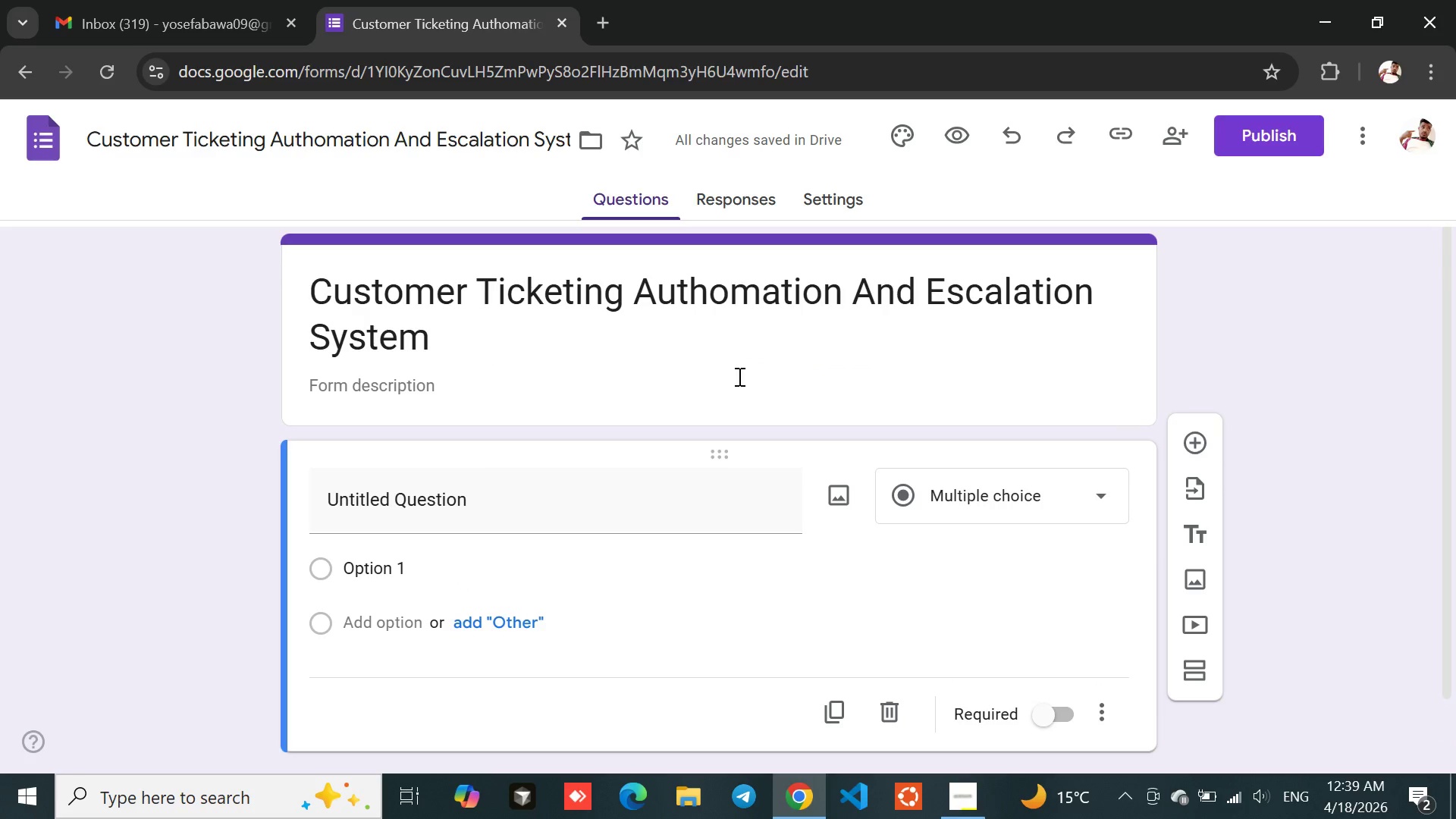 
wait(7.23)
 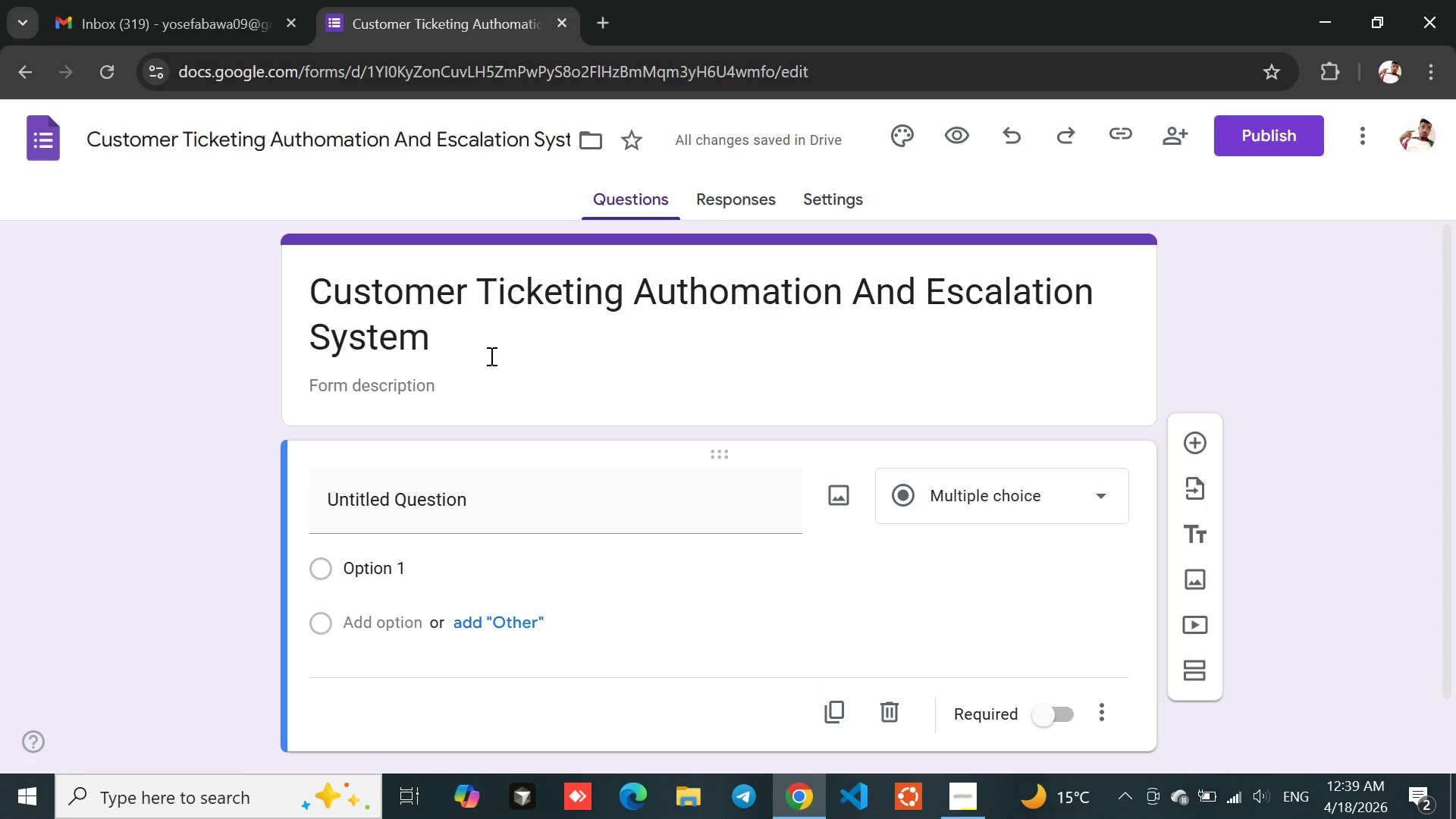 
left_click([450, 394])
 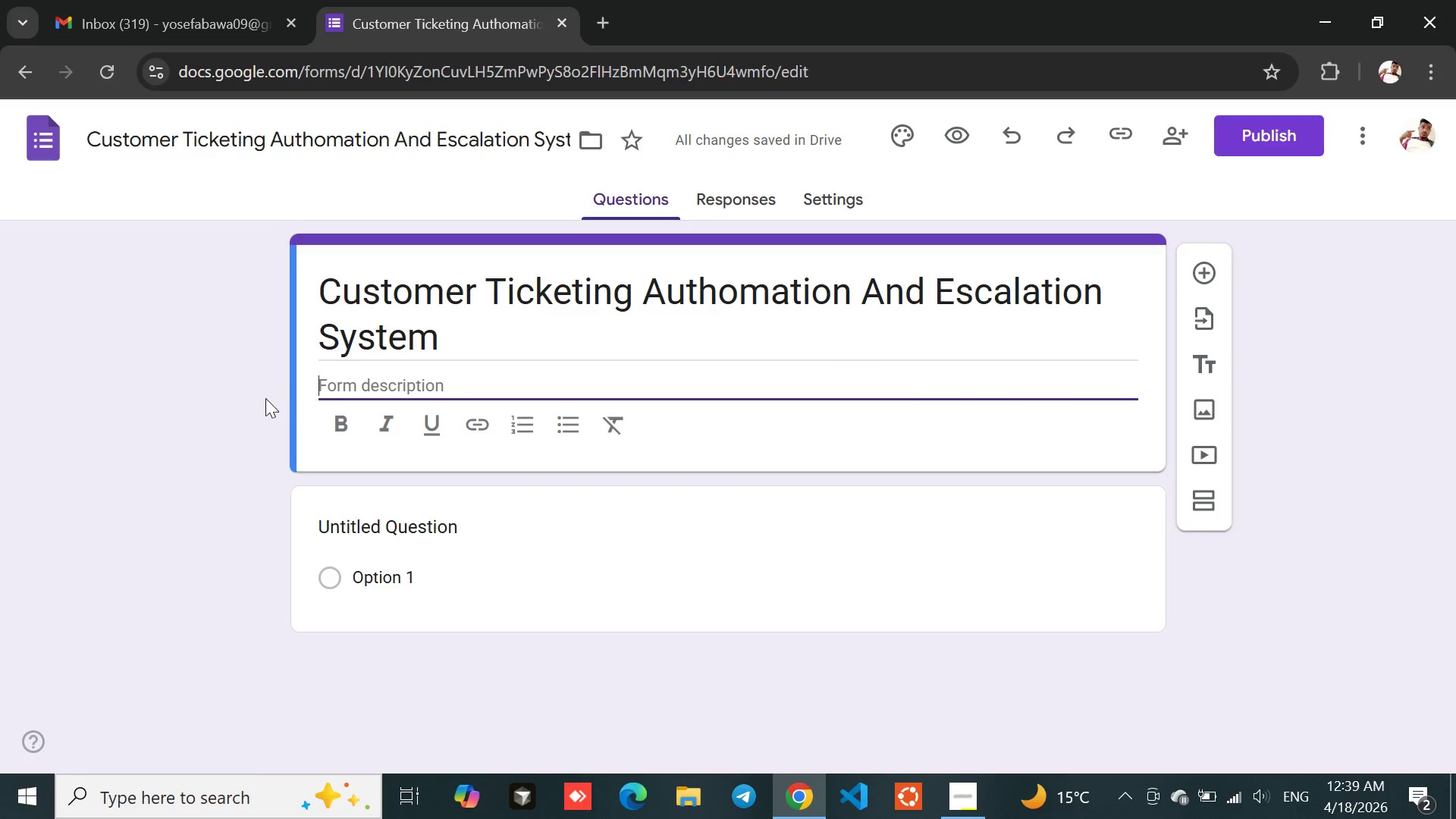 
left_click([254, 398])
 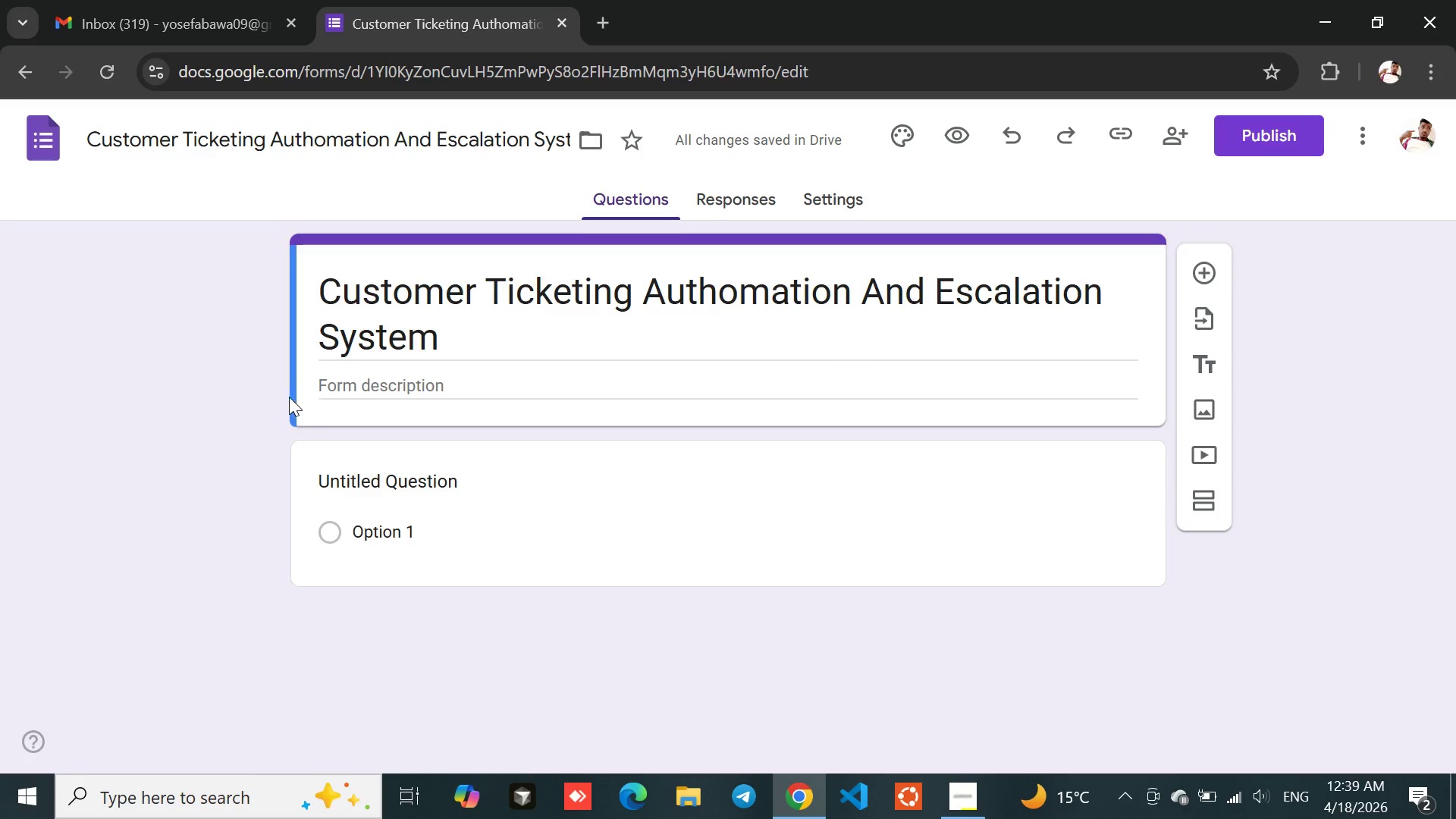 
left_click([346, 388])
 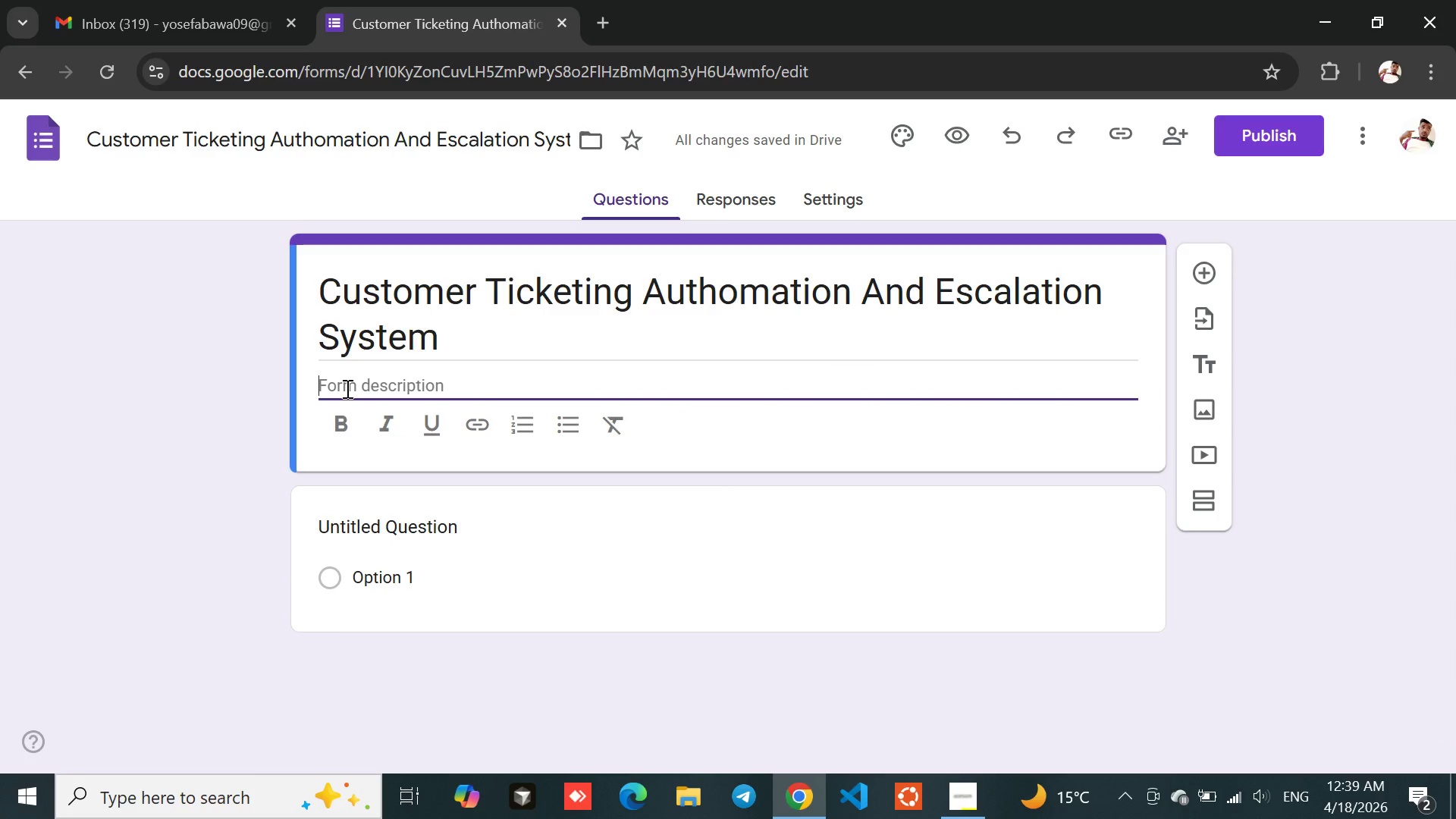 
type(This is systematical google form instead of manual work of customer feedback to autj)
key(Backspace)
 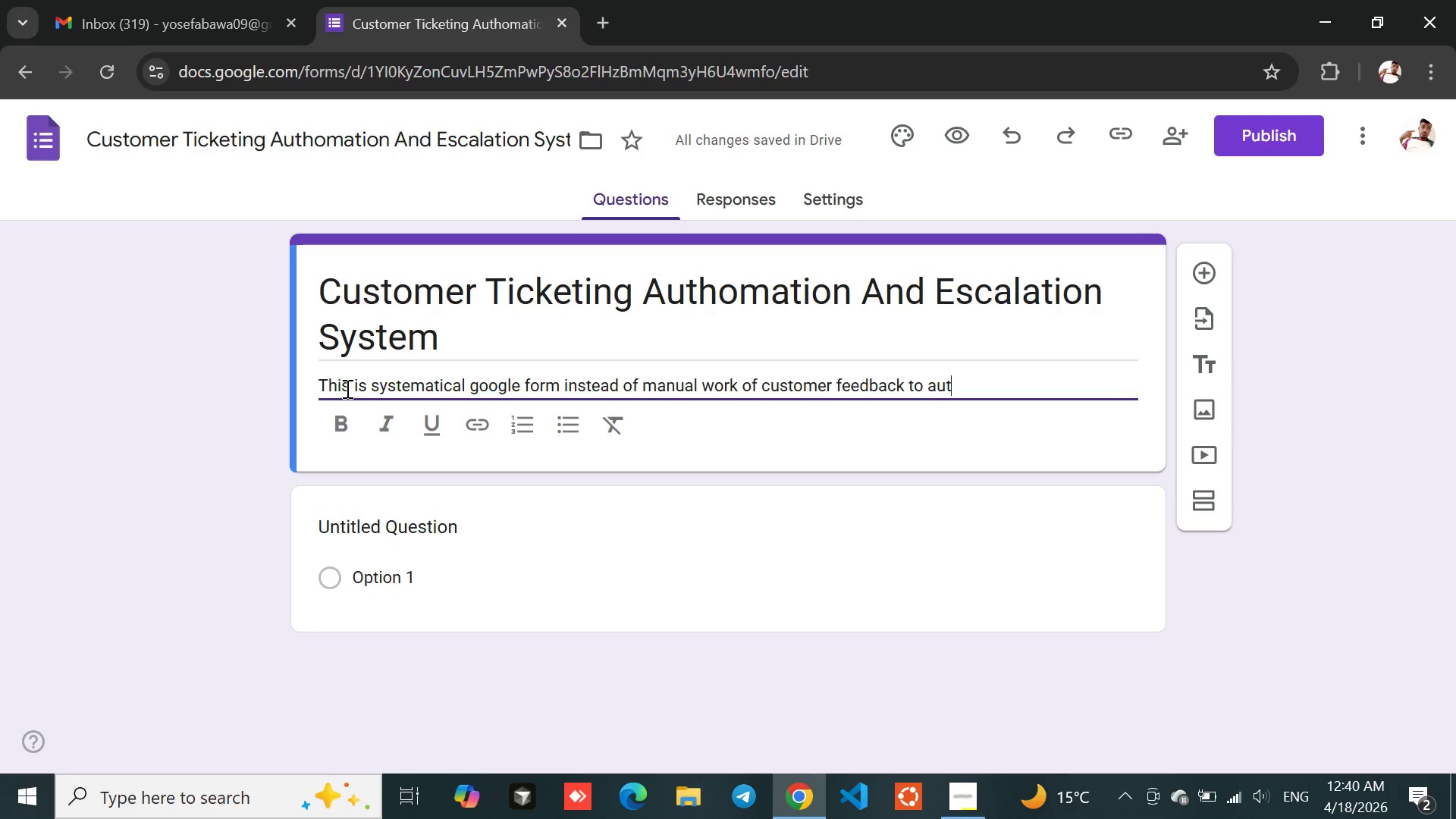 
type(homate system.)
 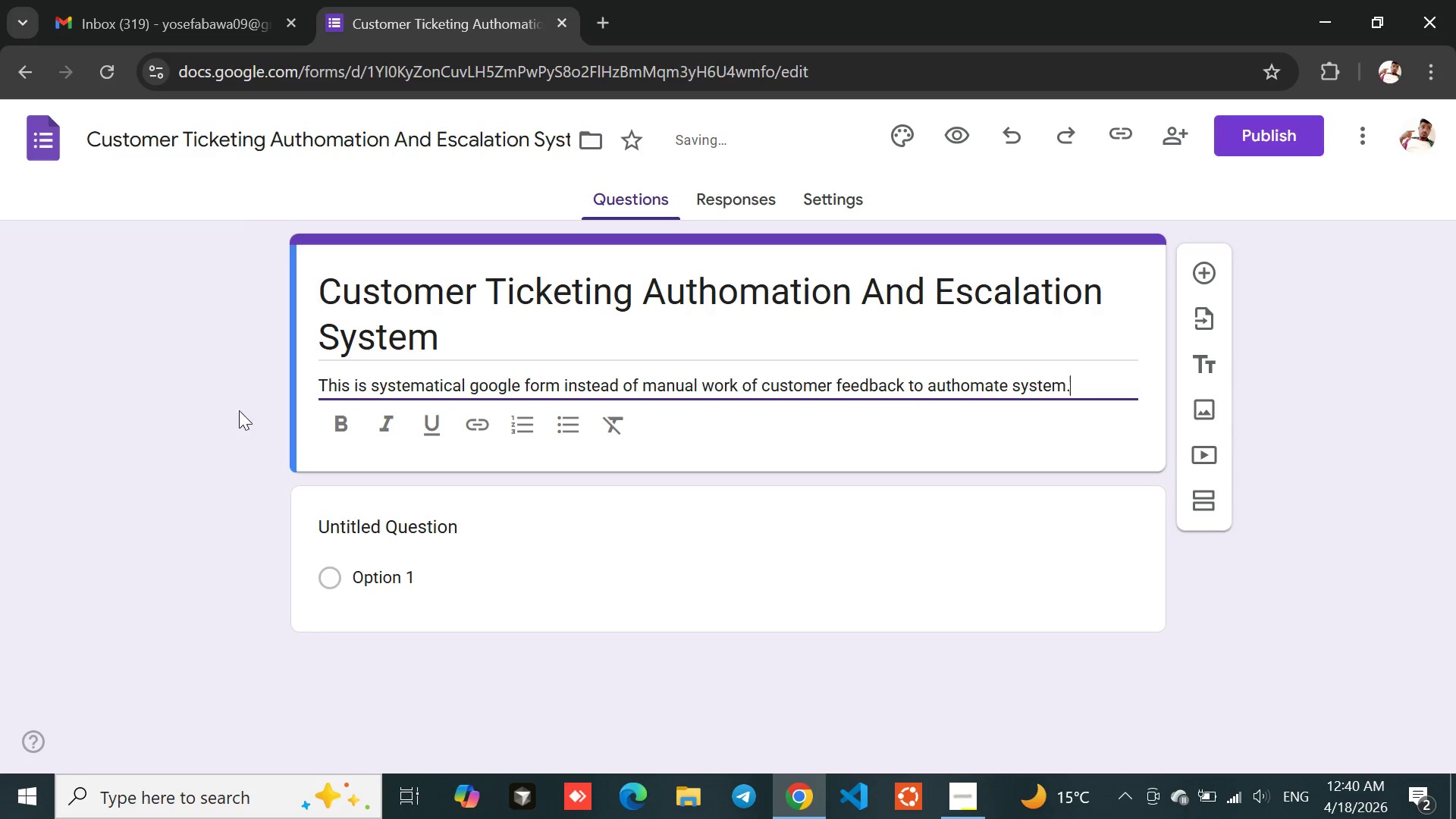 
left_click([186, 406])
 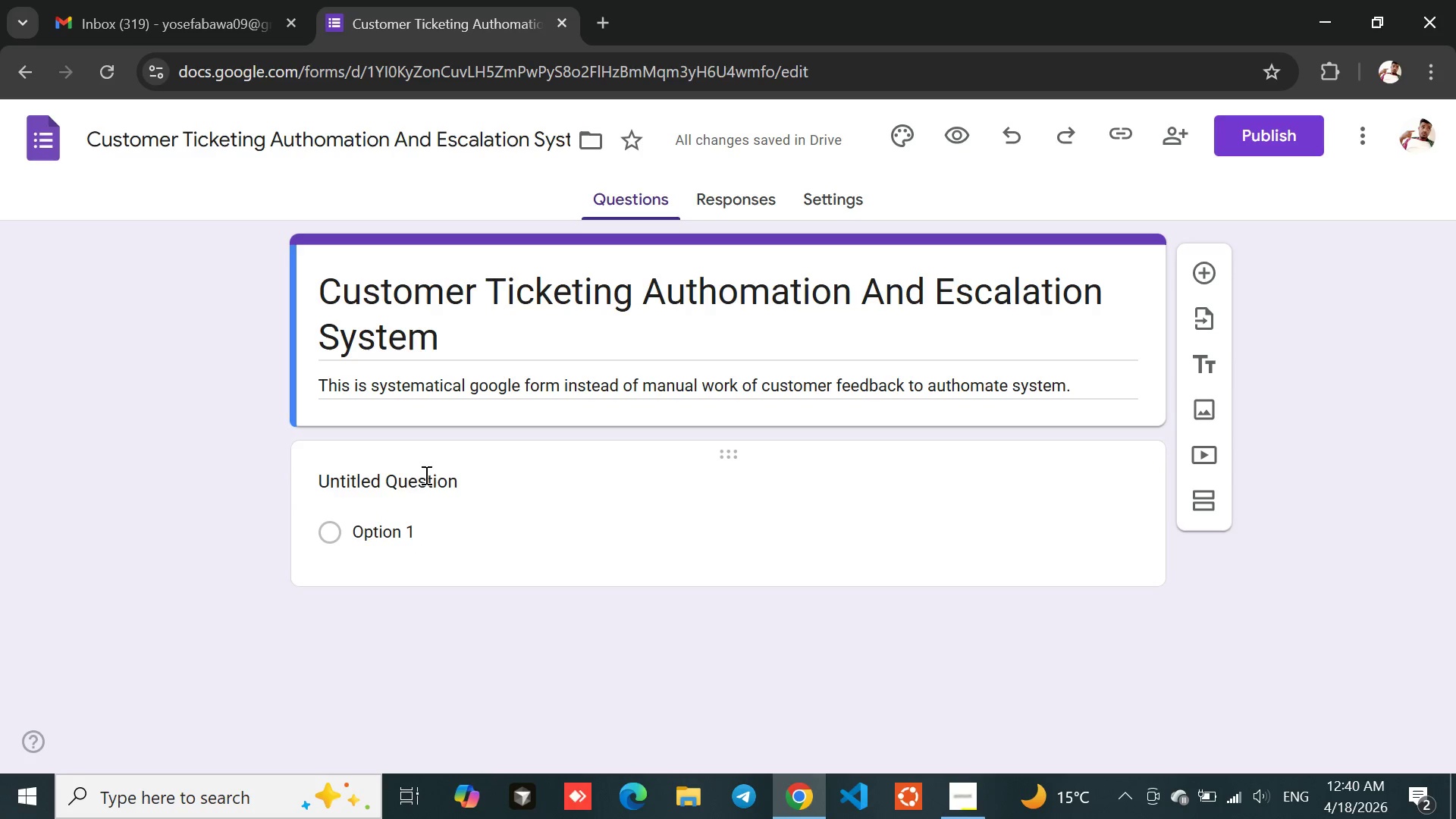 
left_click([362, 485])
 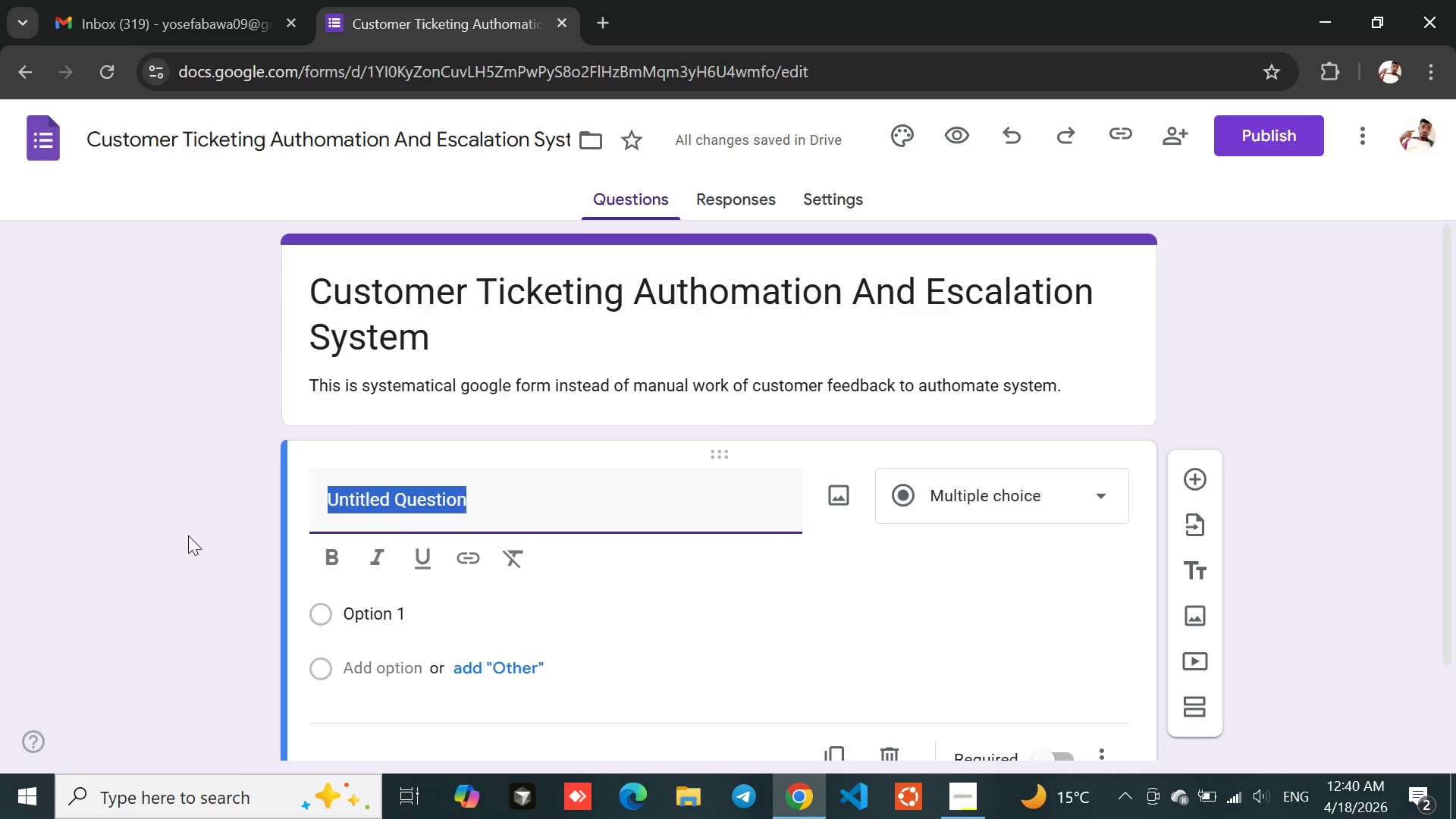 
wait(11.94)
 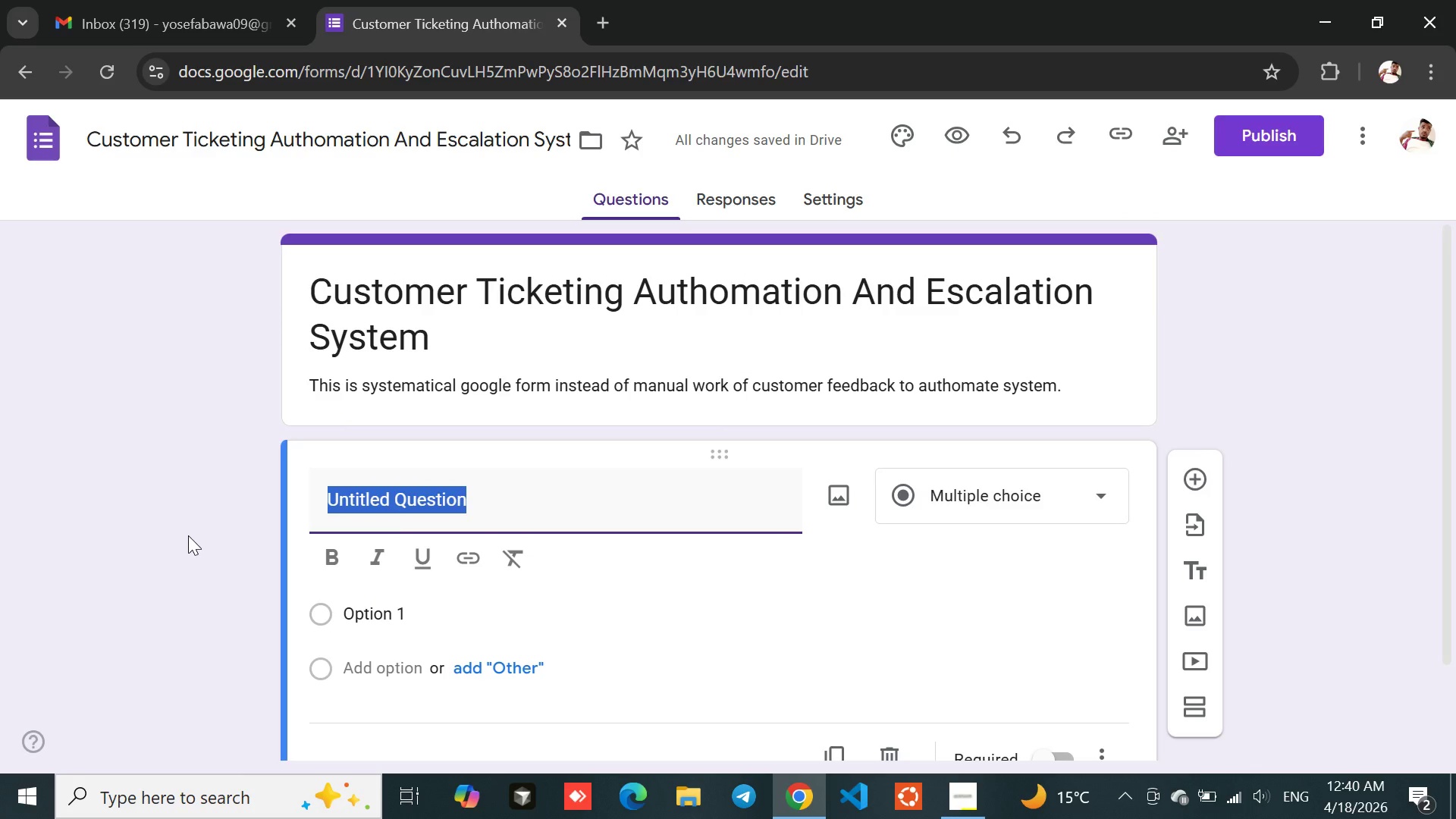 
left_click([210, 406])
 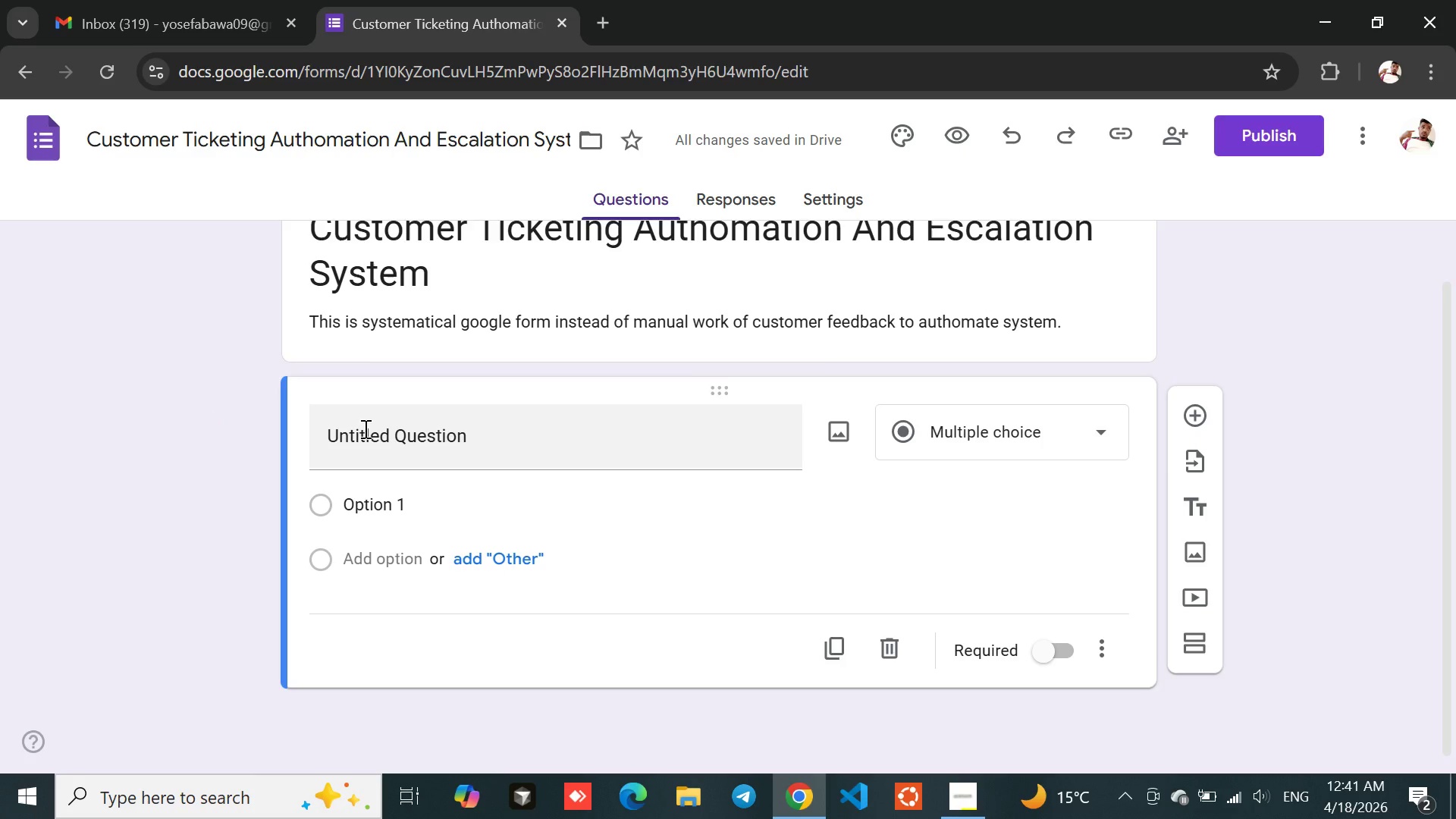 
left_click([364, 428])
 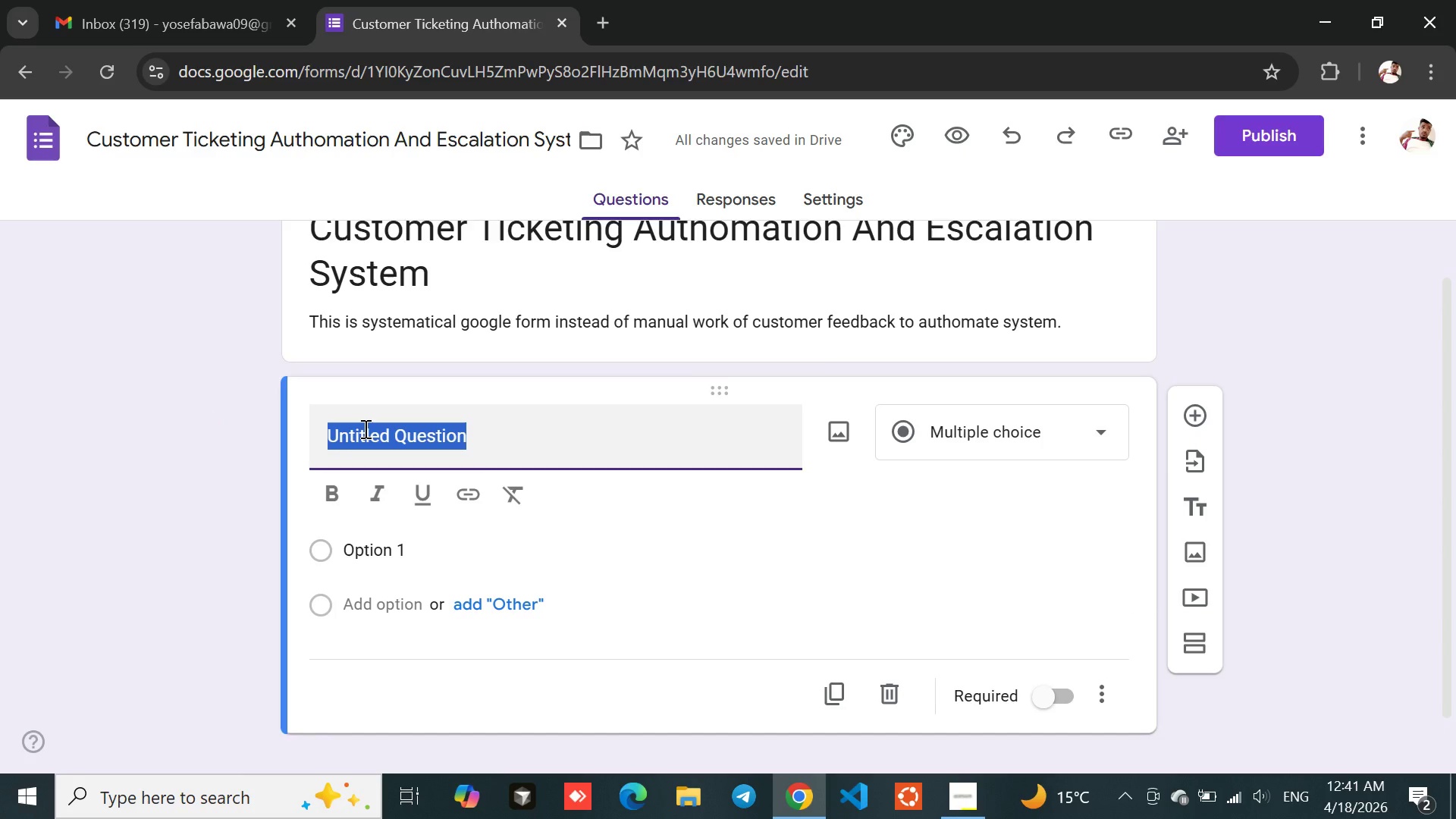 
type(Business)
 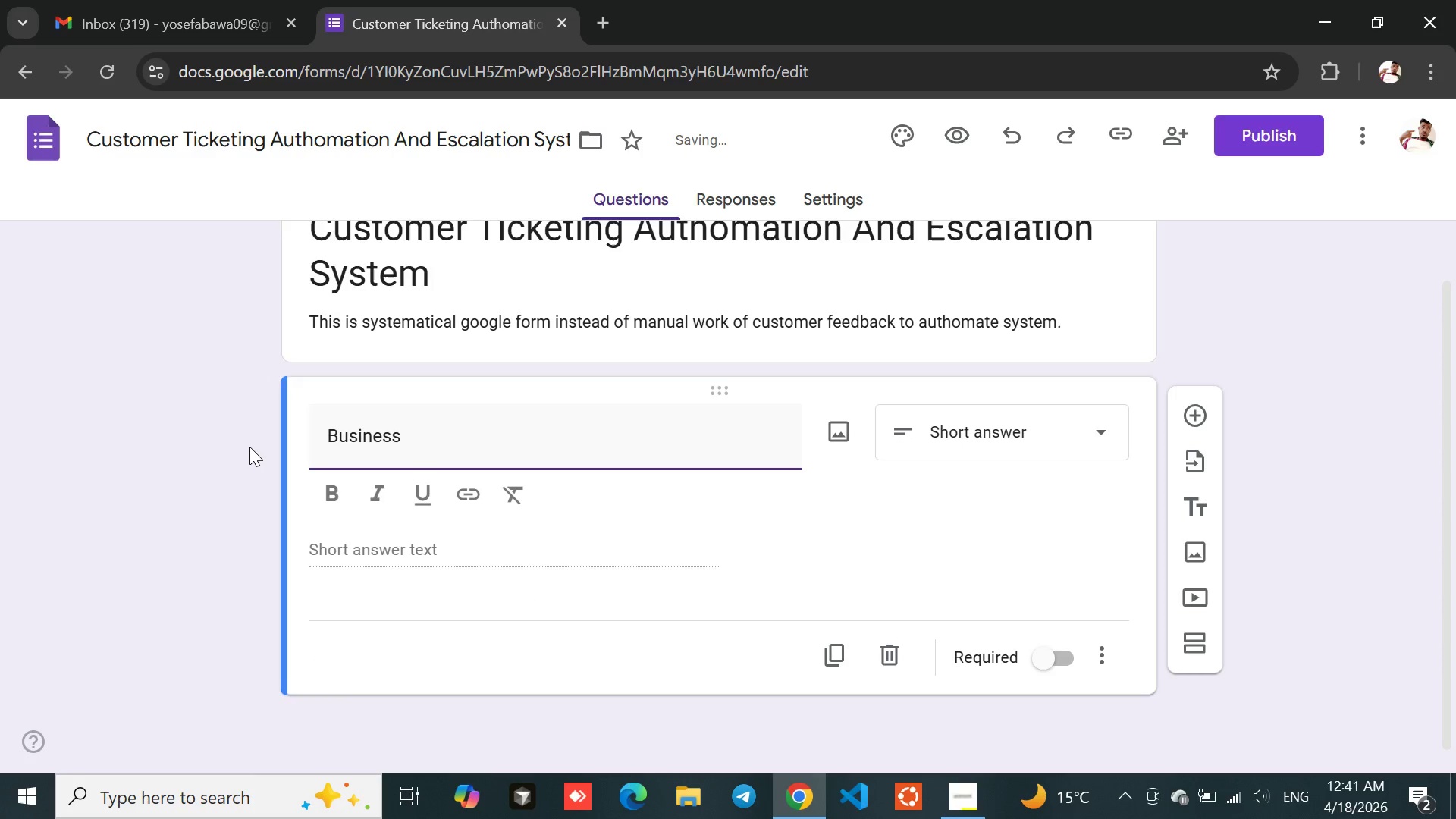 
type( Branch)
 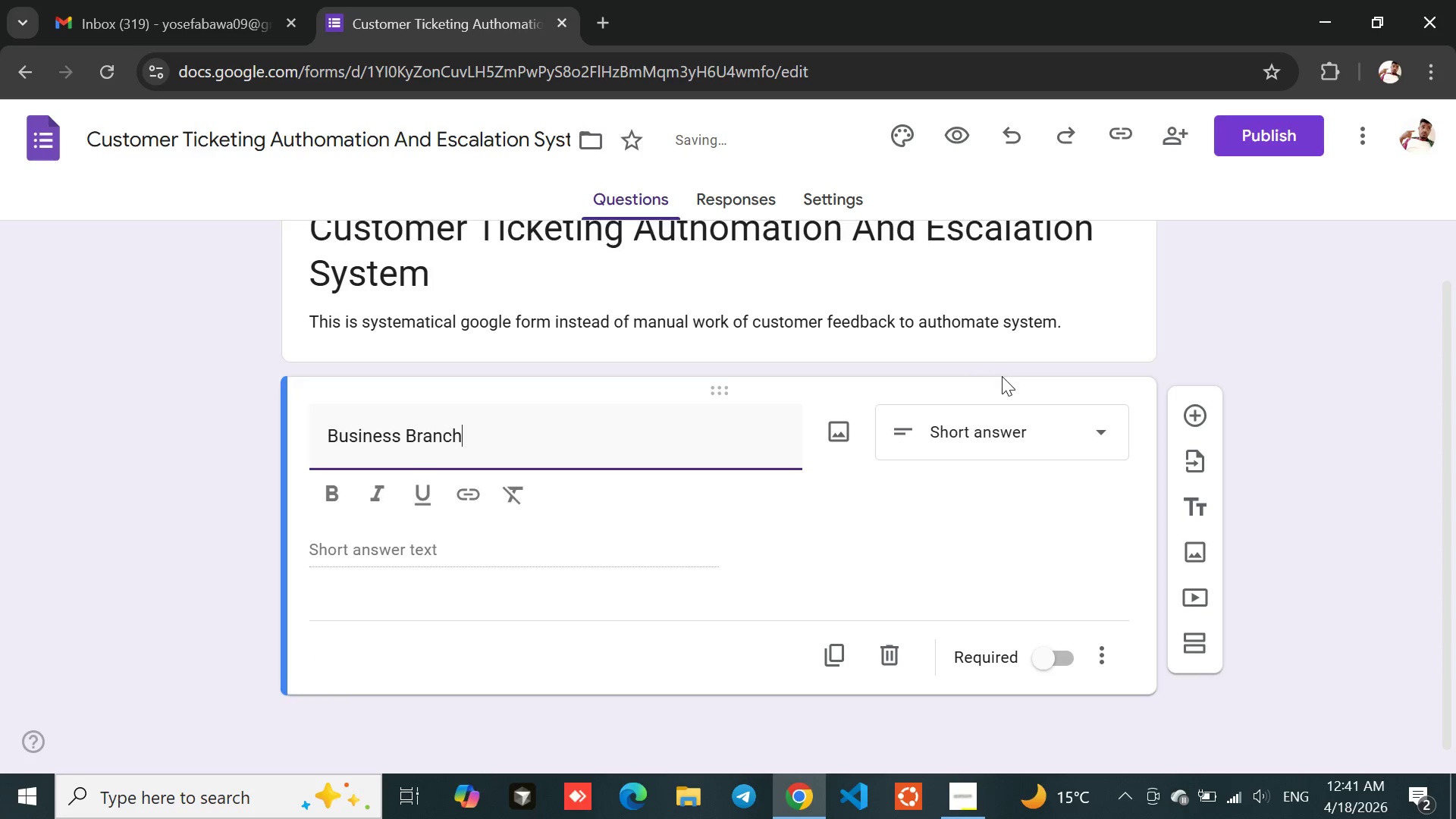 
left_click([989, 428])
 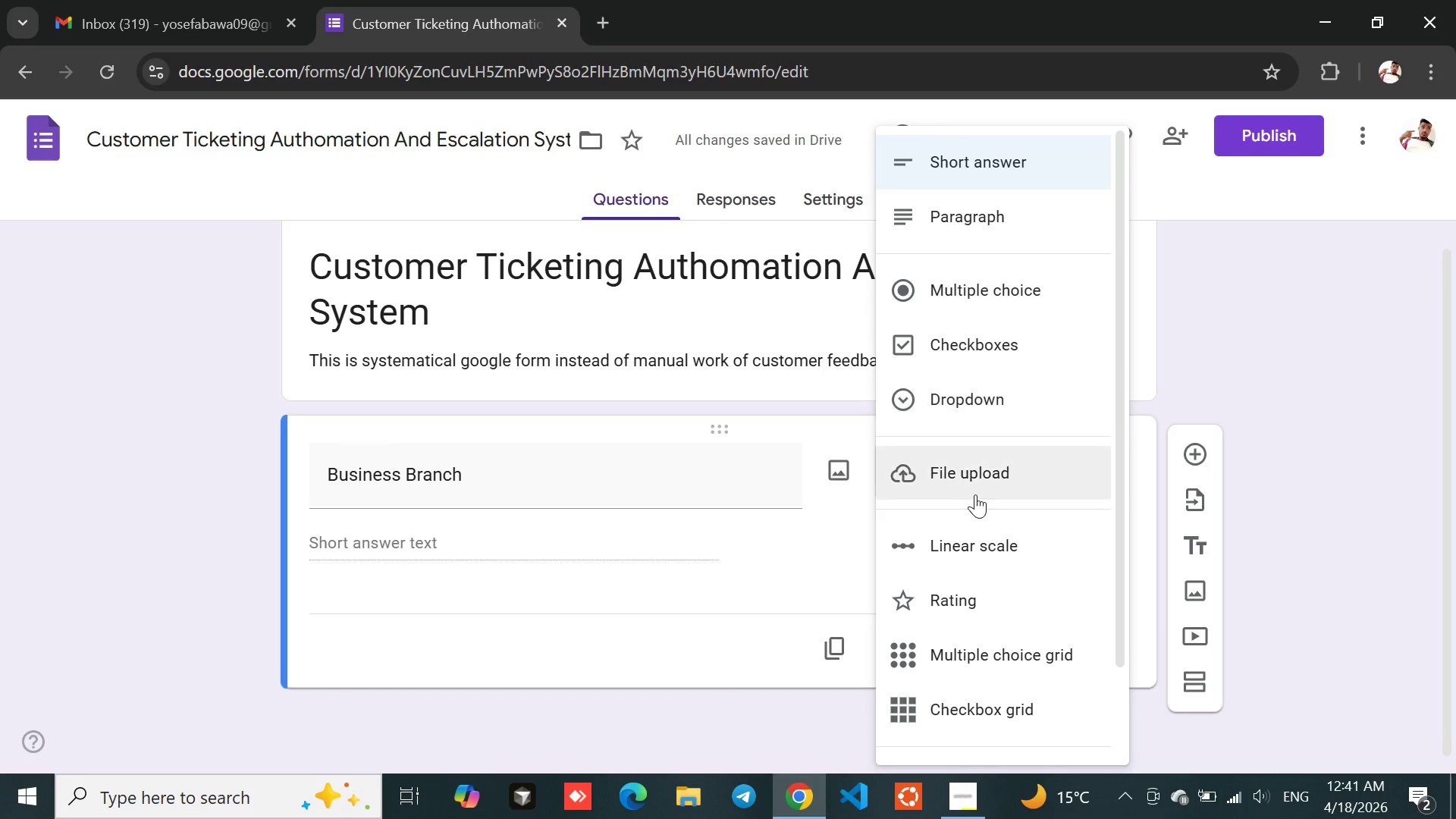 
wait(8.81)
 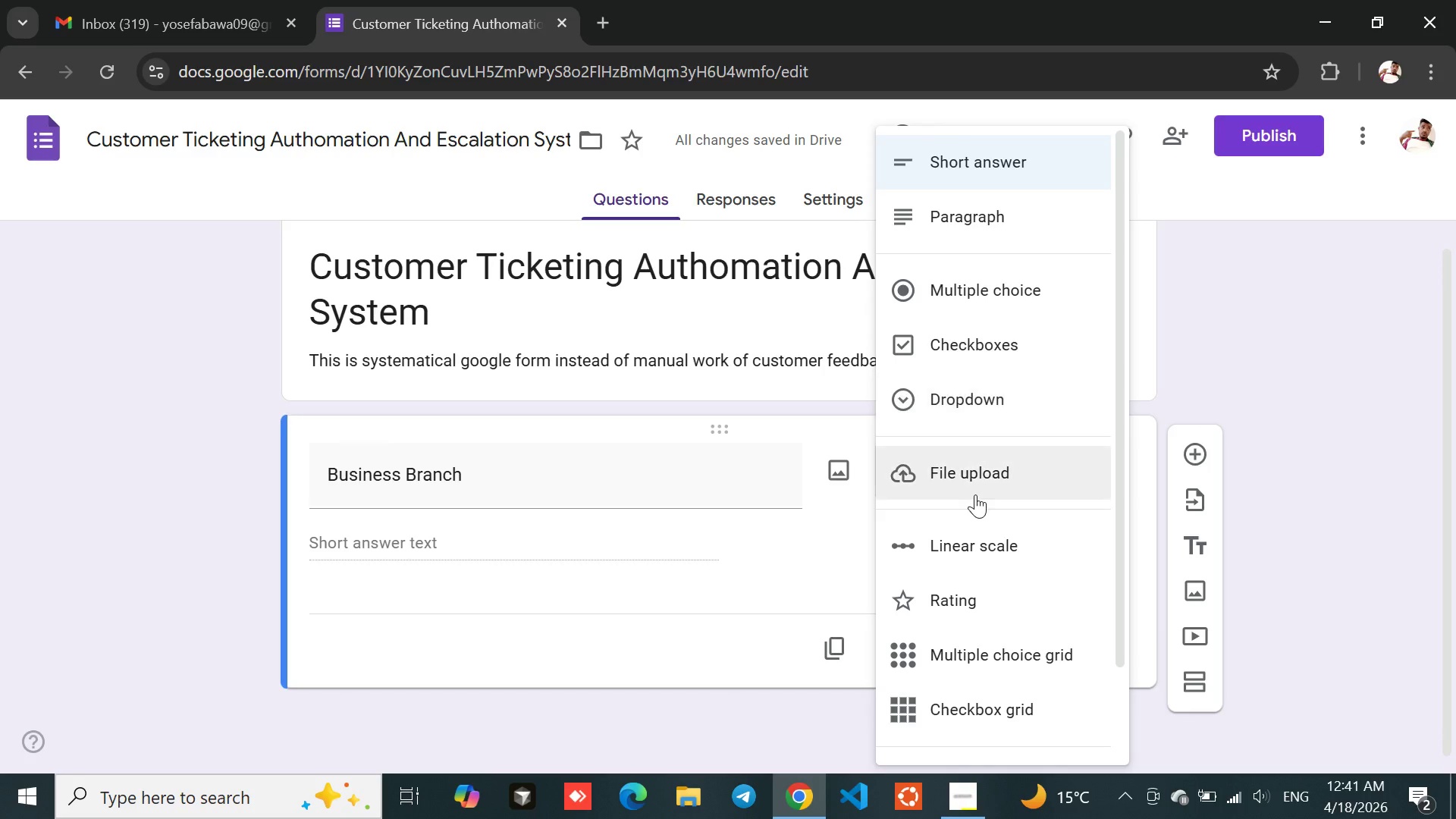 
left_click([962, 404])
 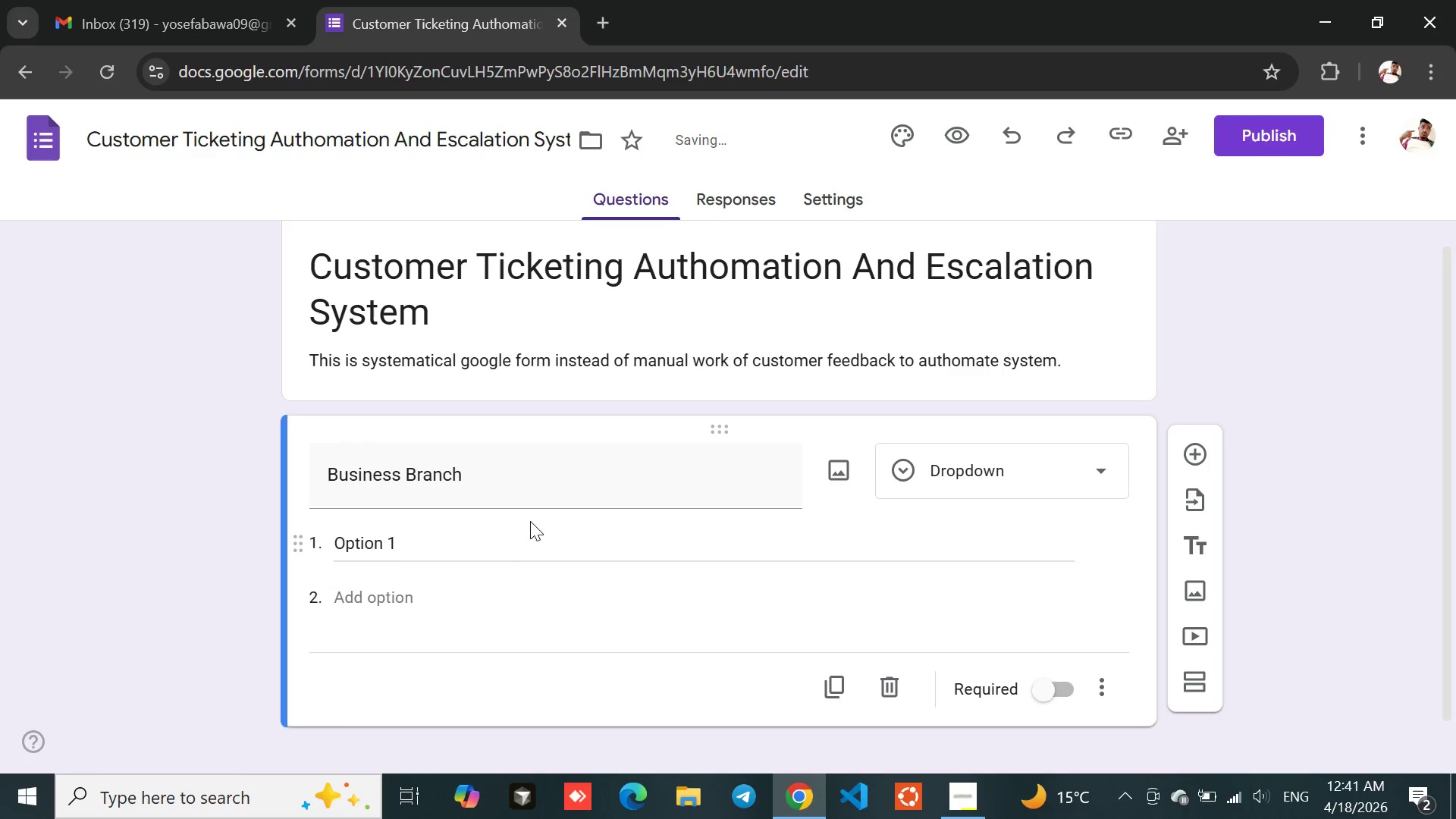 
left_click([418, 535])
 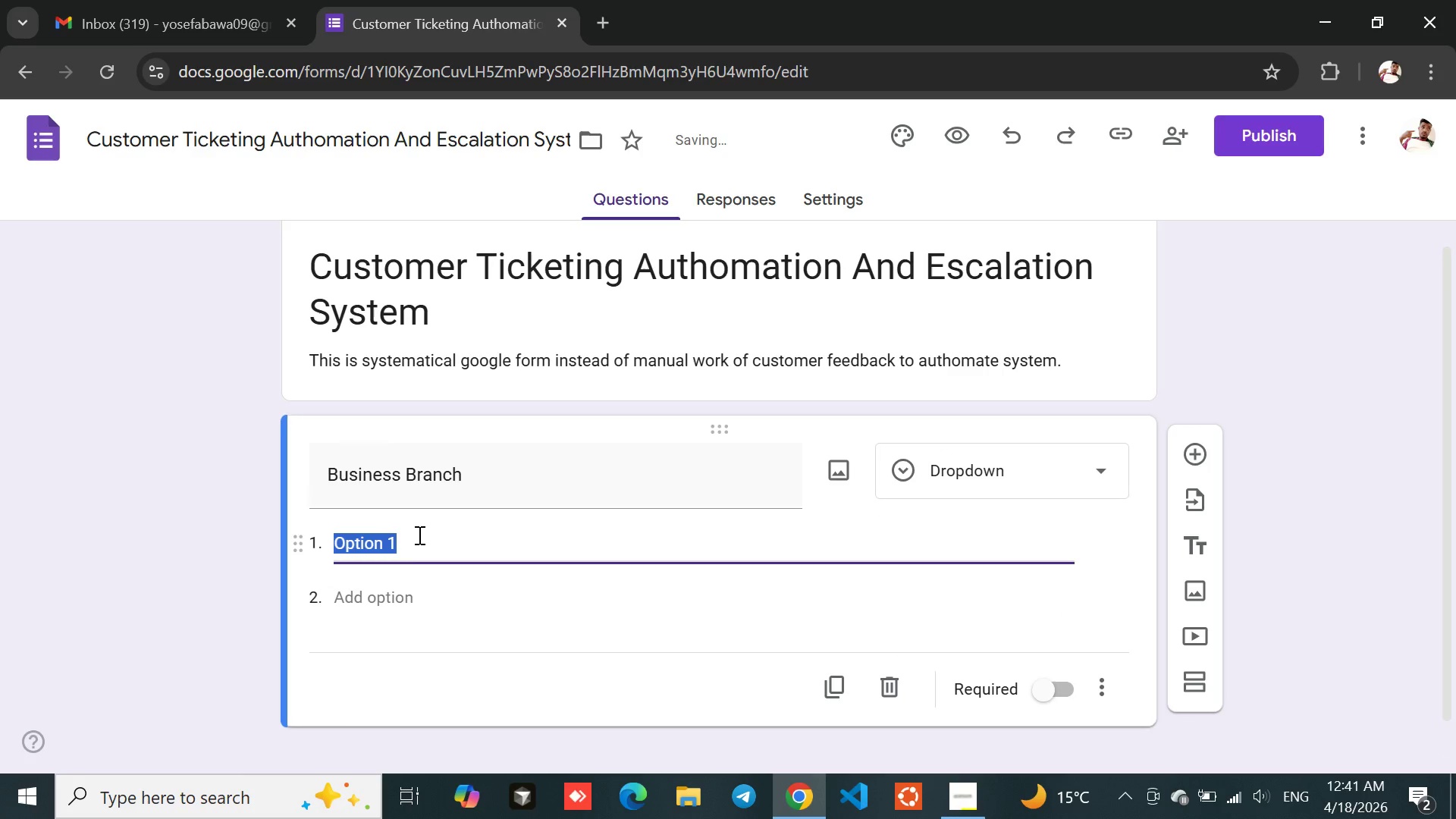 
type(Branch 1)
 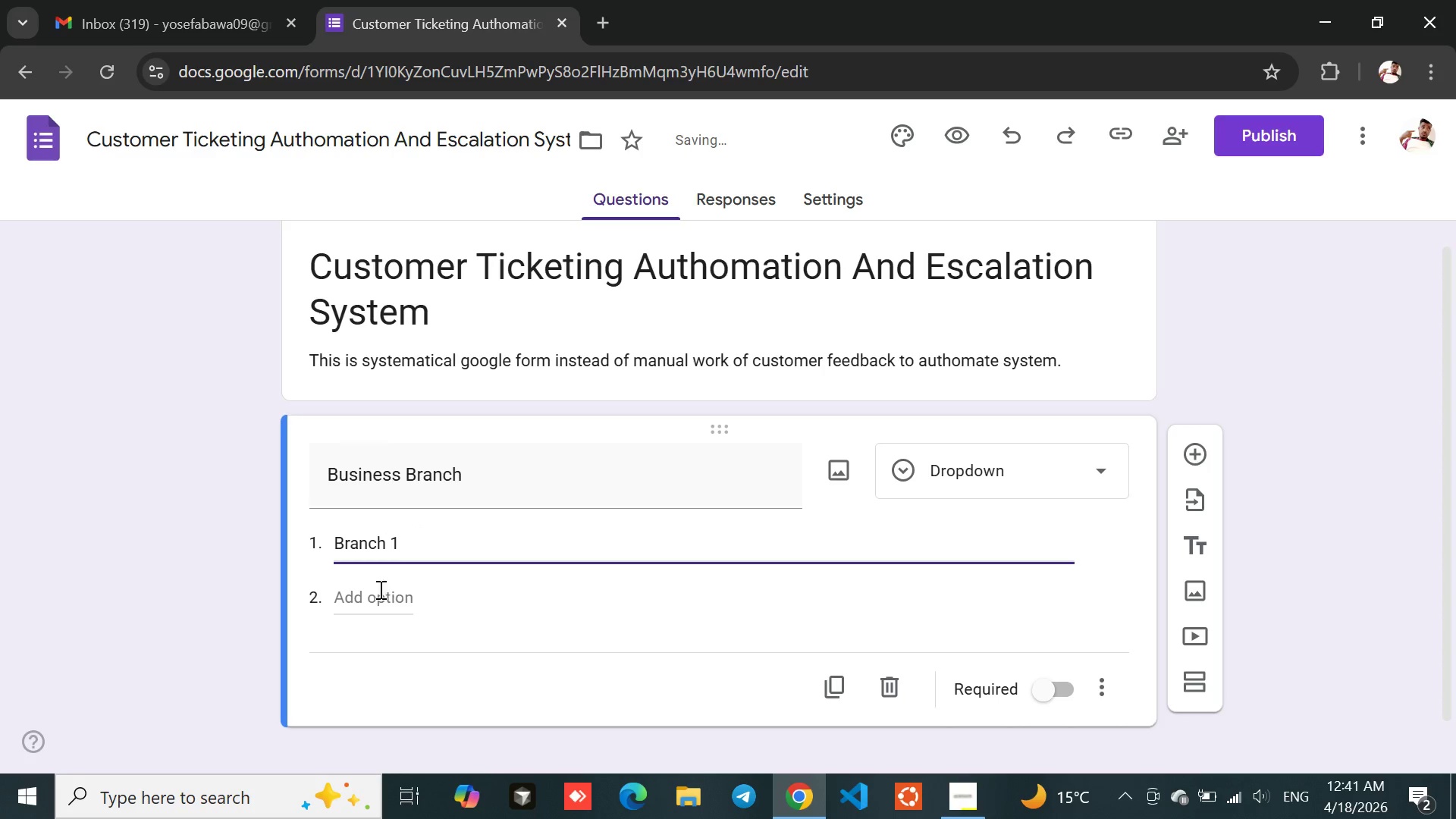 
left_click([358, 613])
 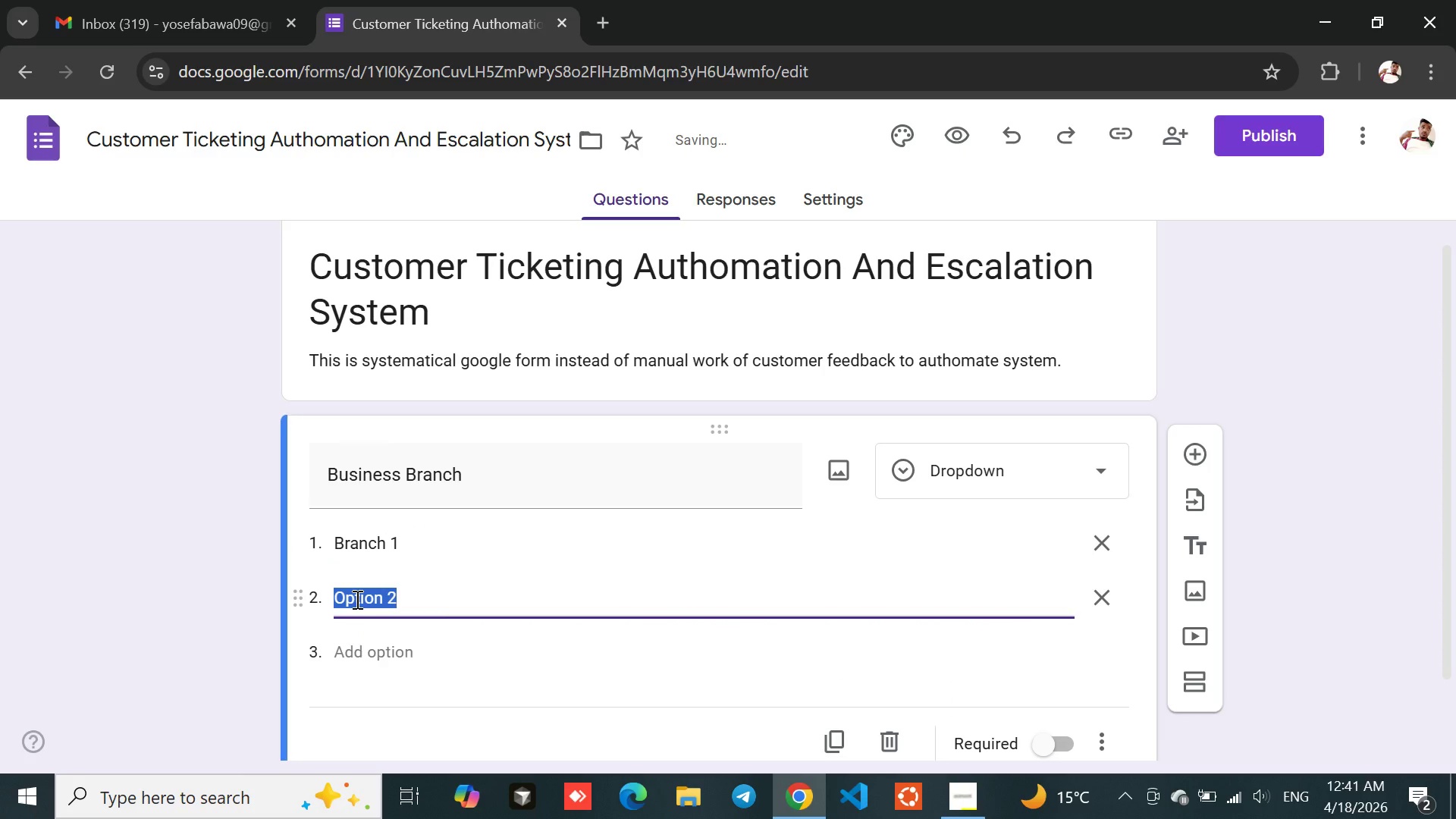 
type(Branch 2)
 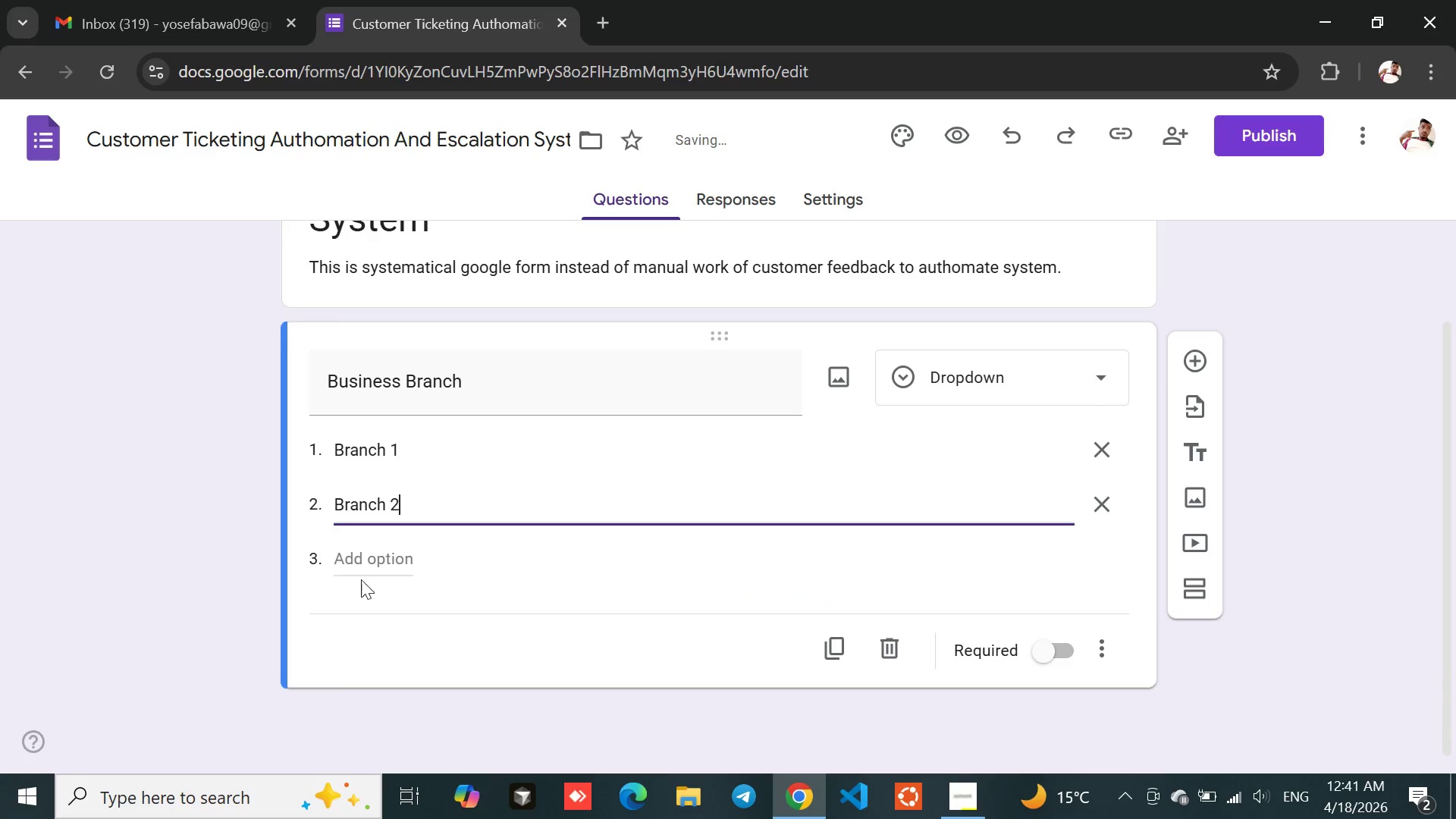 
left_click([362, 565])
 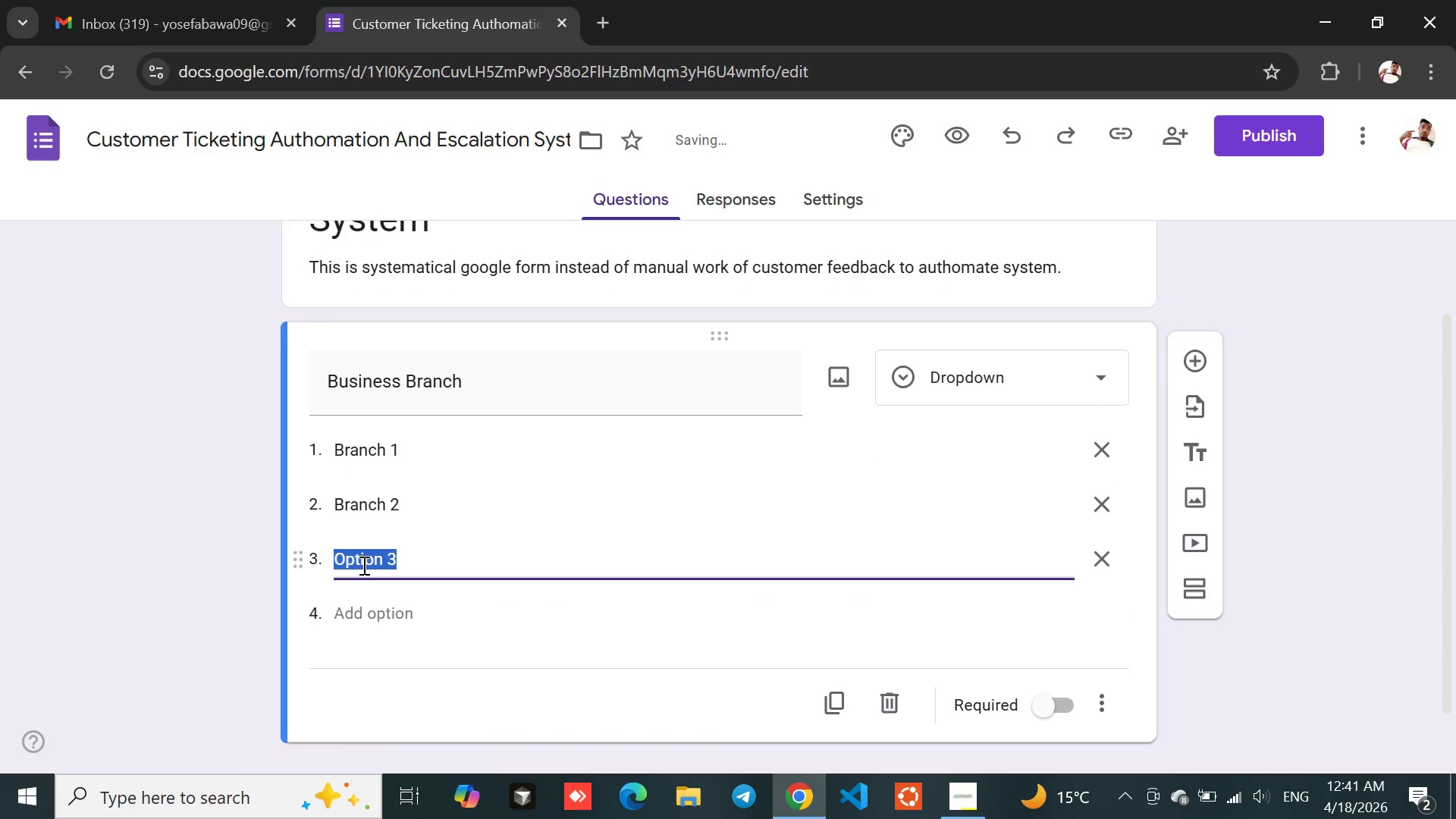 
type(Branch 3)
 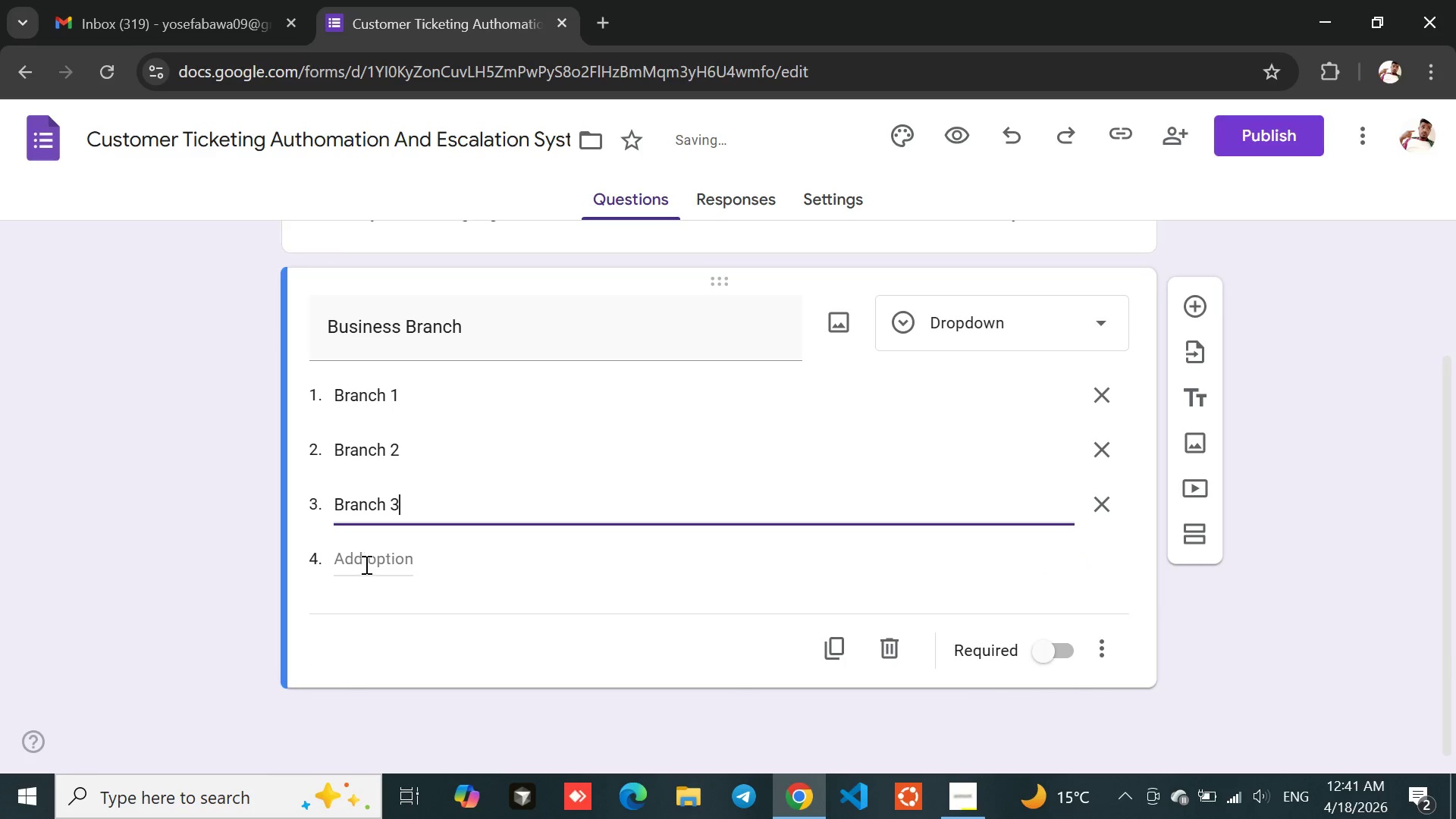 
left_click([406, 551])
 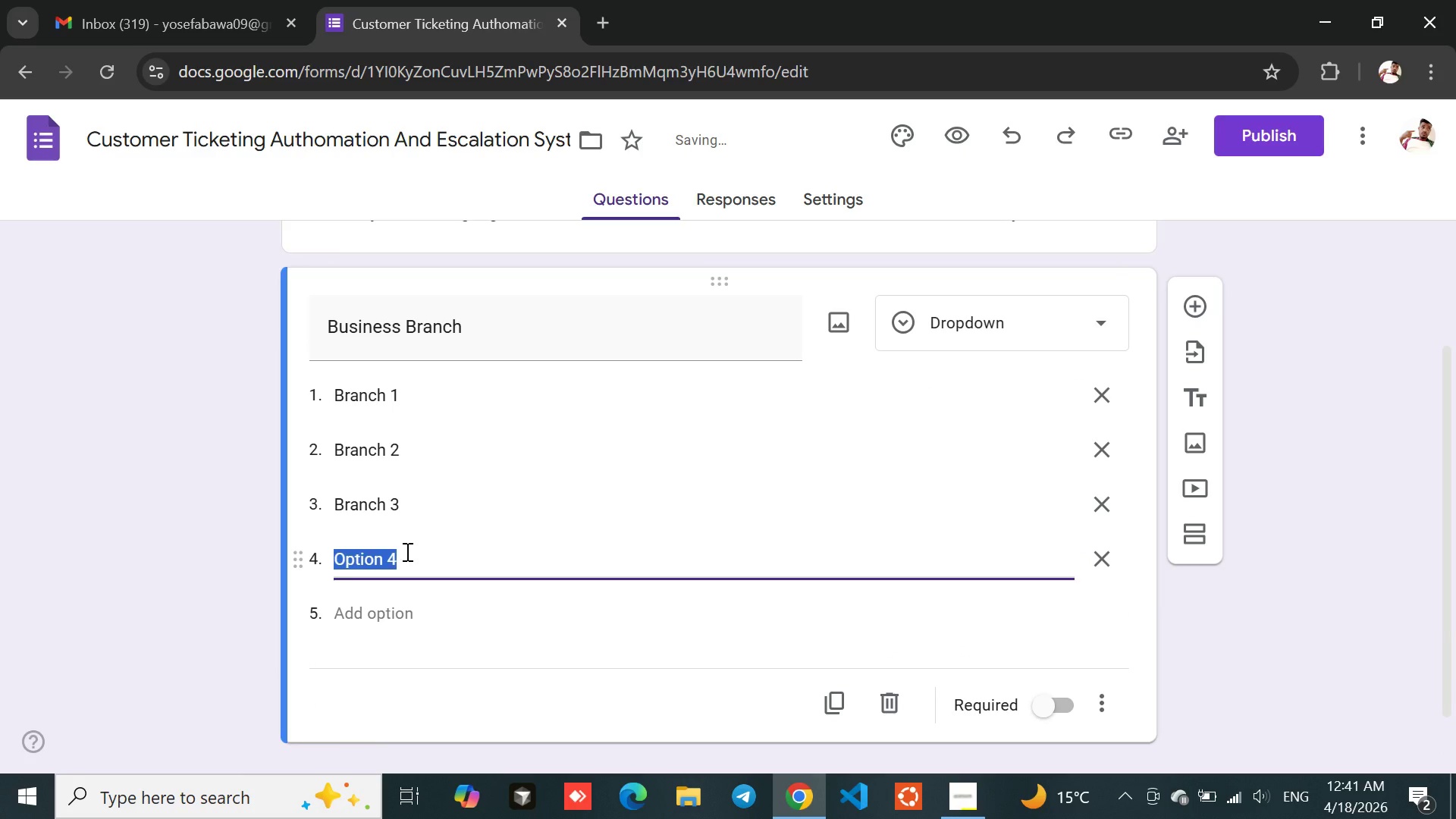 
type(Branch 4)
 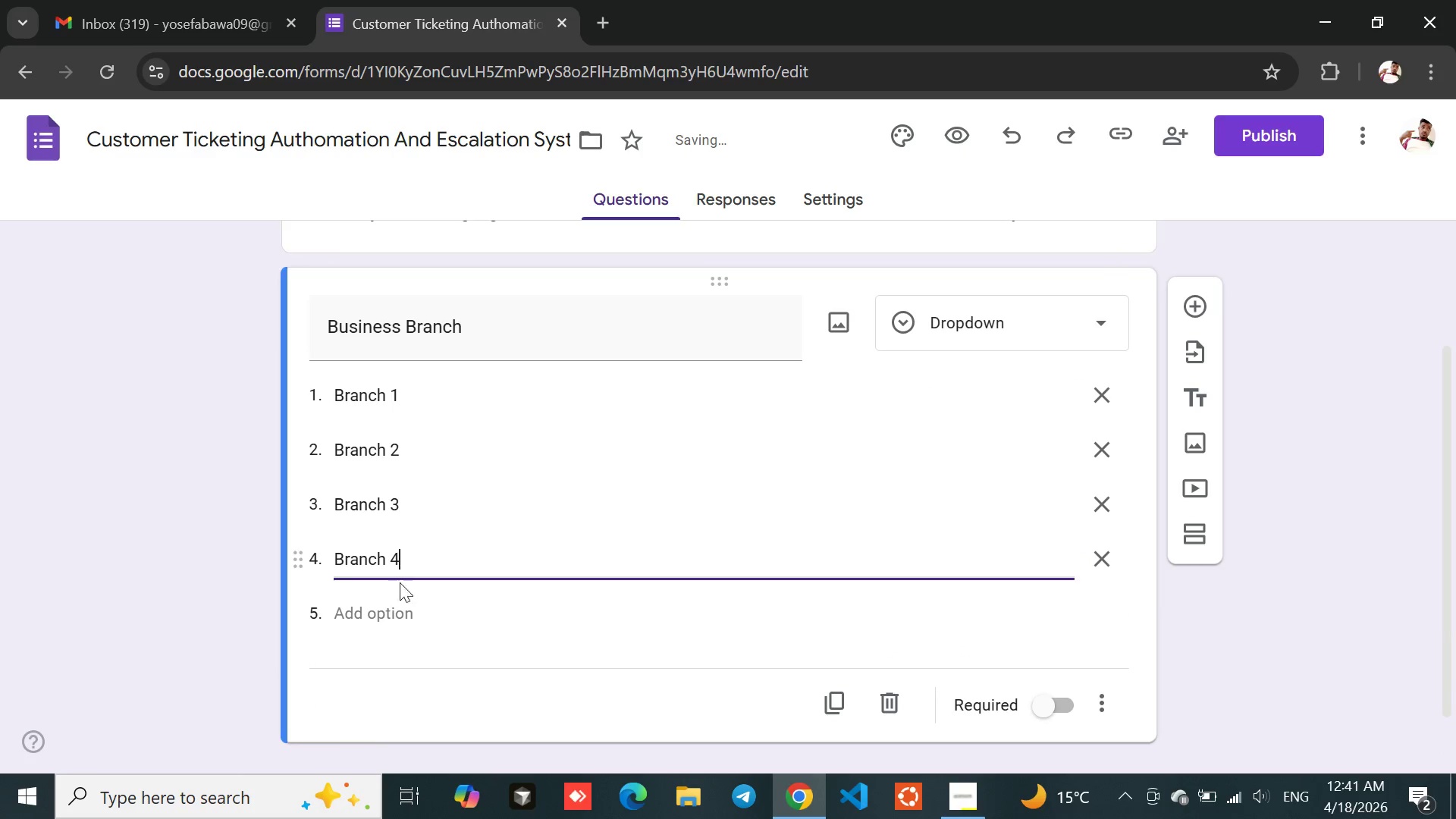 
left_click([391, 605])
 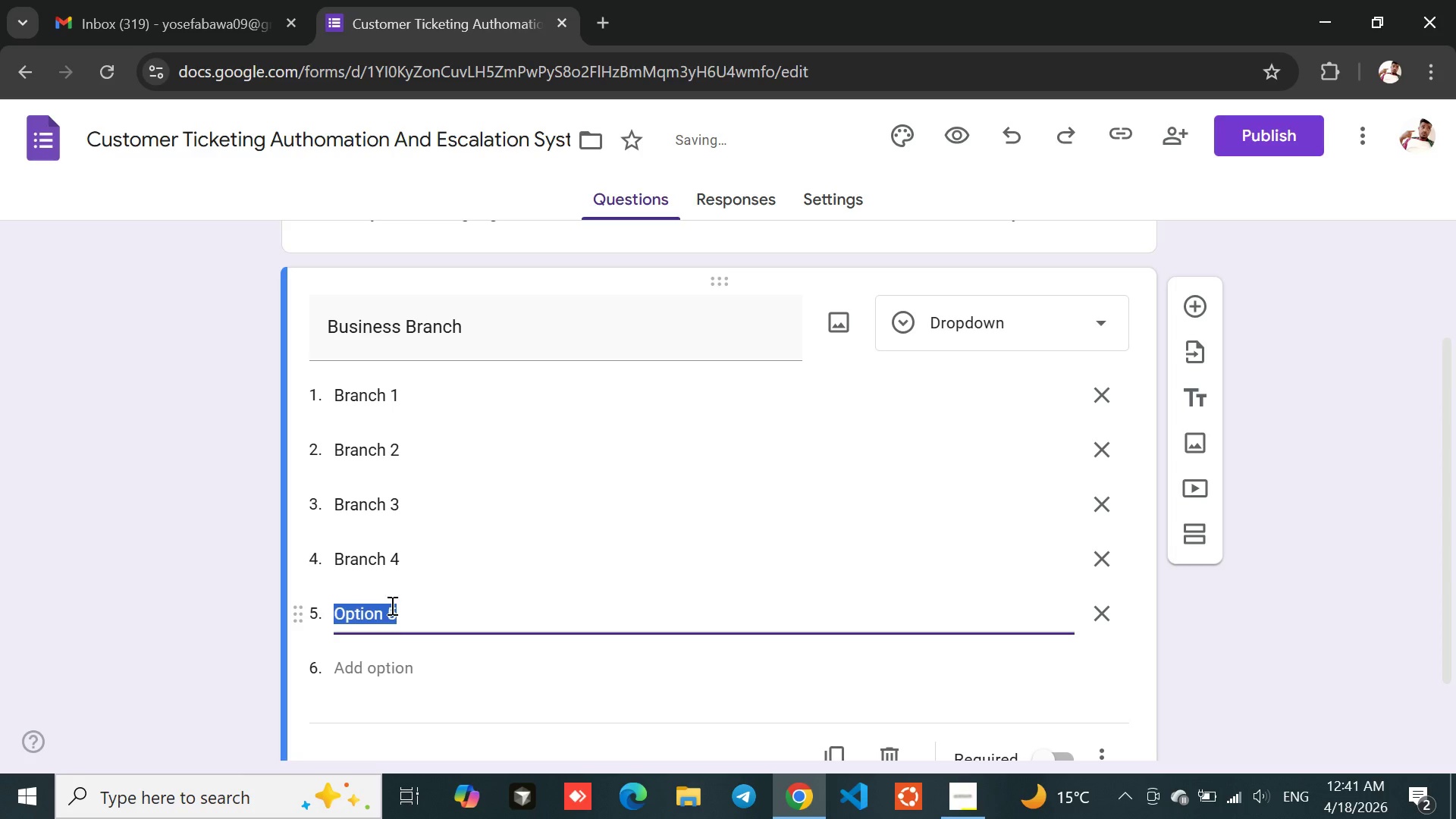 
type(Branch 5)
 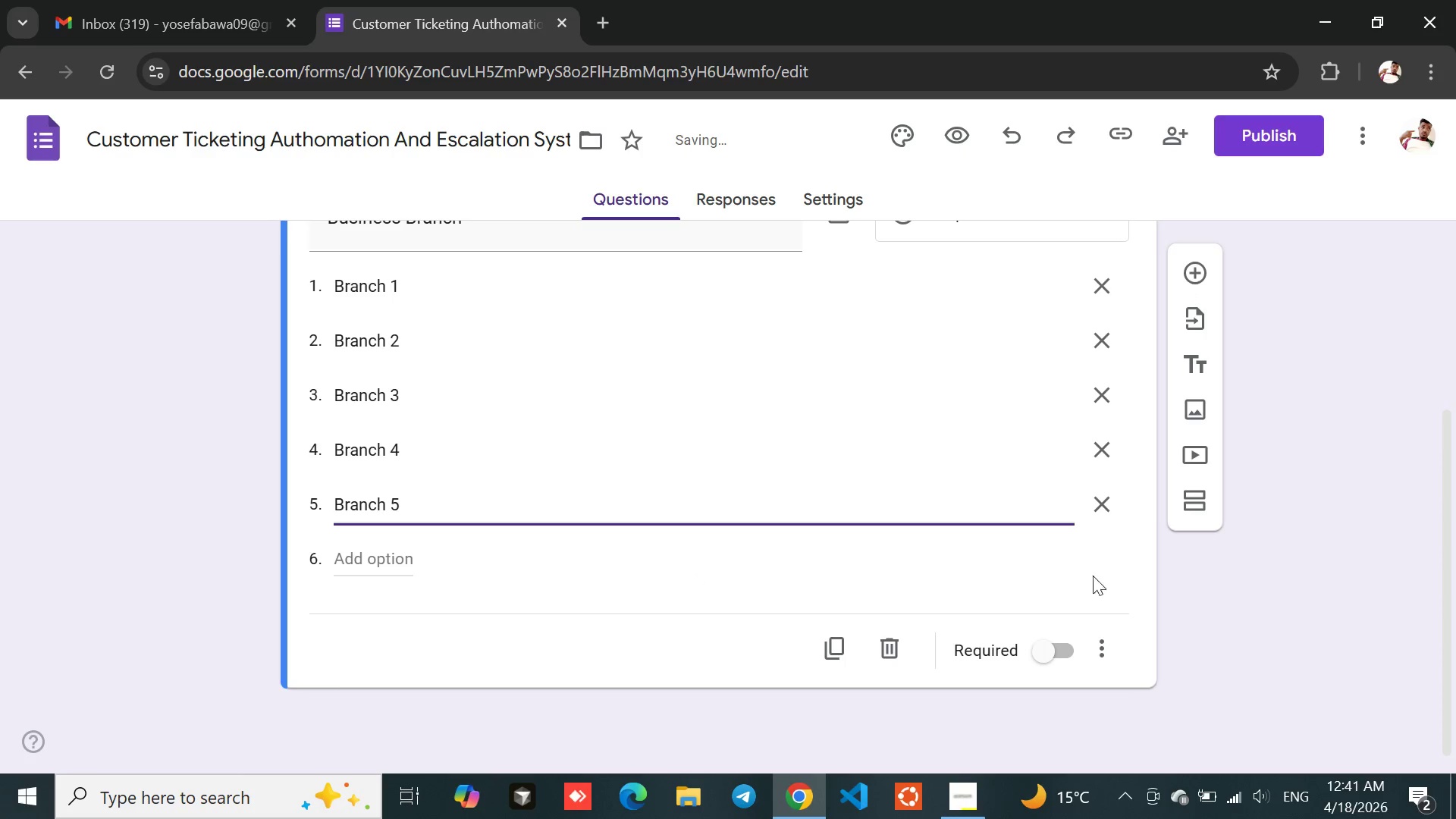 
left_click([1041, 654])
 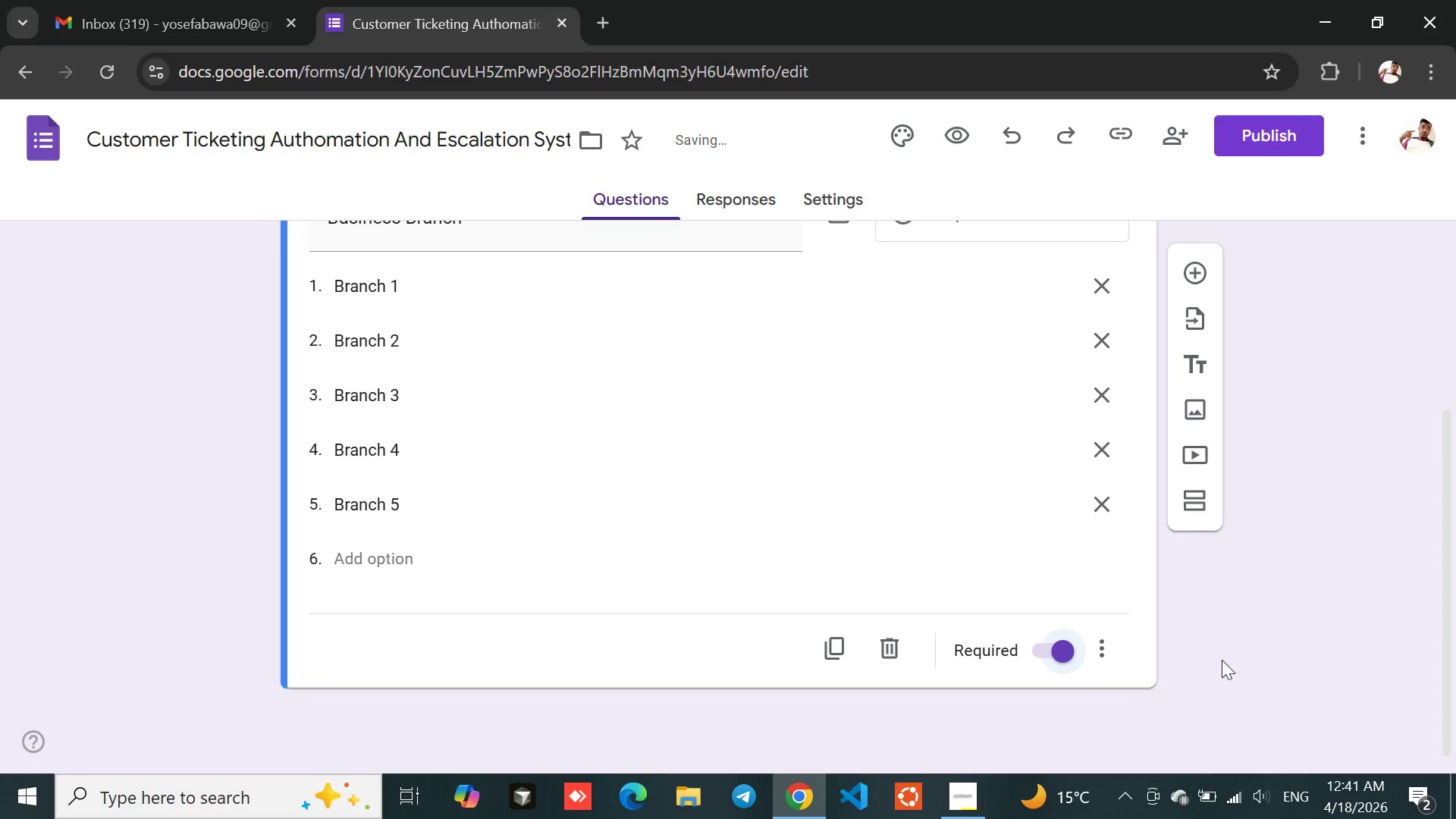 
left_click([1223, 660])
 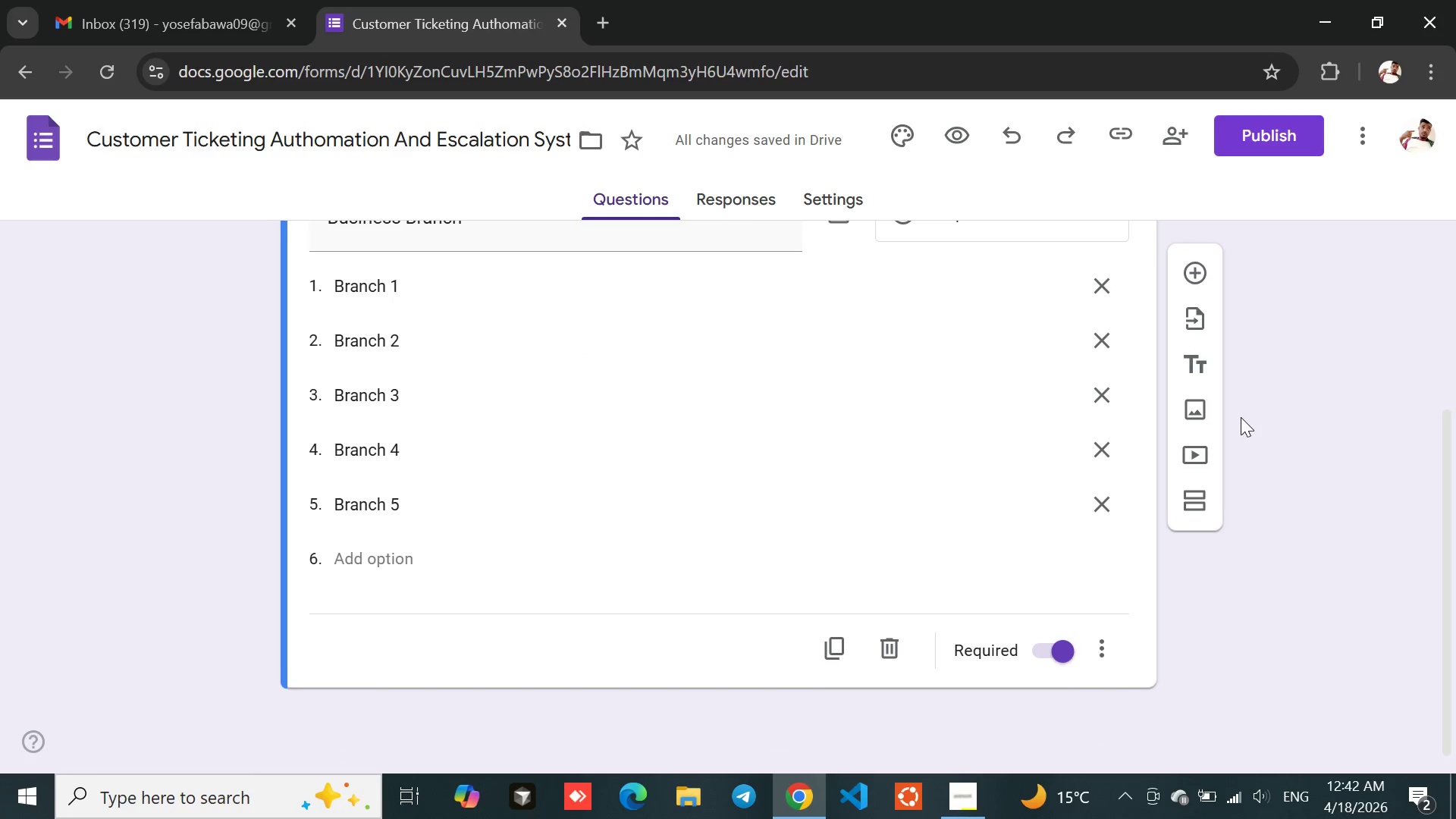 
wait(6.19)
 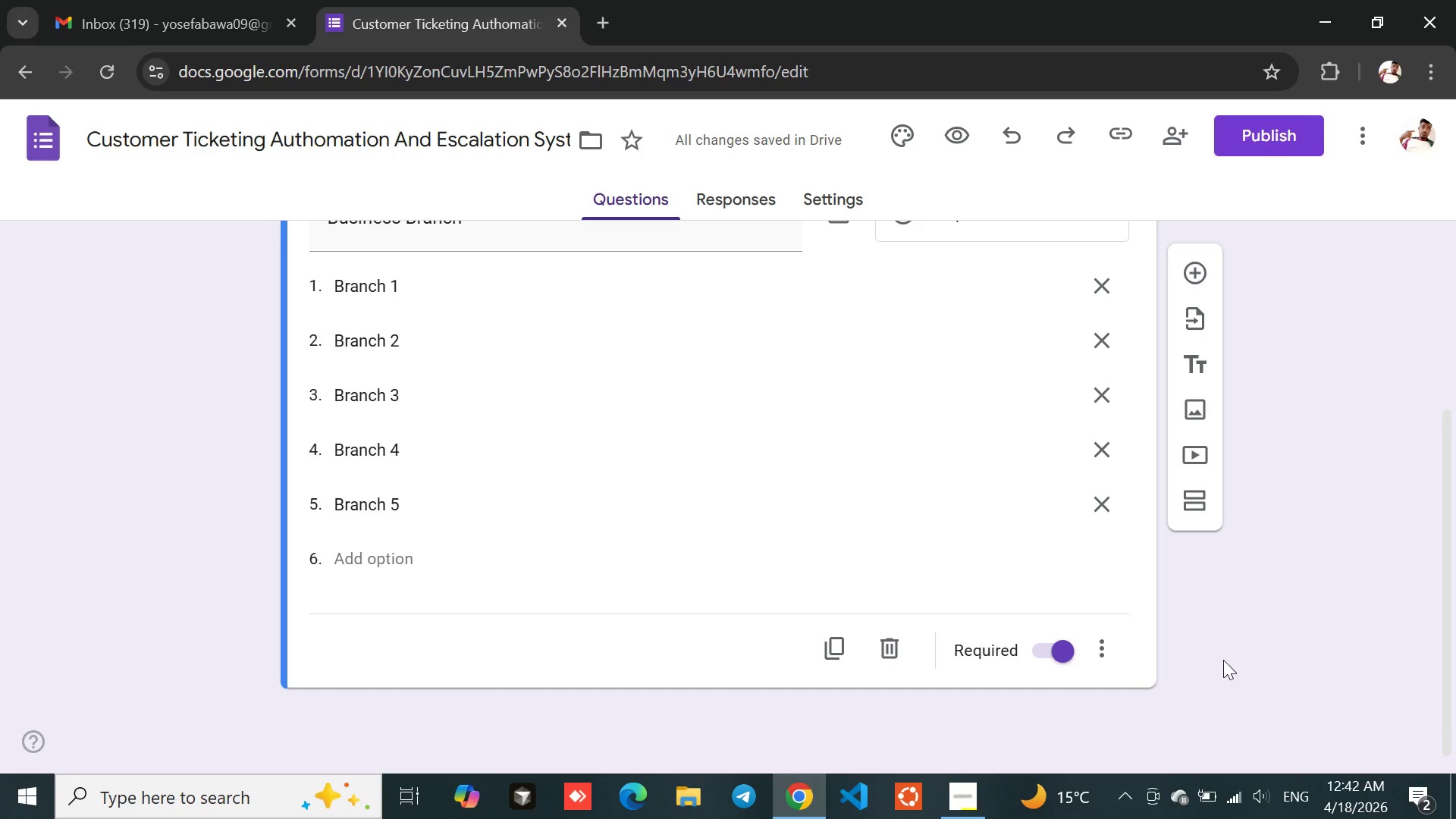 
left_click([1191, 270])
 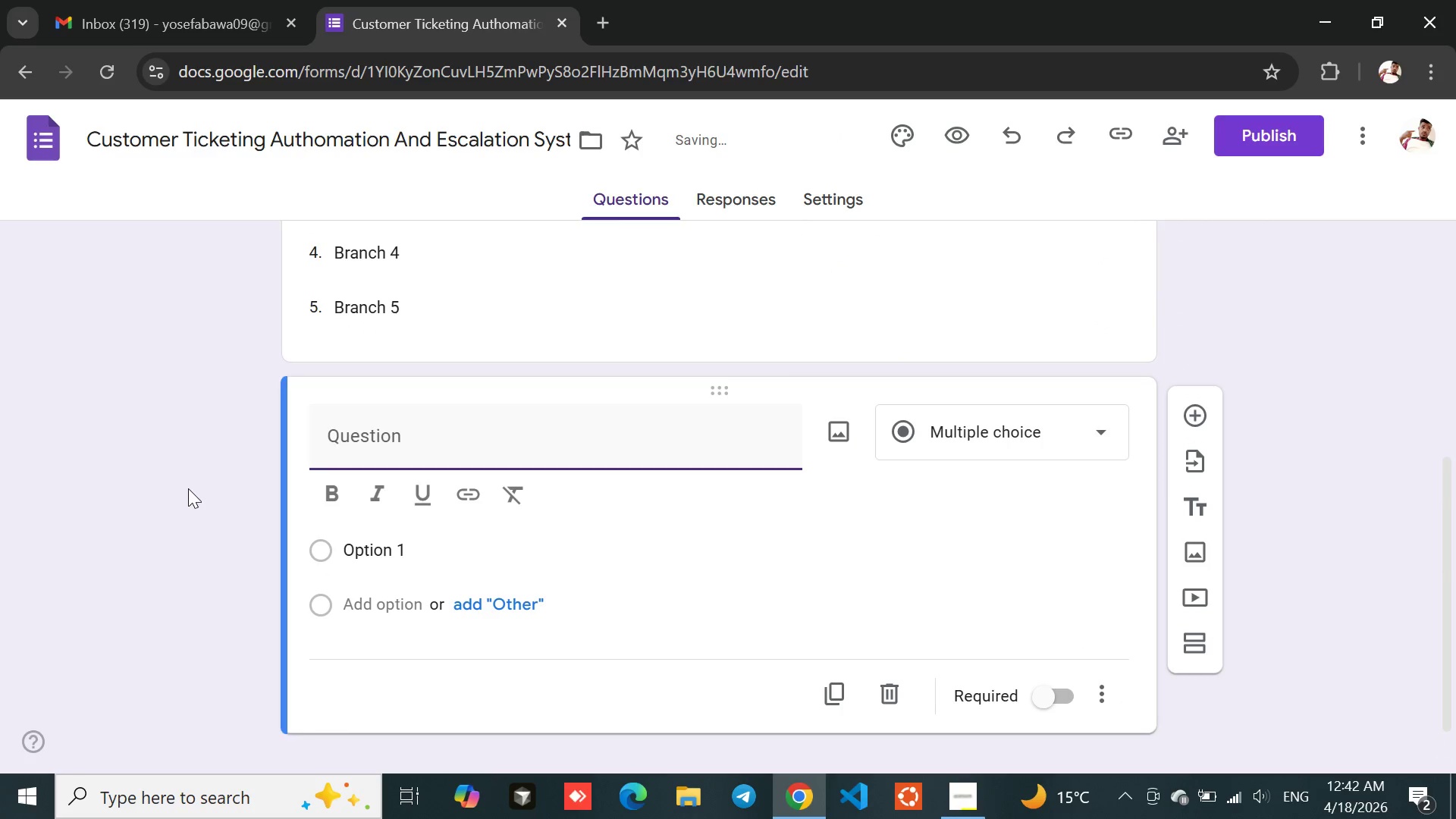 
hold_key(key=ShiftLeft, duration=0.31)
 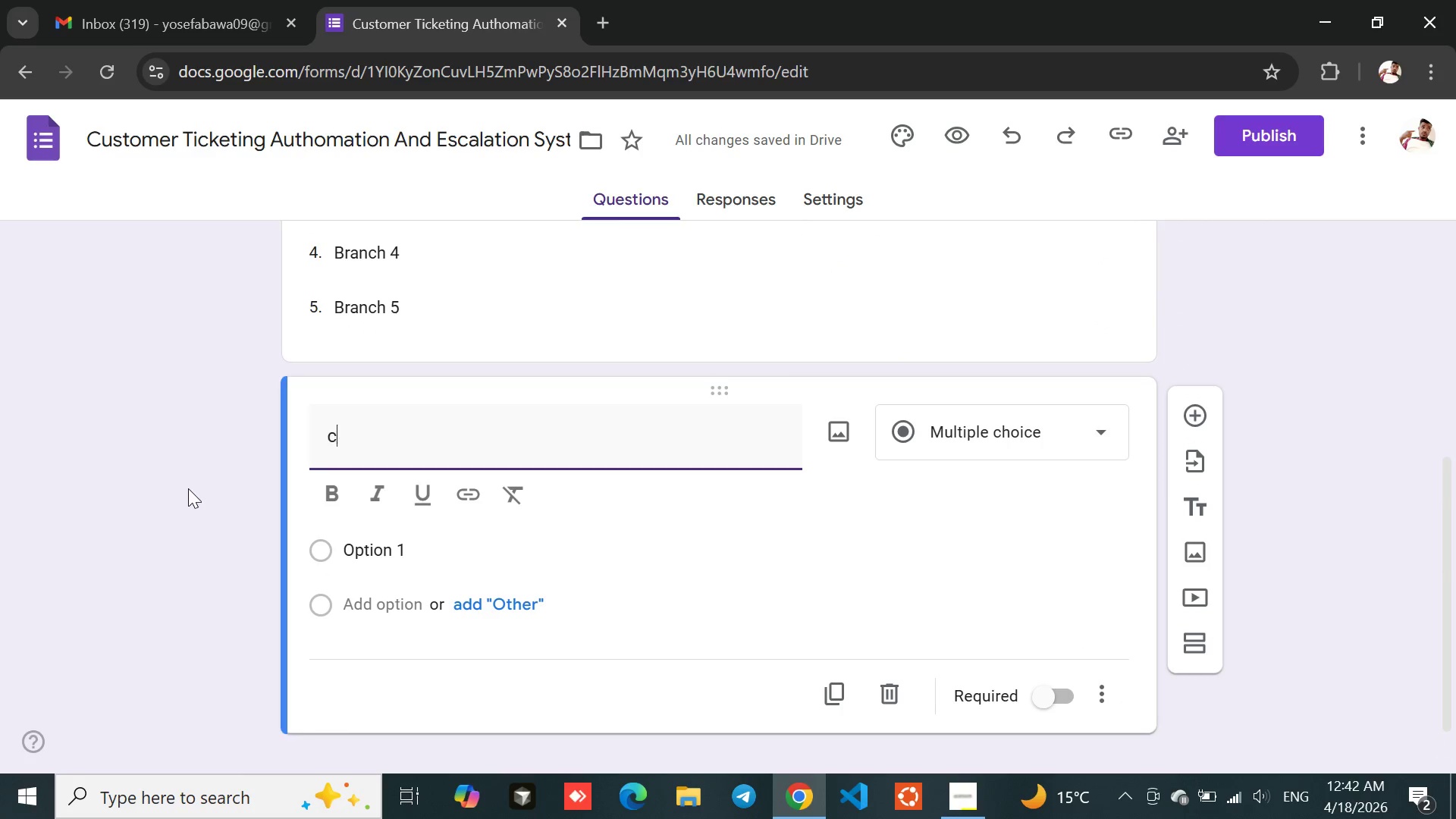 
type(c)
key(Backspace)
type(Customer Name)
 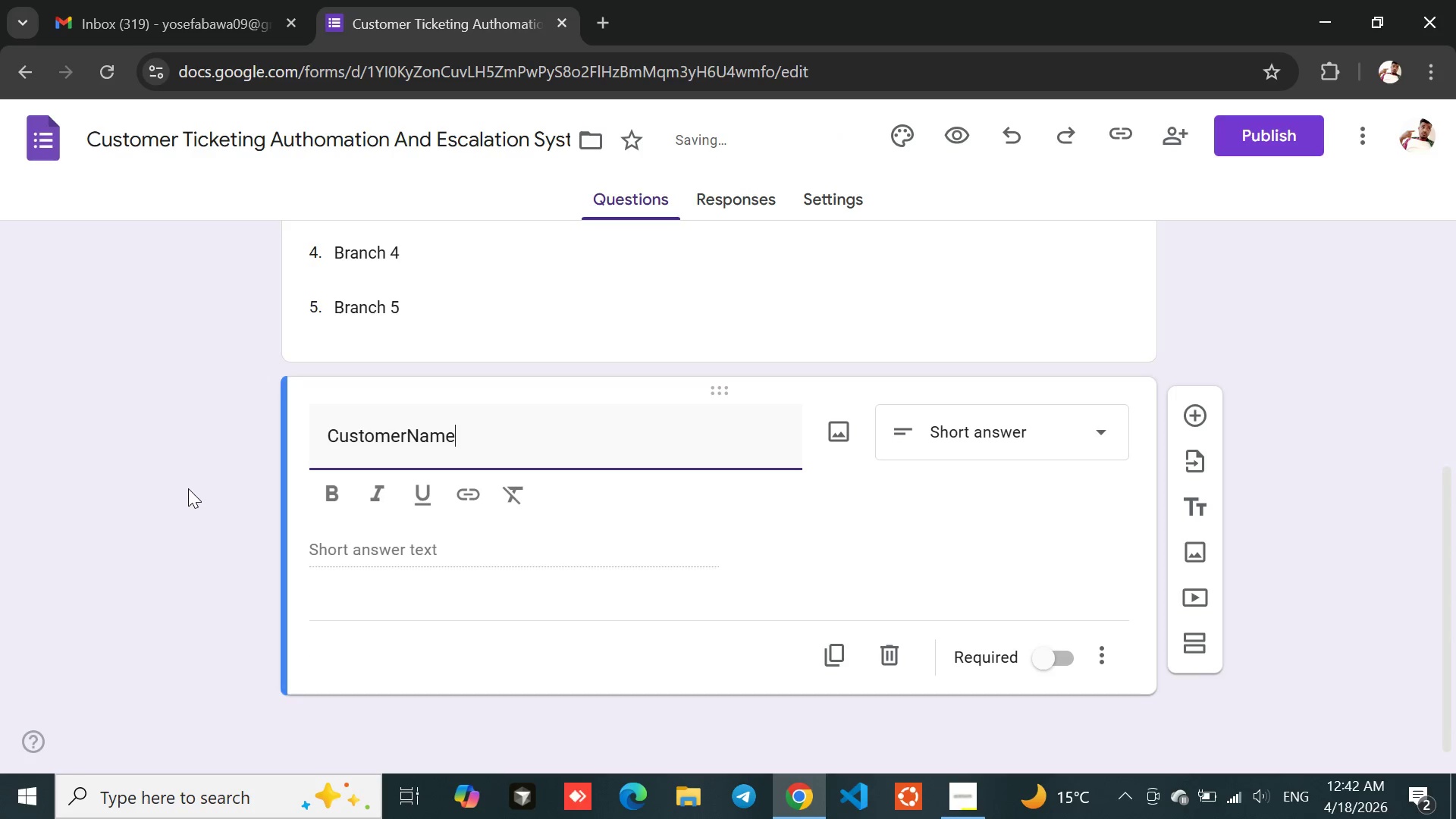 
key(ArrowLeft)
 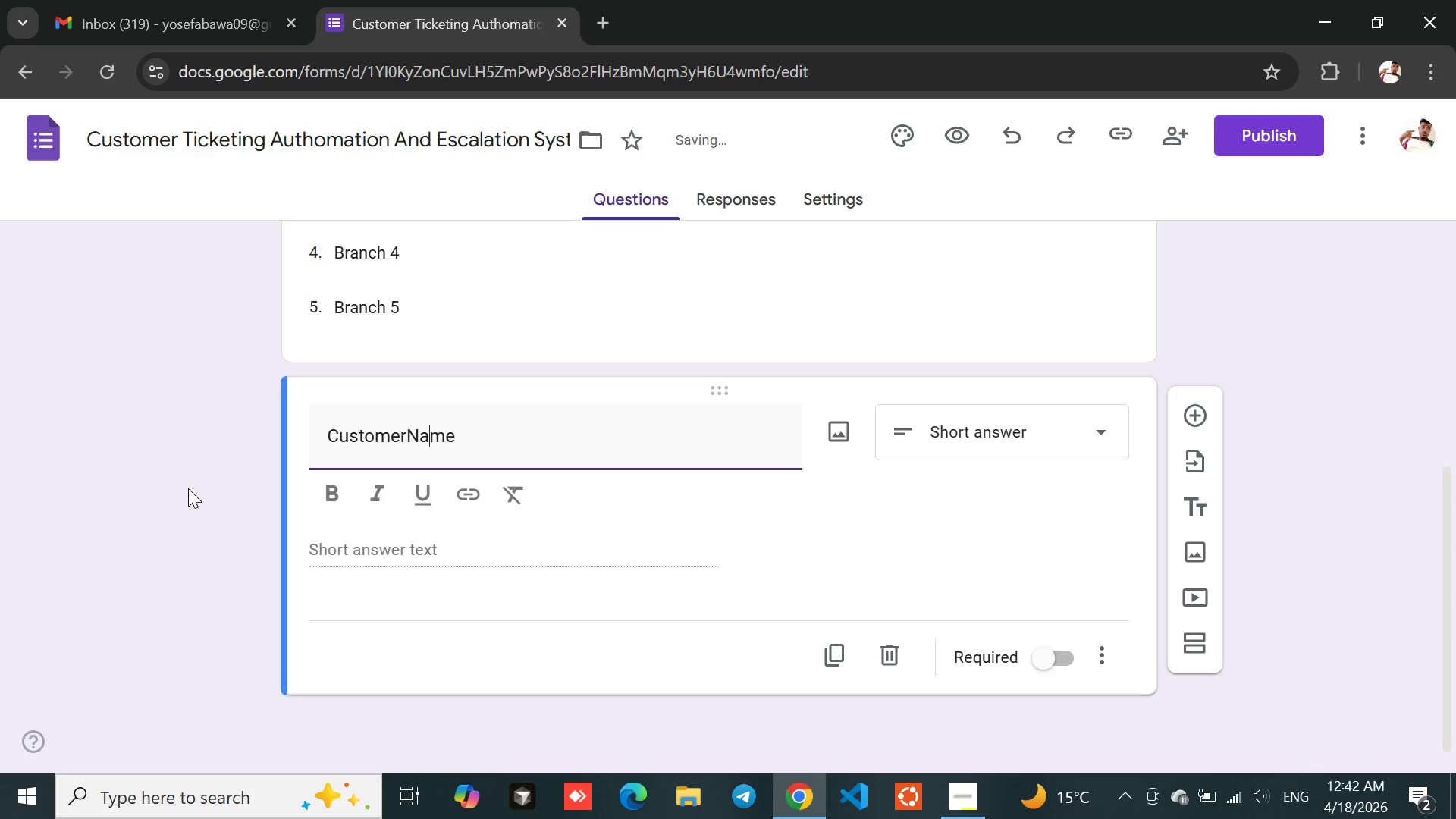 
key(ArrowLeft)
 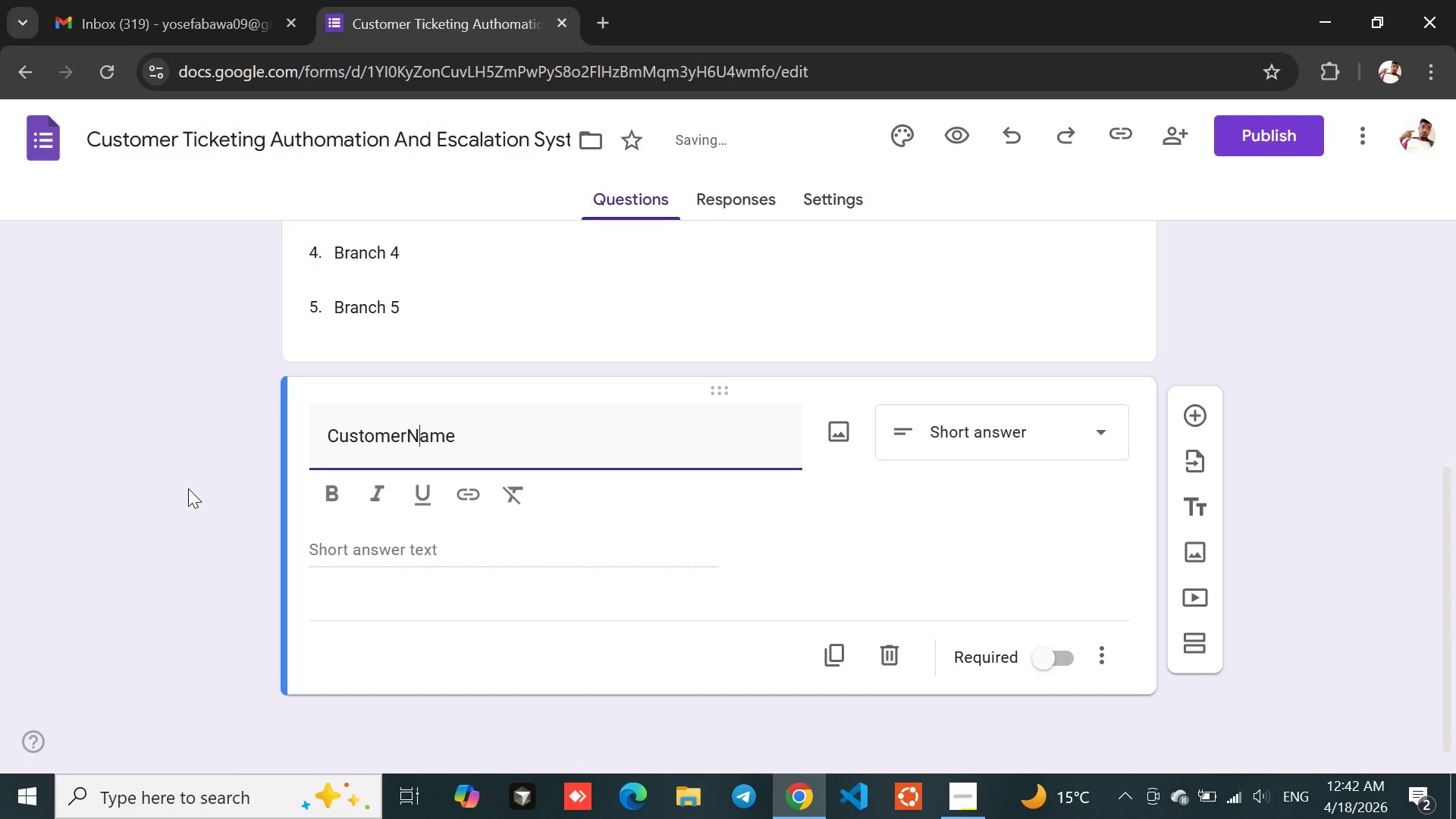 
key(ArrowLeft)
 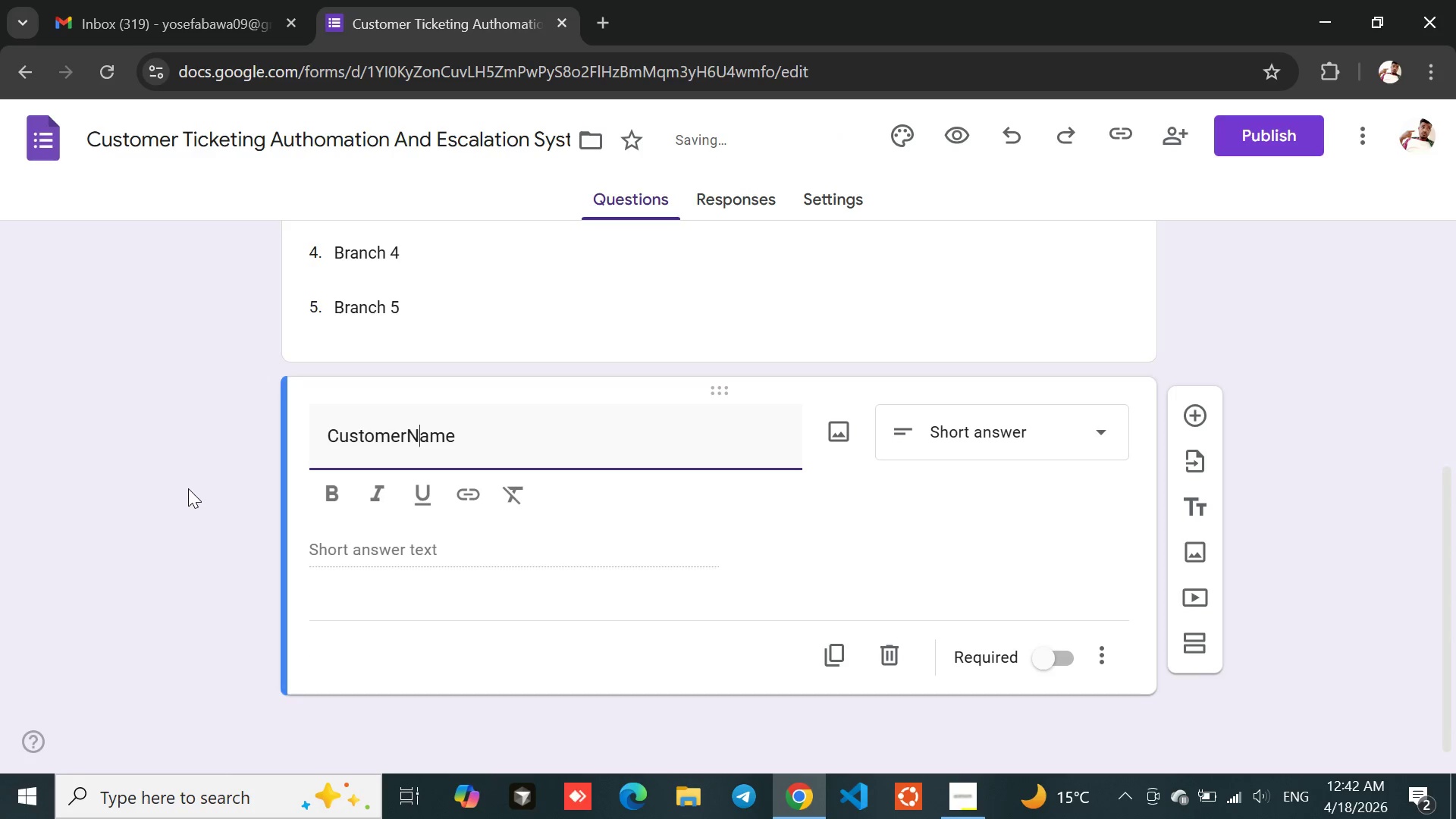 
key(ArrowLeft)
 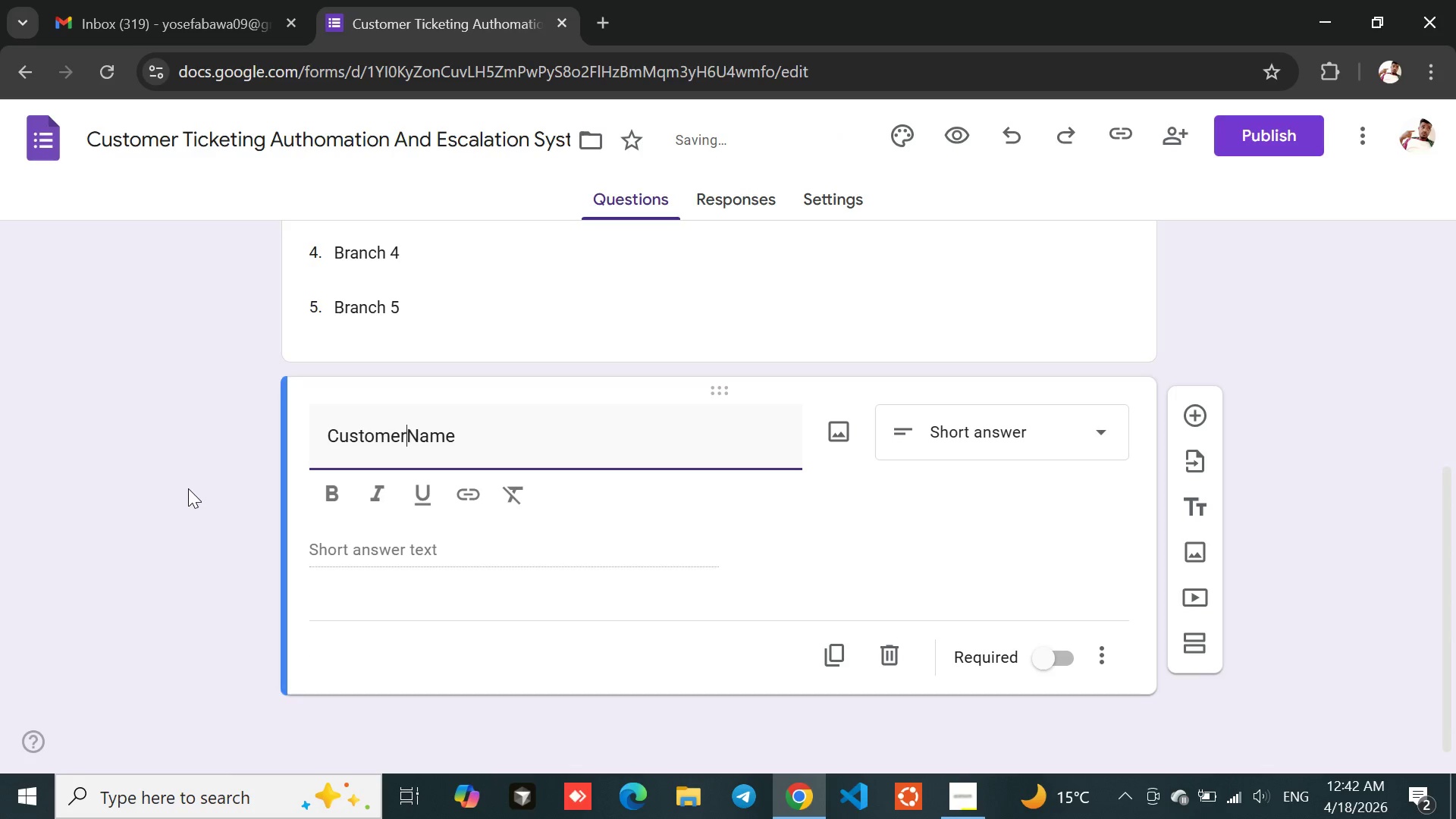 
key(Space)
 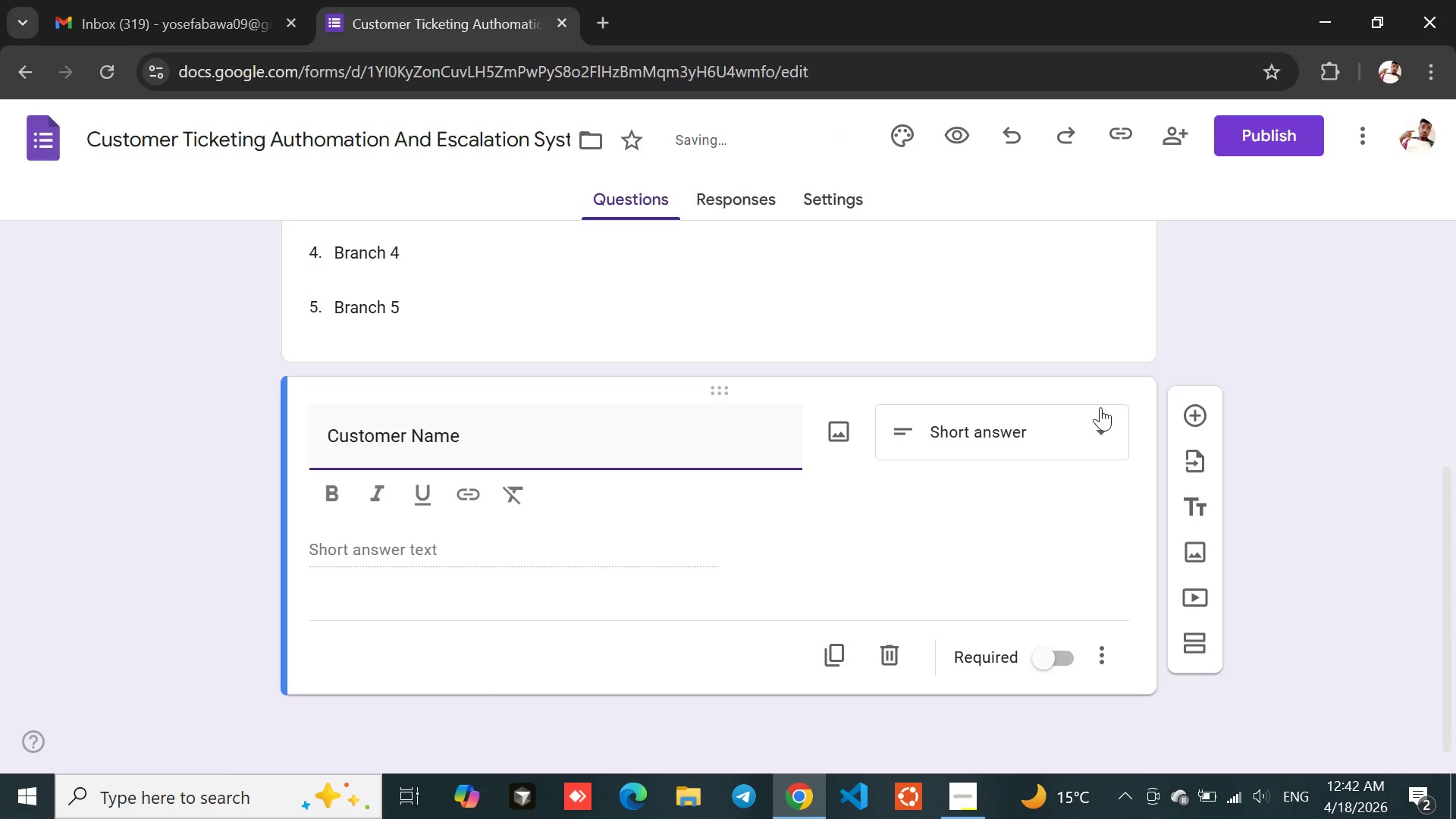 
left_click([1193, 413])
 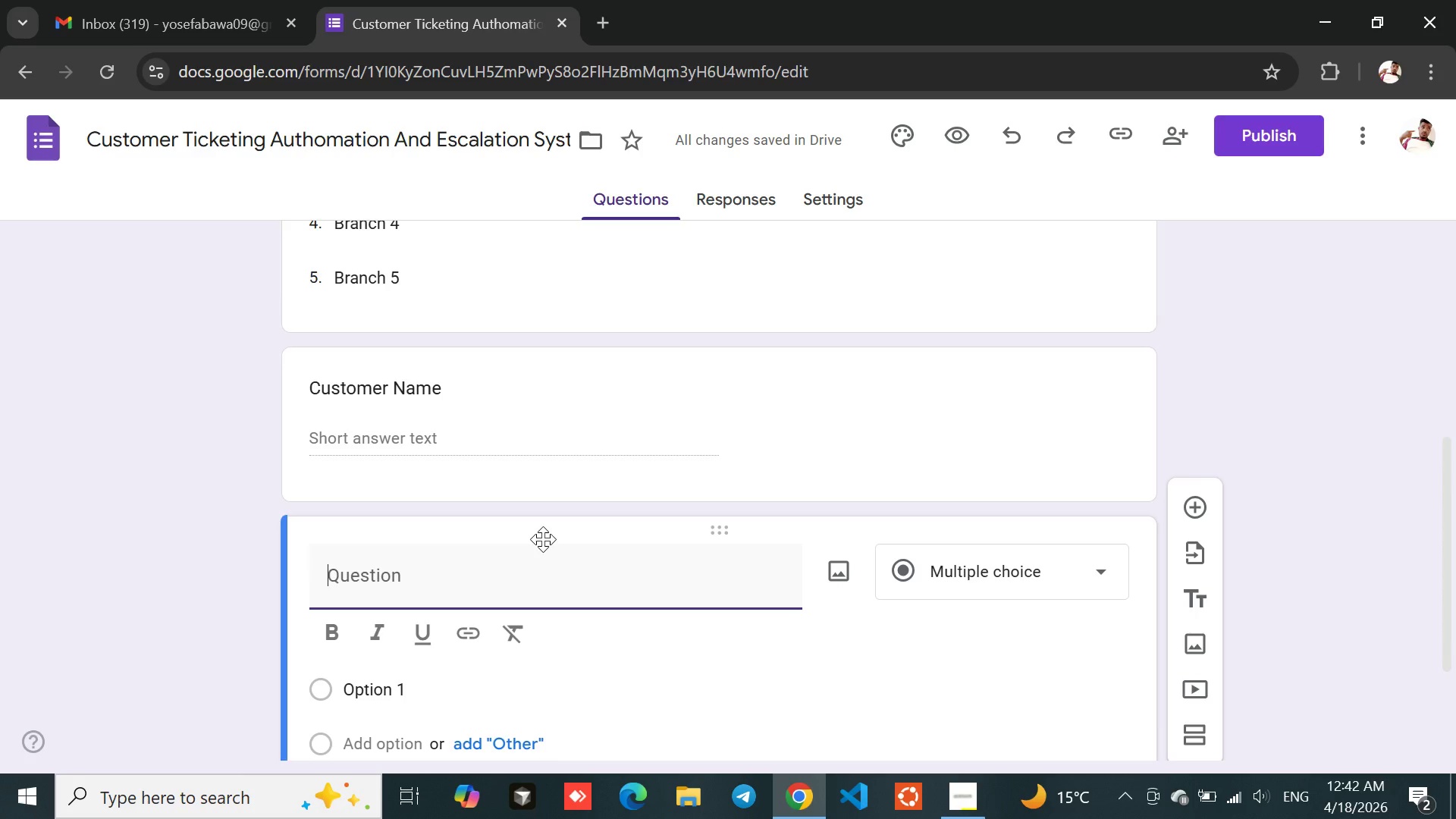 
type(Gender)
 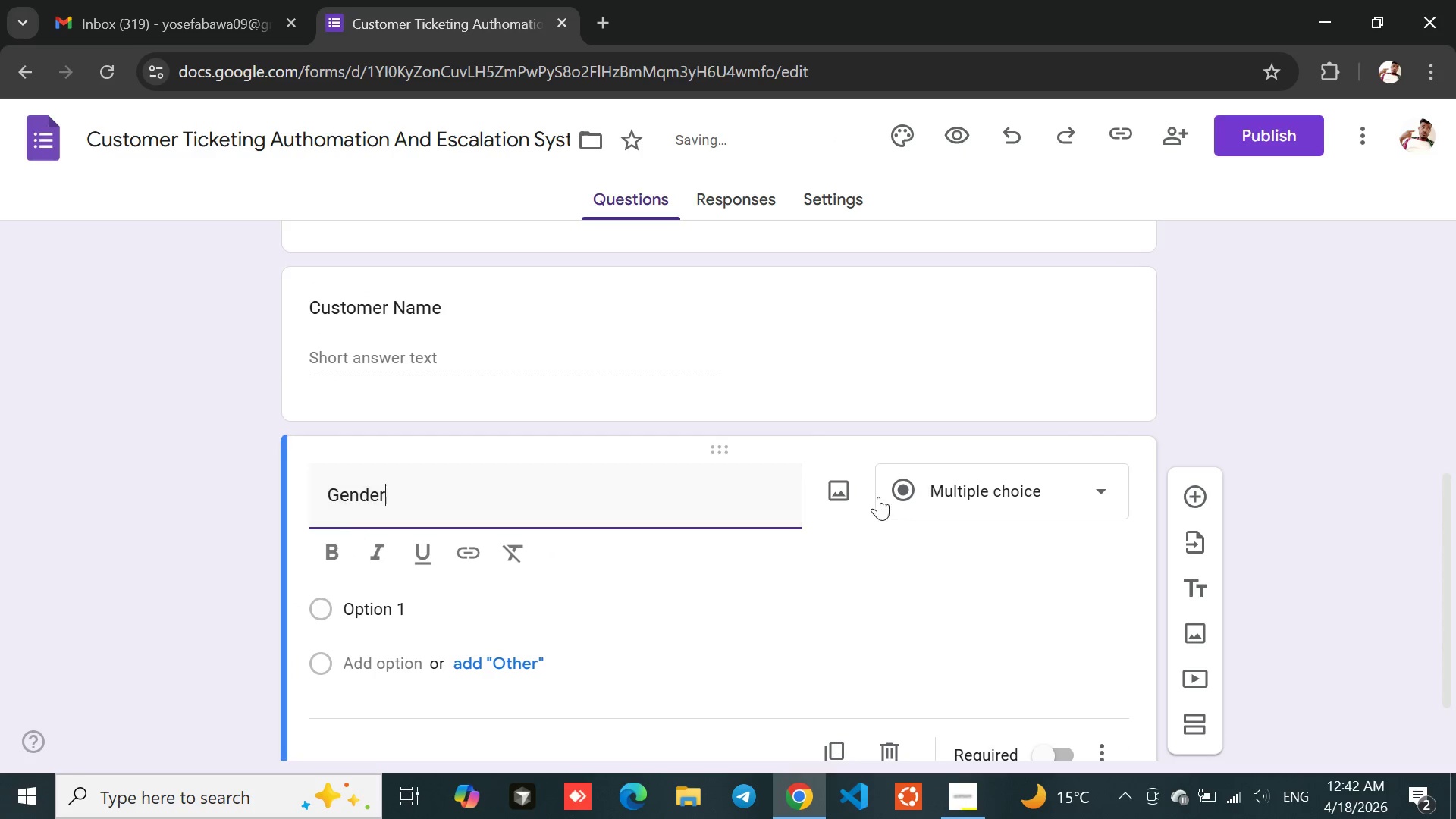 
left_click([985, 472])
 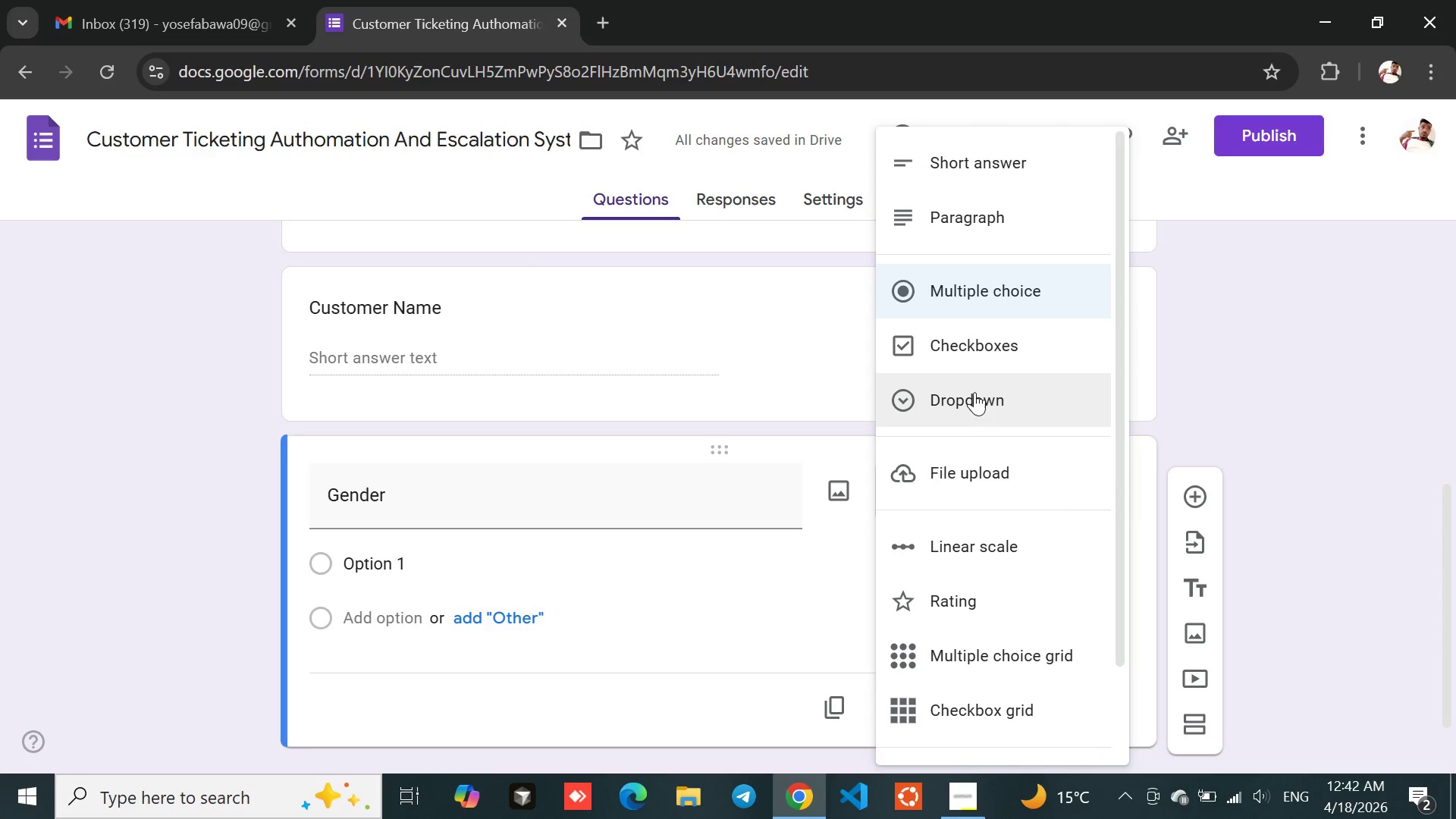 
left_click([975, 406])
 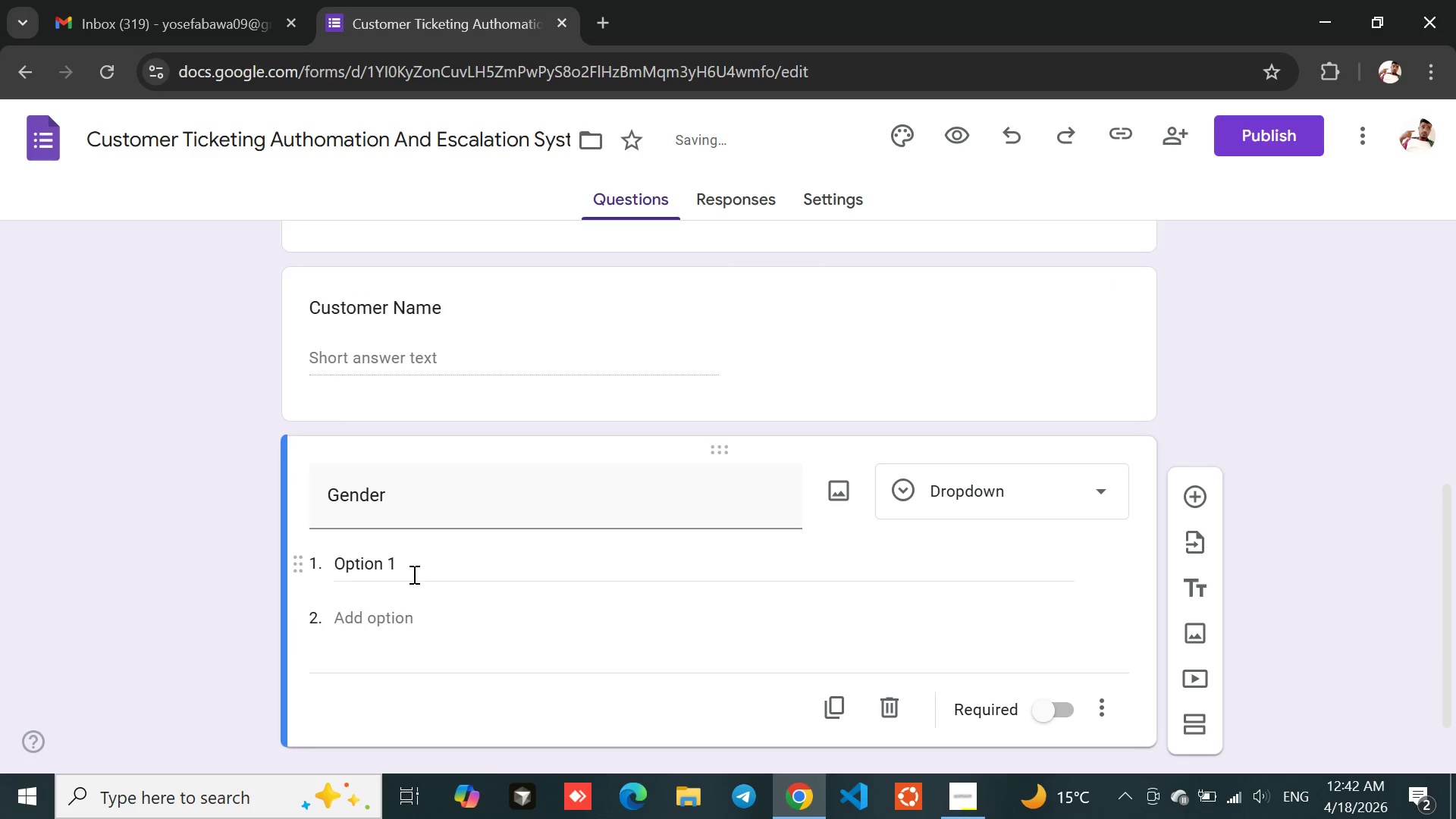 
left_click([376, 576])
 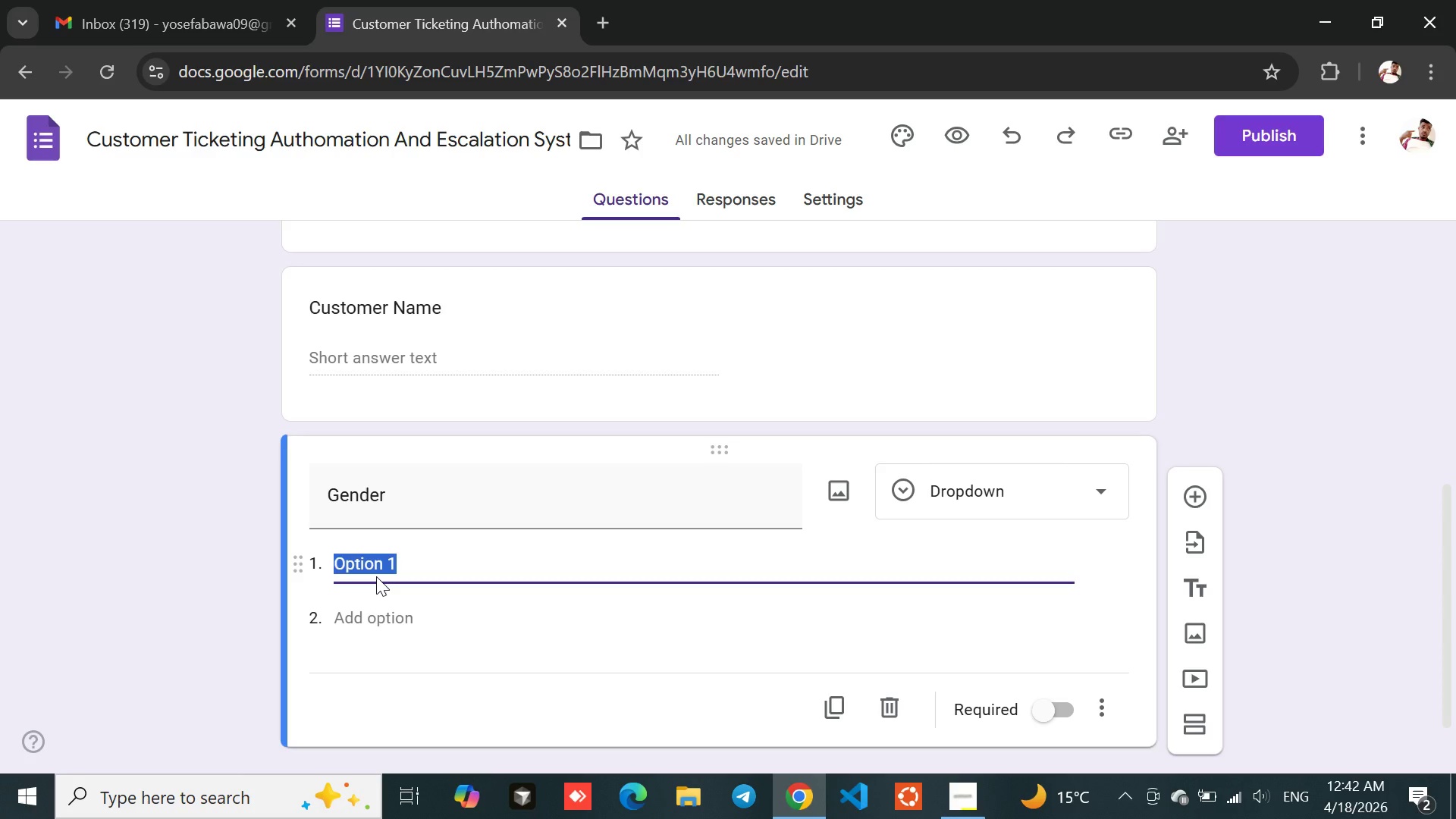 
type(Male)
 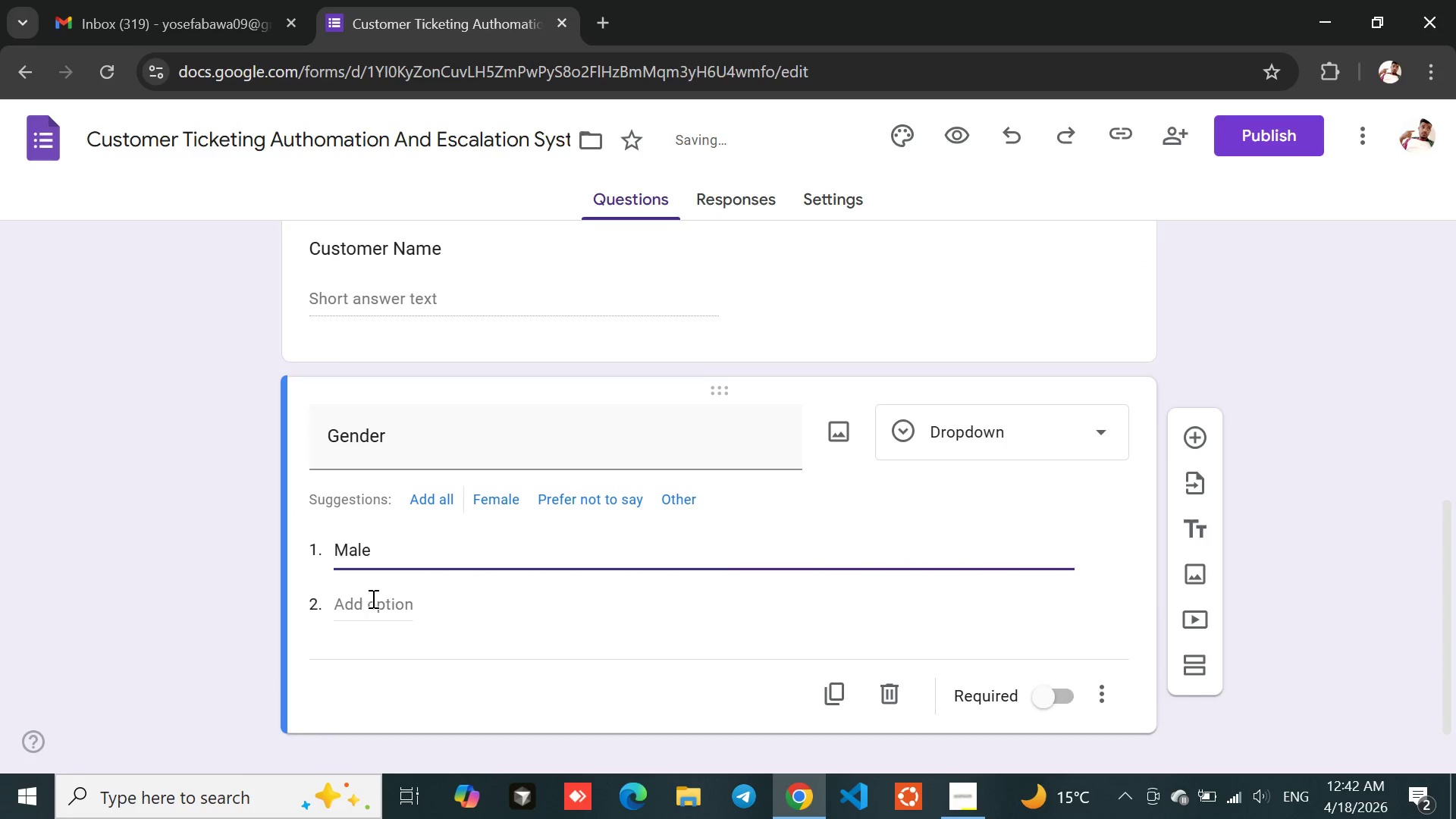 
left_click([389, 601])
 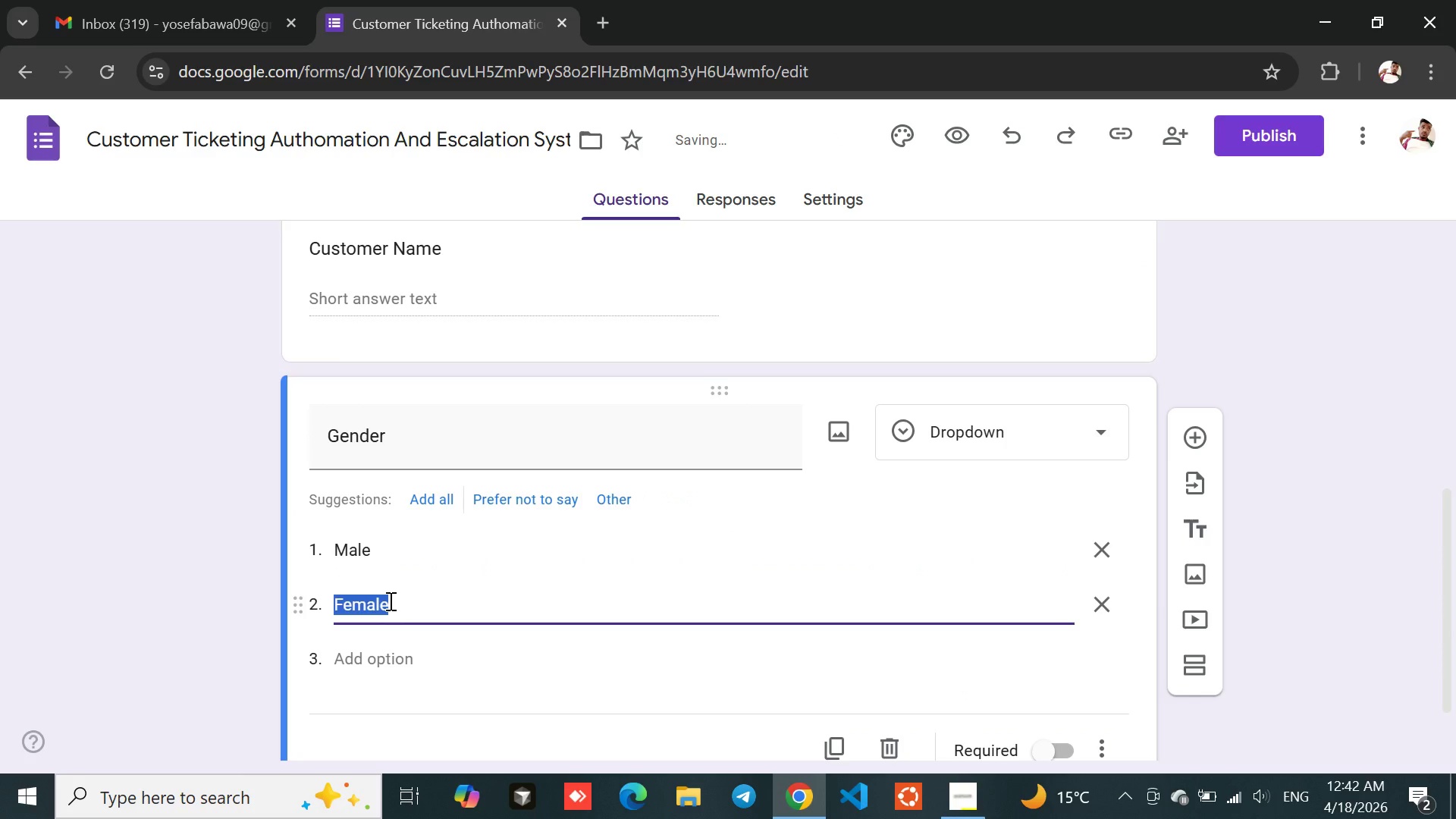 
type(Female)
 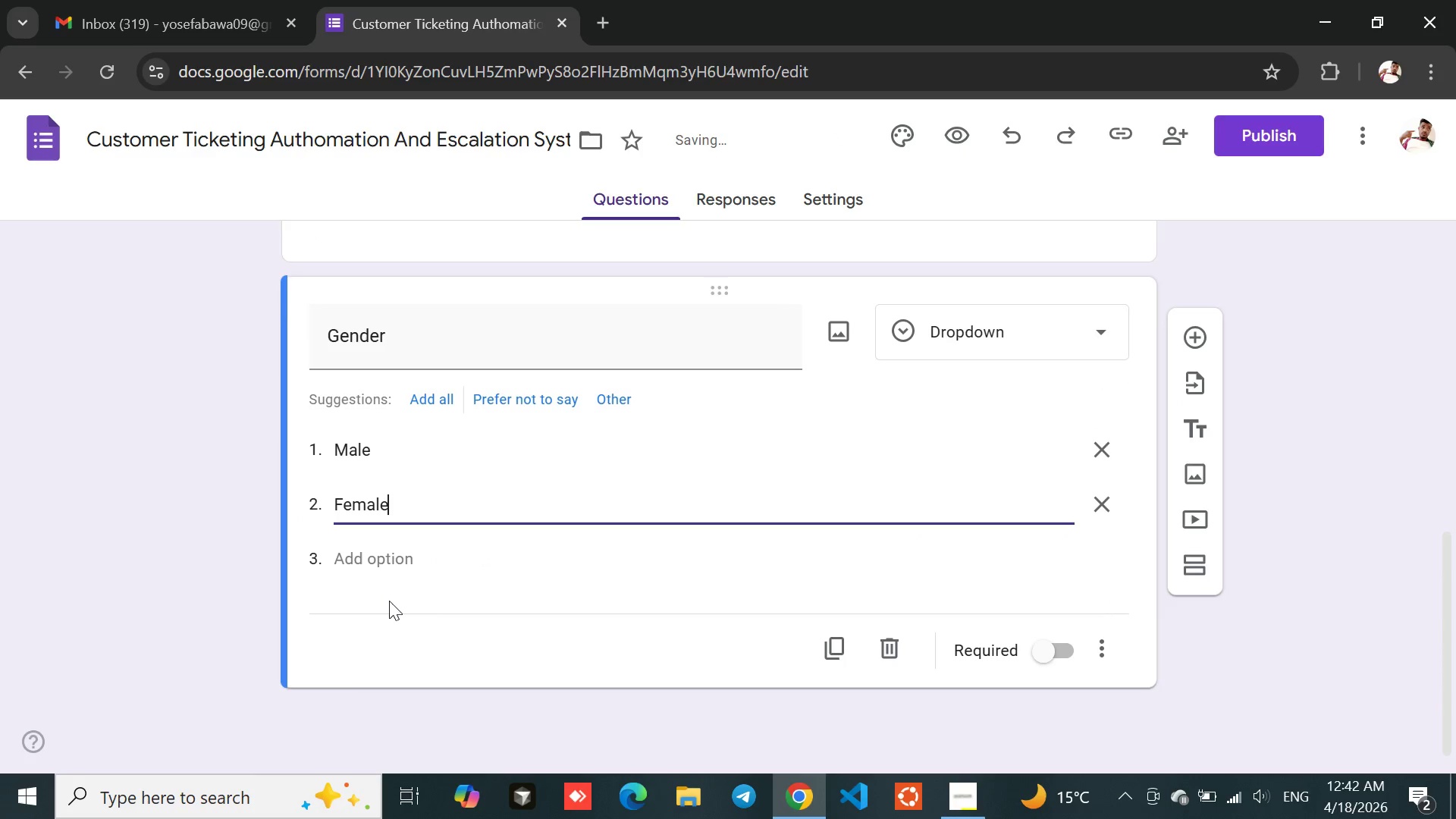 
left_click([237, 528])
 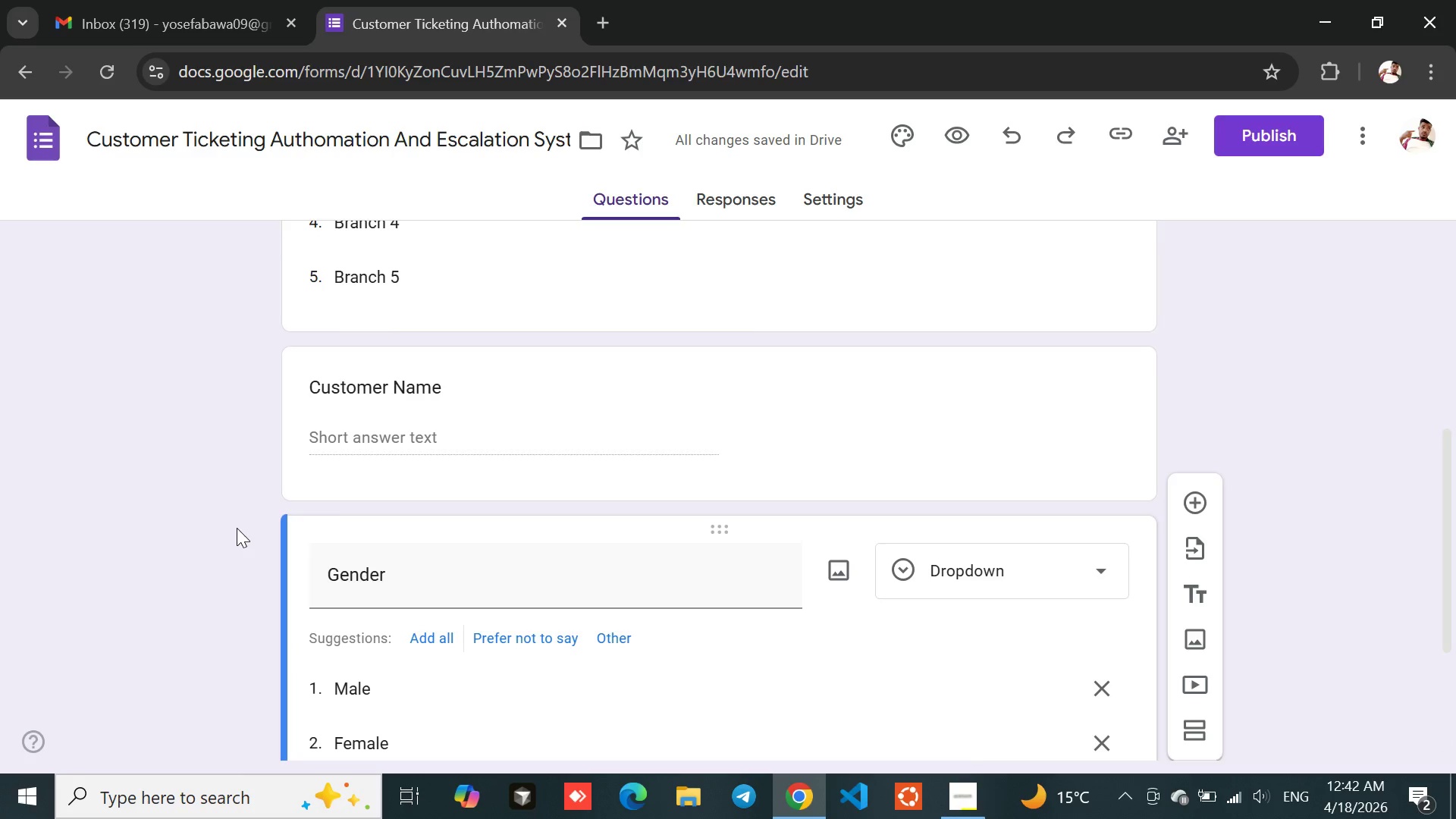 
left_click([480, 457])
 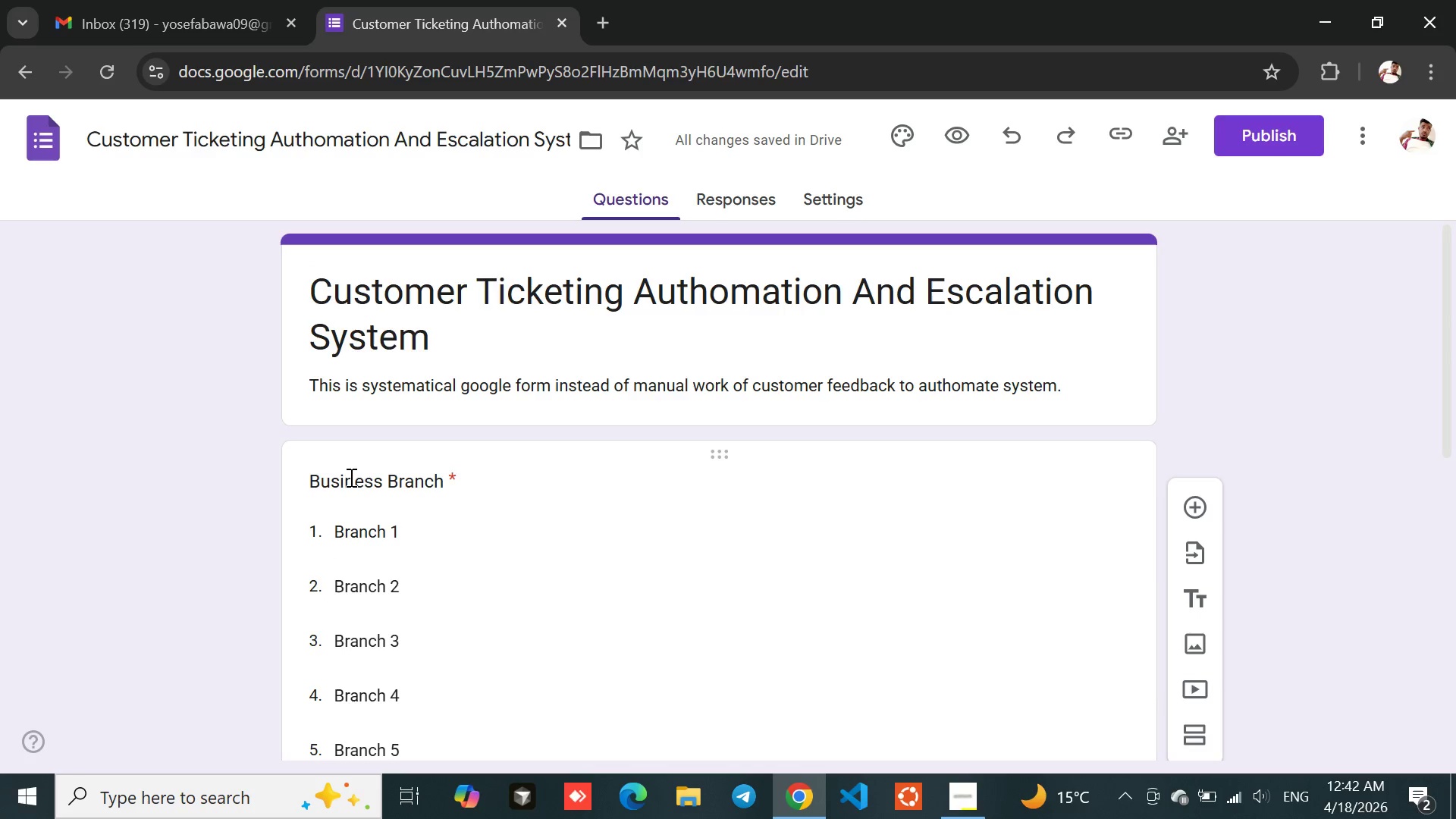 
wait(6.31)
 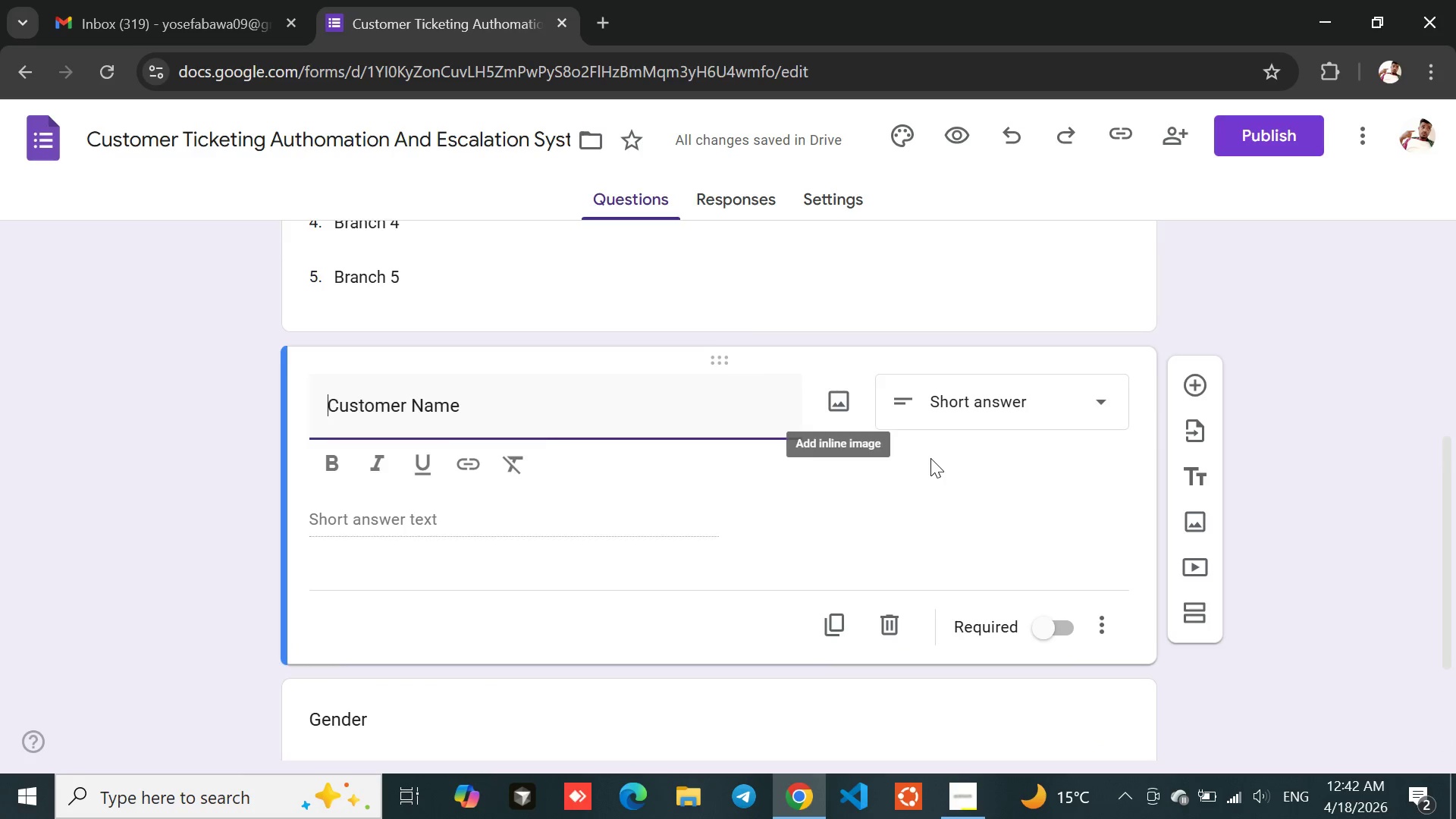 
left_click([363, 491])
 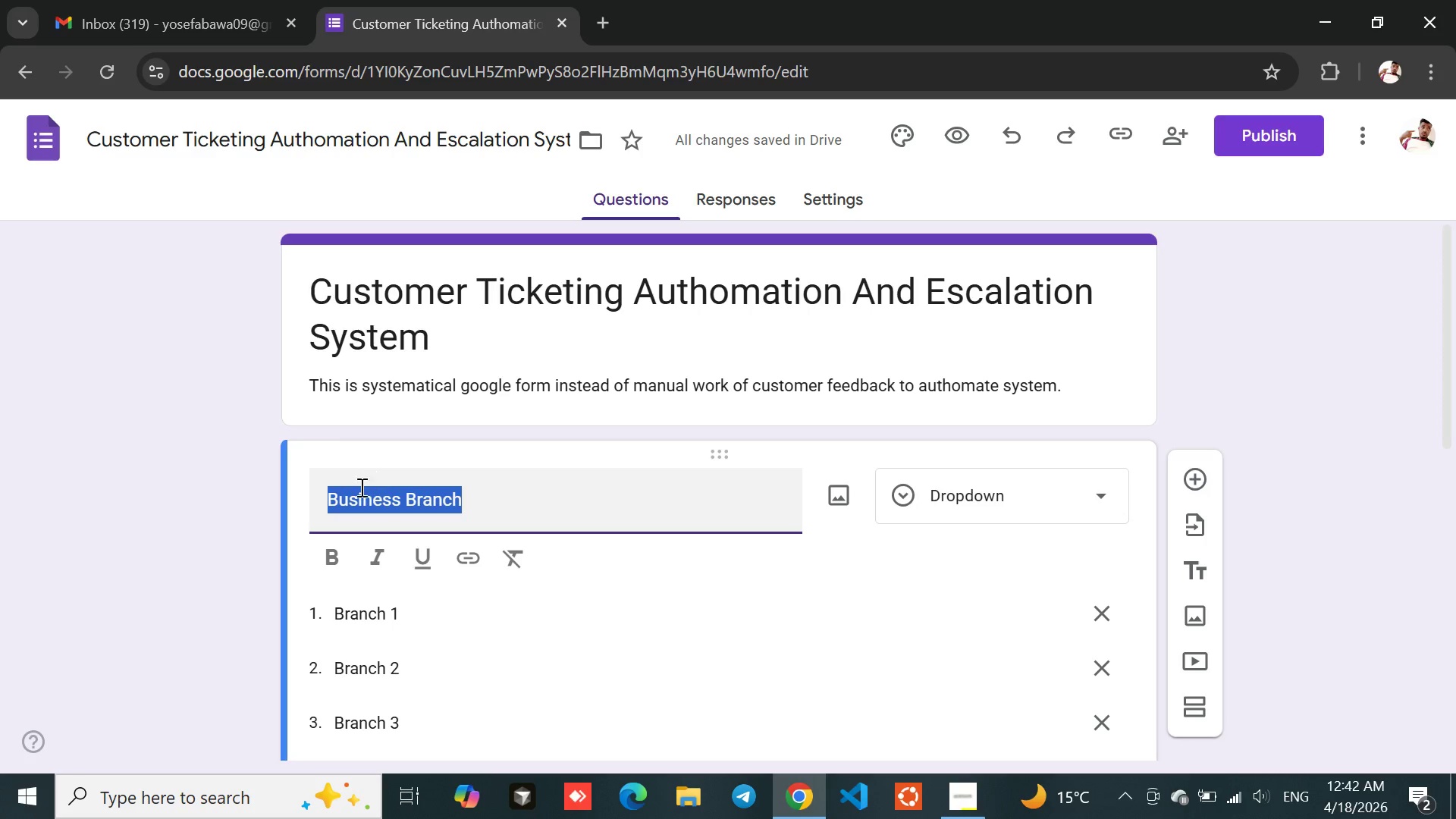 
left_click([350, 501])
 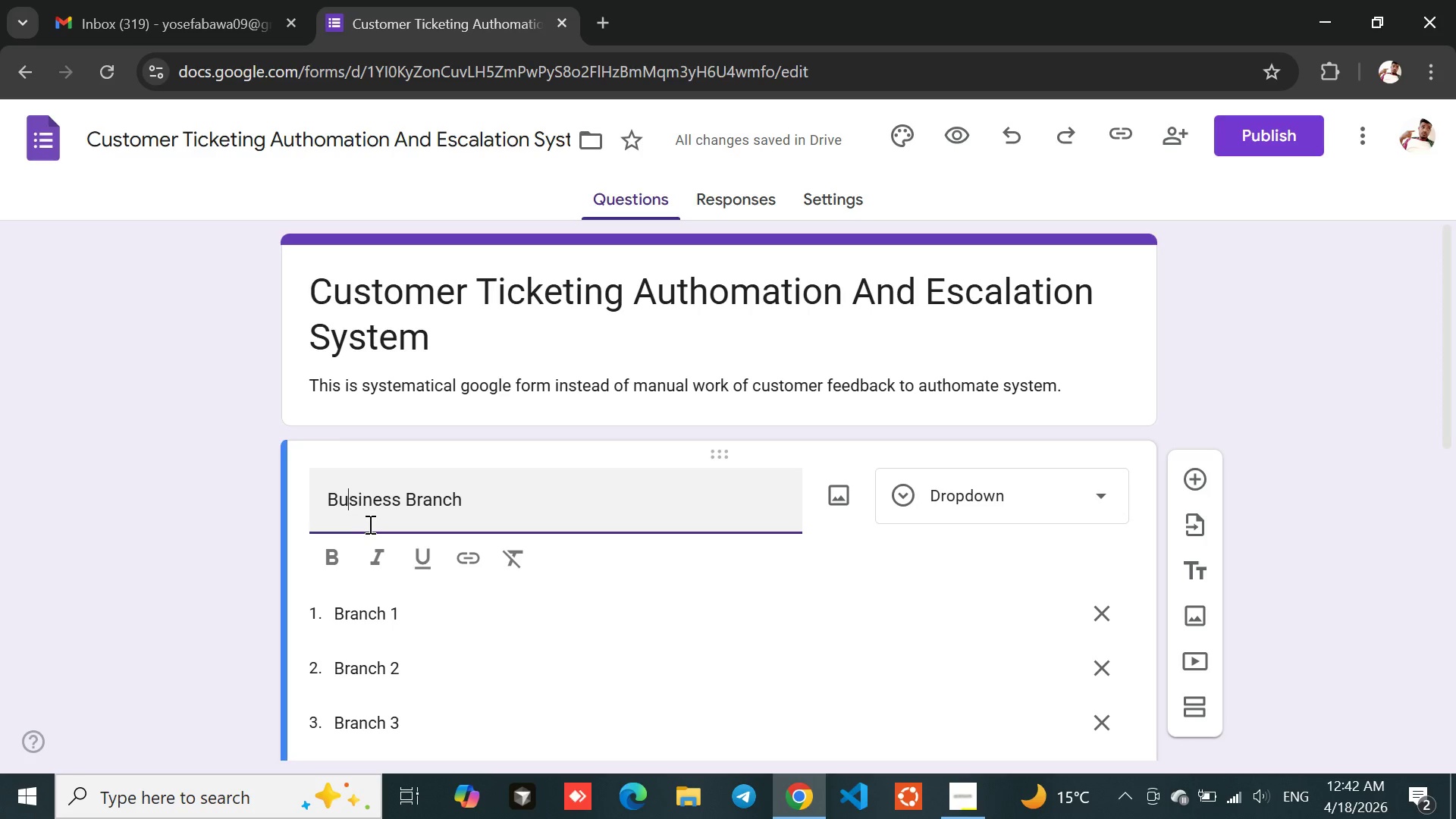 
key(S)
 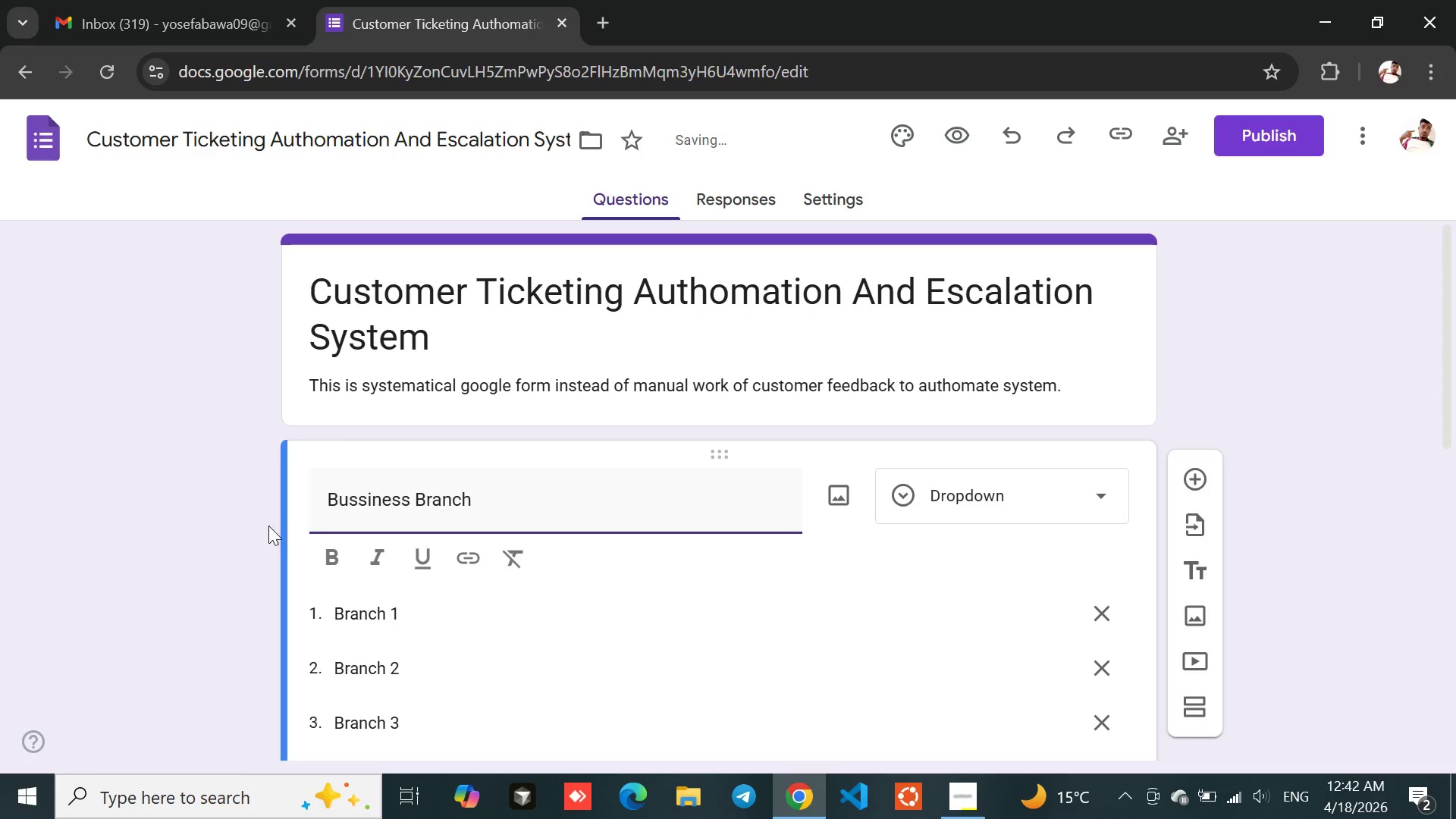 
left_click([249, 524])
 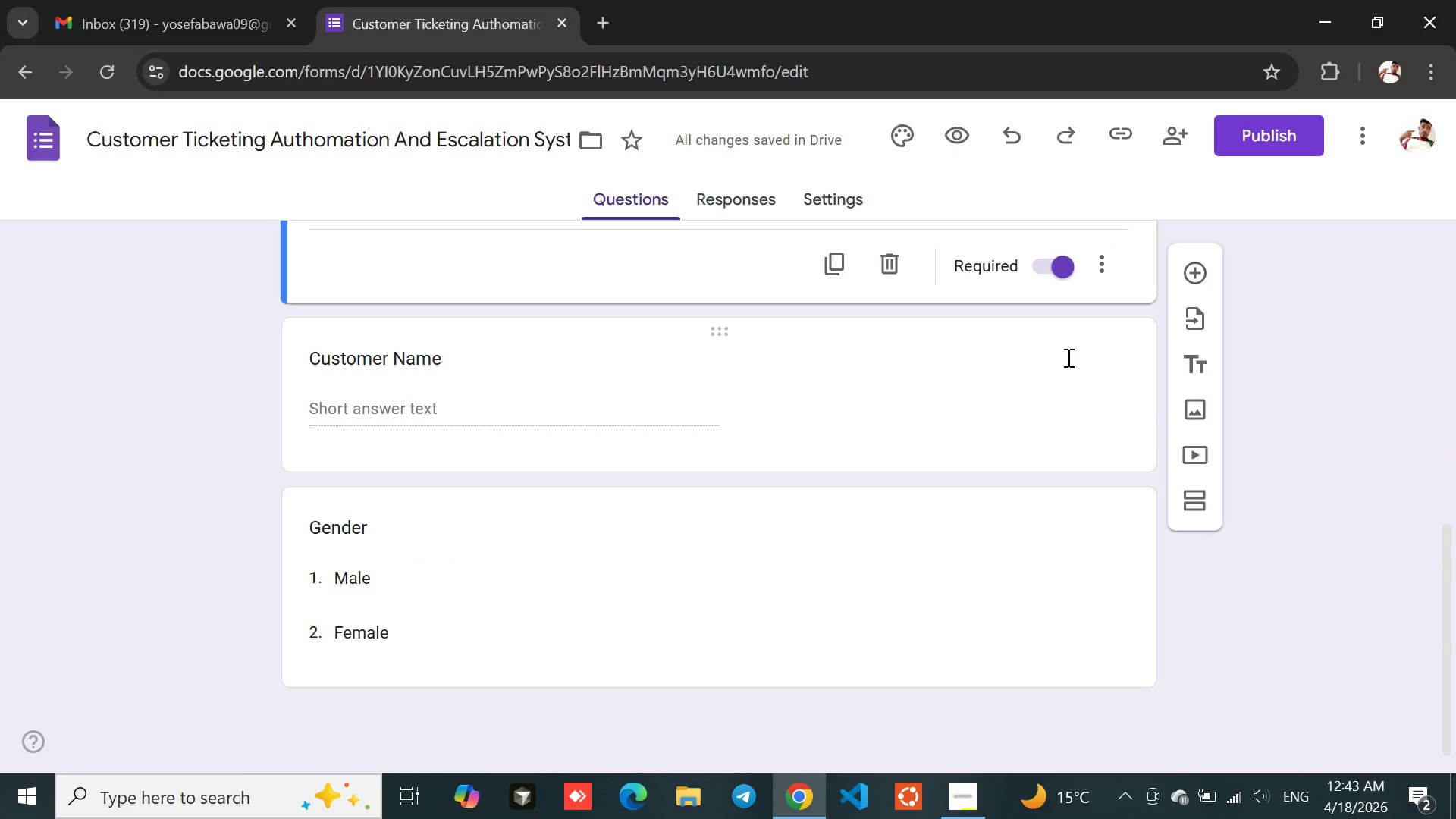 
wait(5.14)
 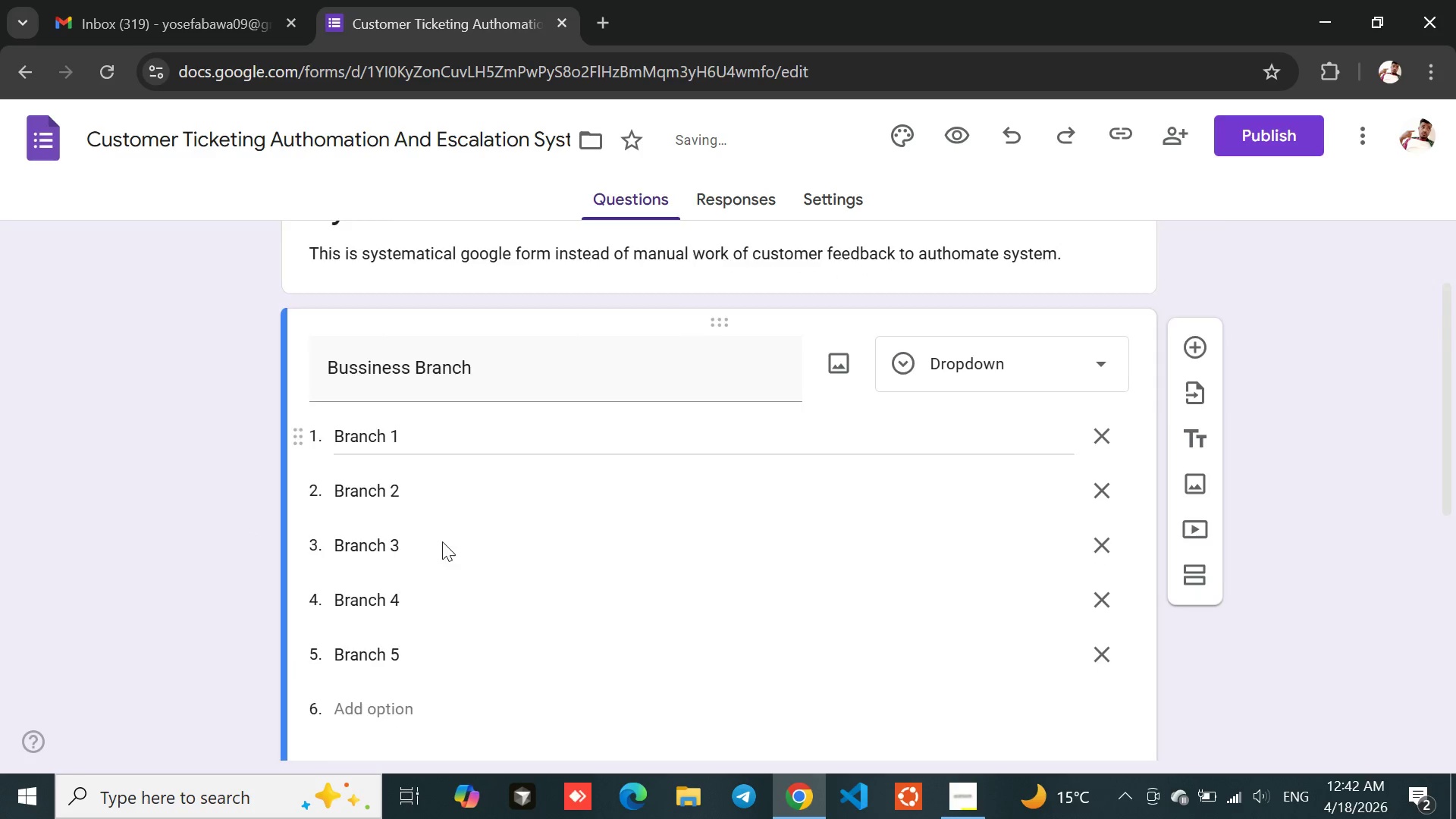 
left_click([1195, 269])
 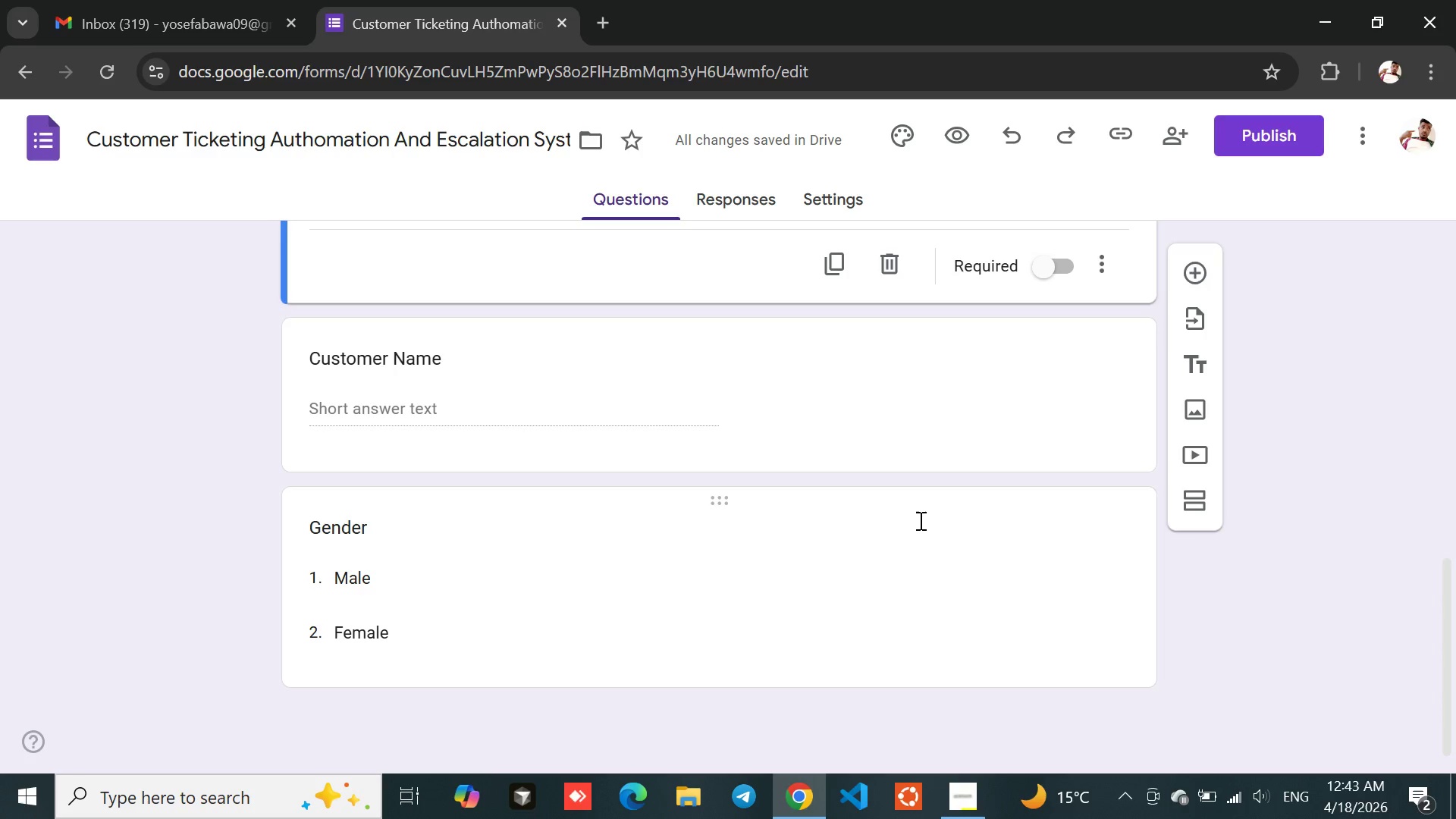 
mouse_move([970, 460])
 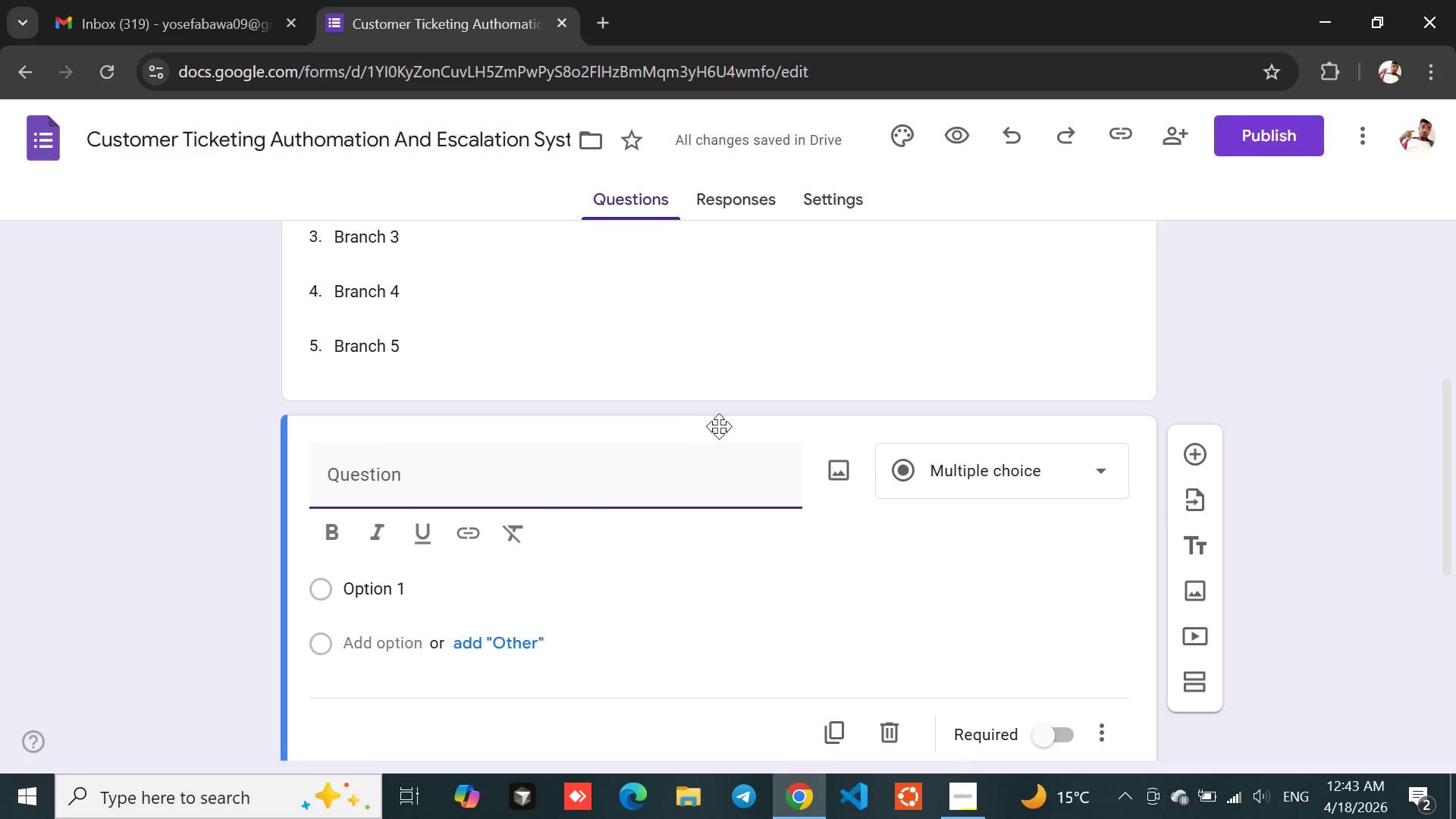 
left_click_drag(start_coordinate=[719, 425], to_coordinate=[656, 462])
 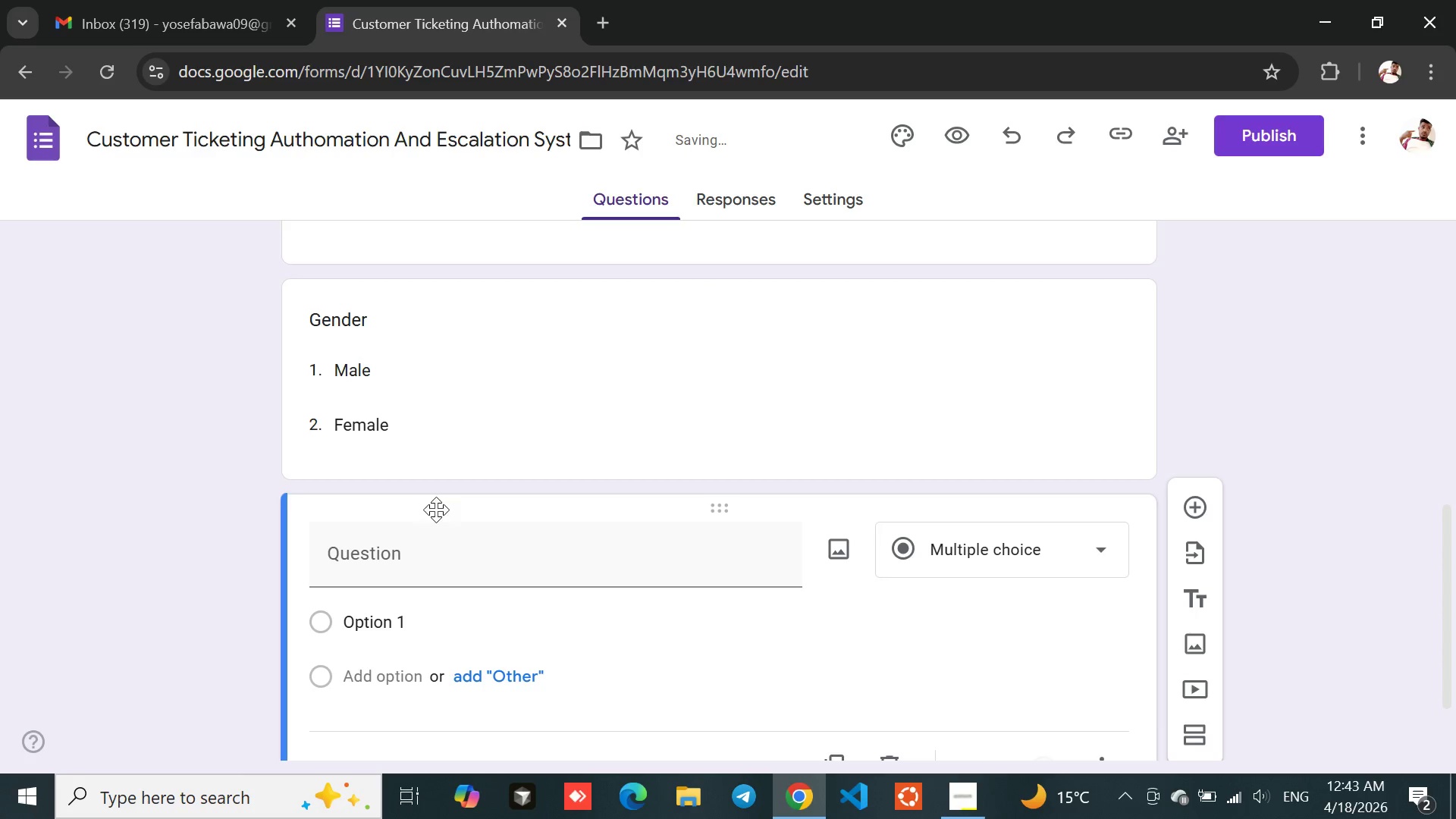 
left_click([408, 551])
 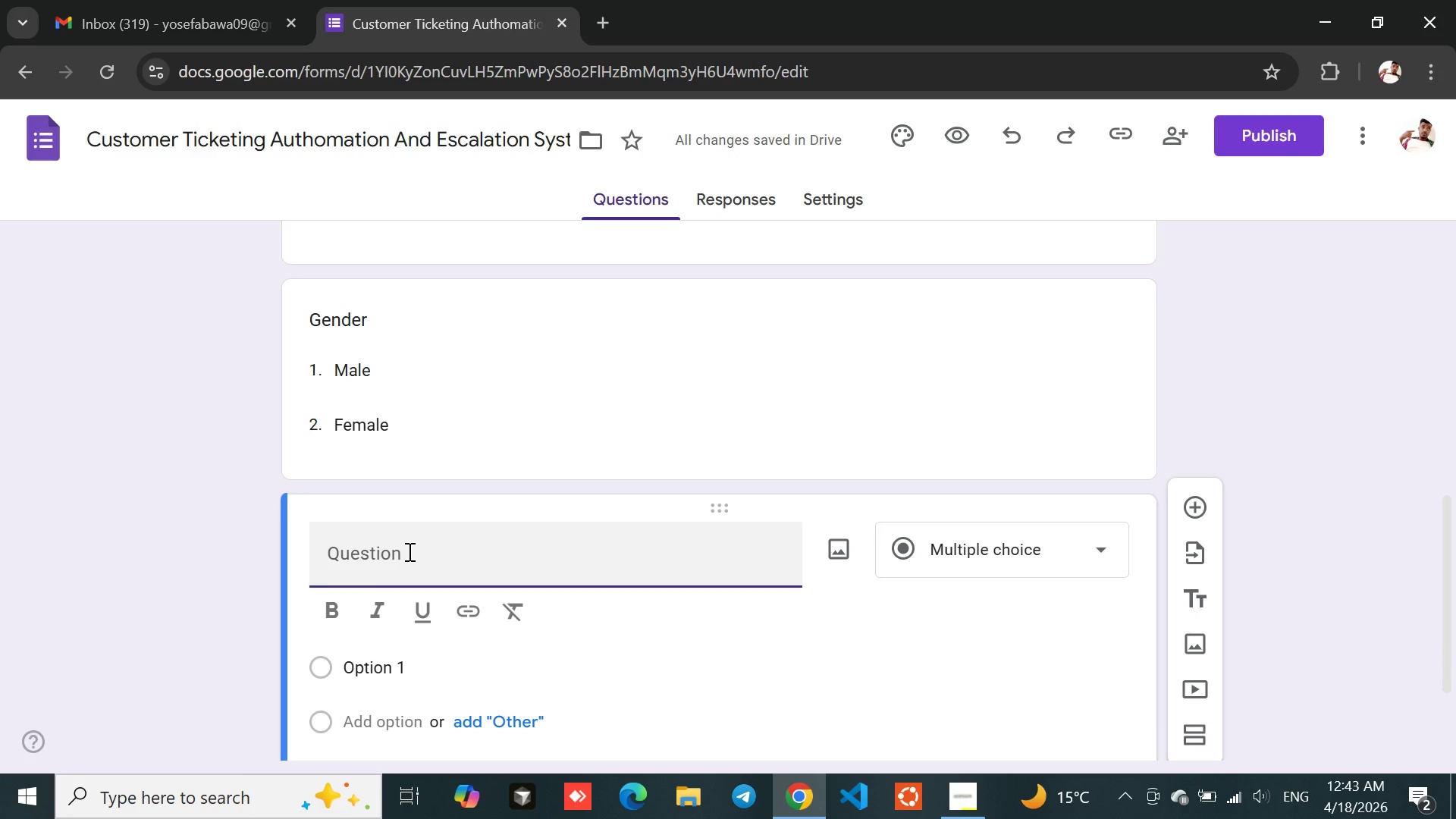 
type(Age)
 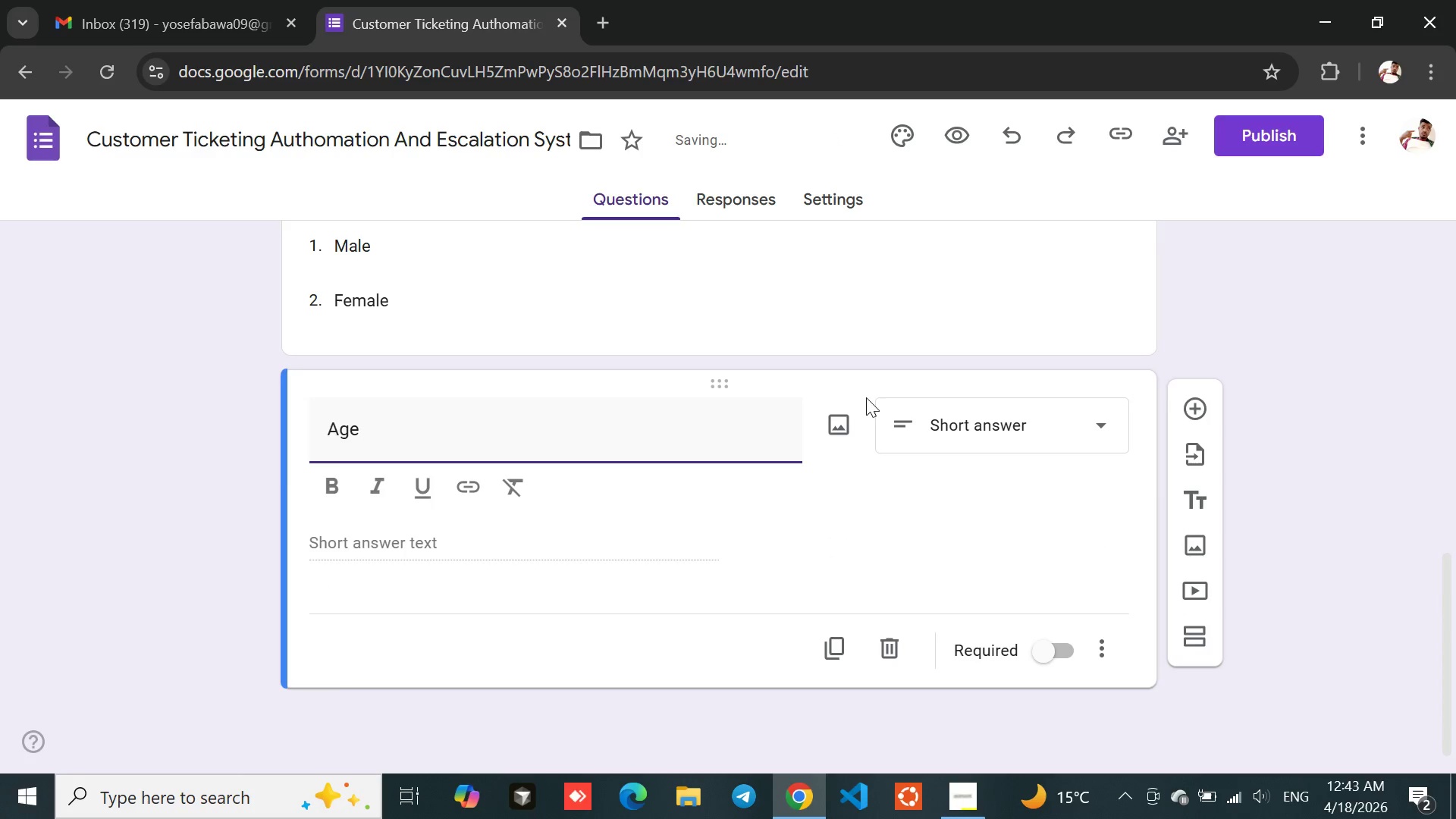 
left_click([991, 404])
 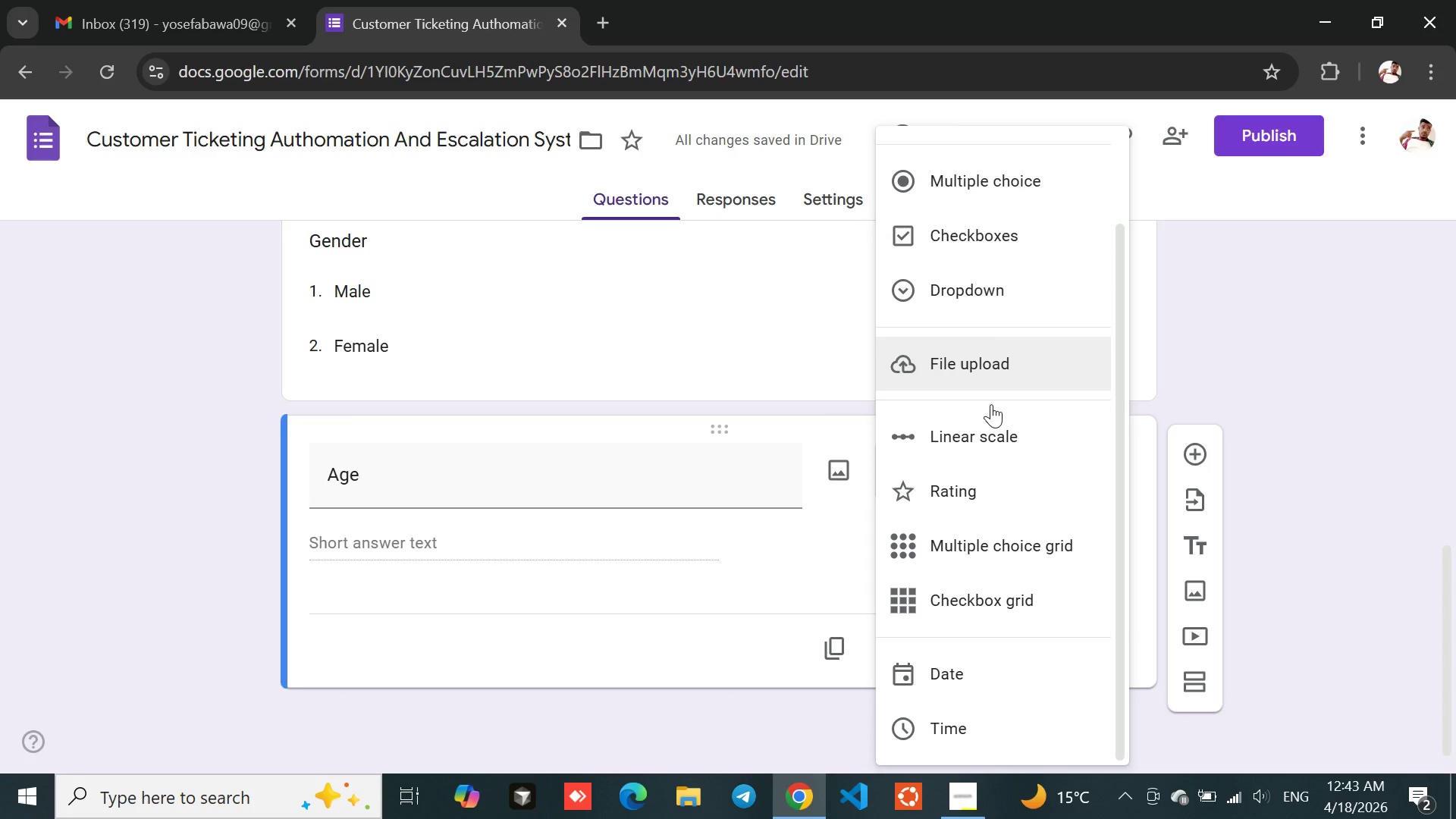 
wait(13.02)
 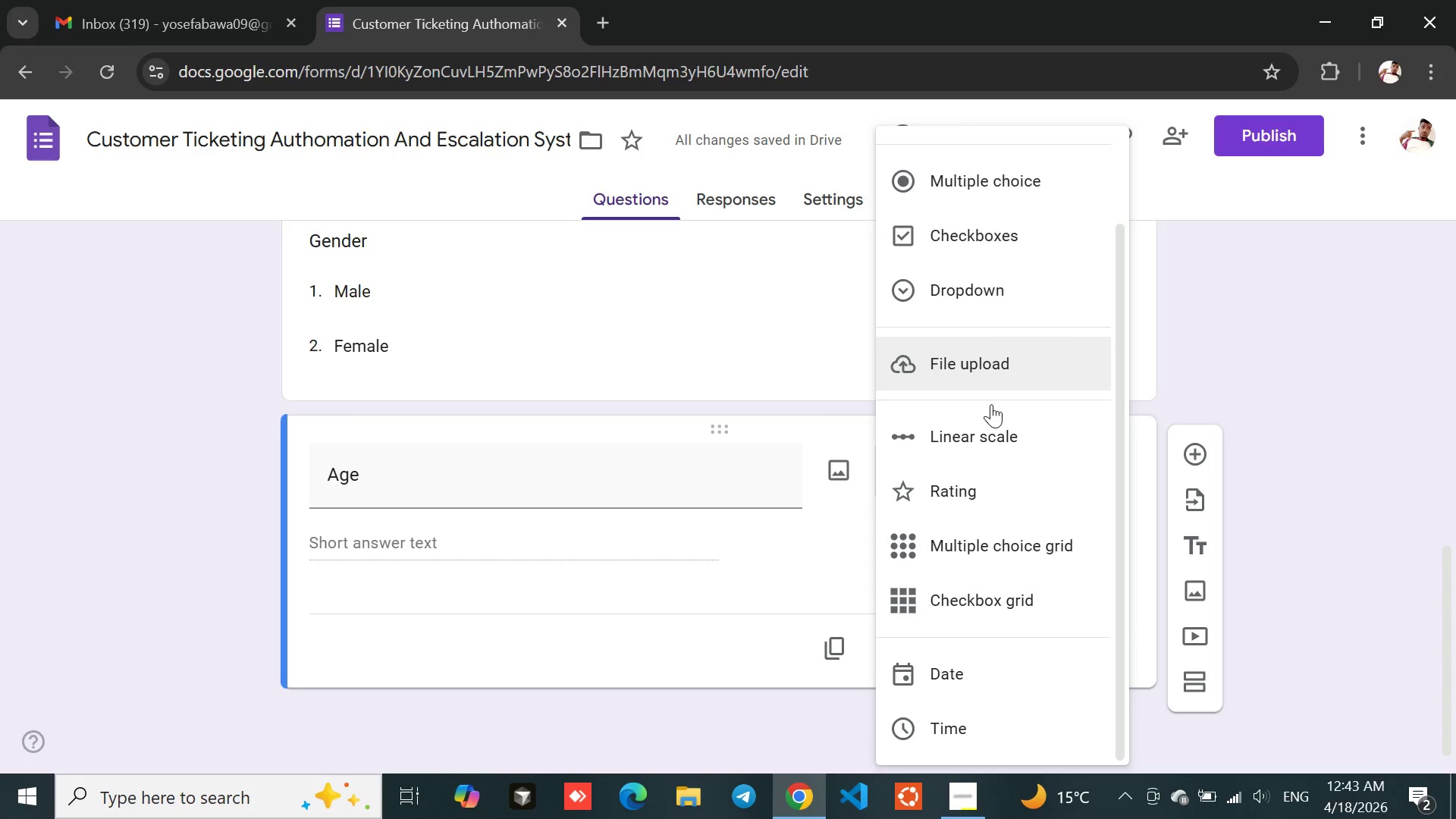 
left_click([610, 660])
 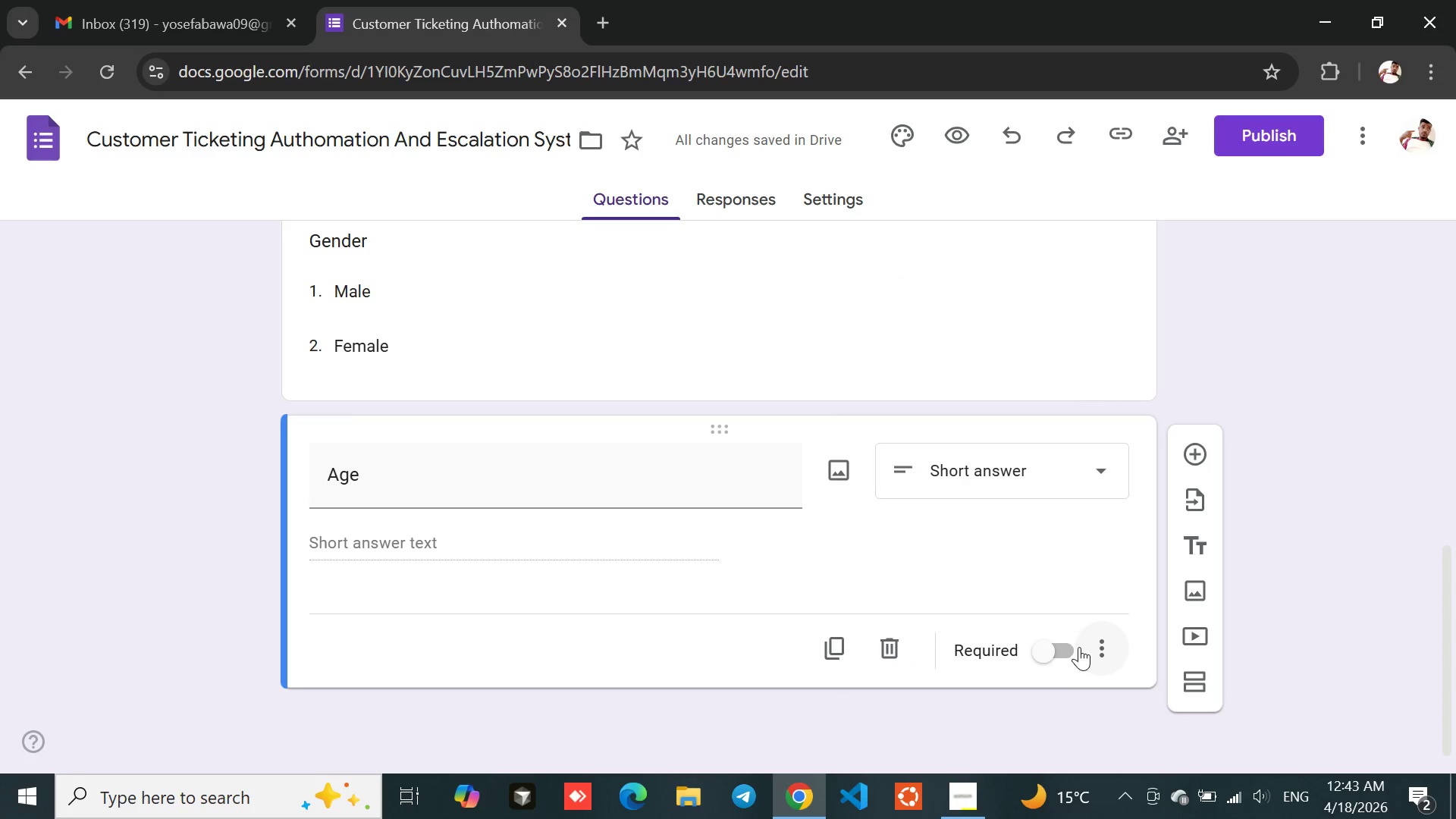 
left_click([1100, 646])
 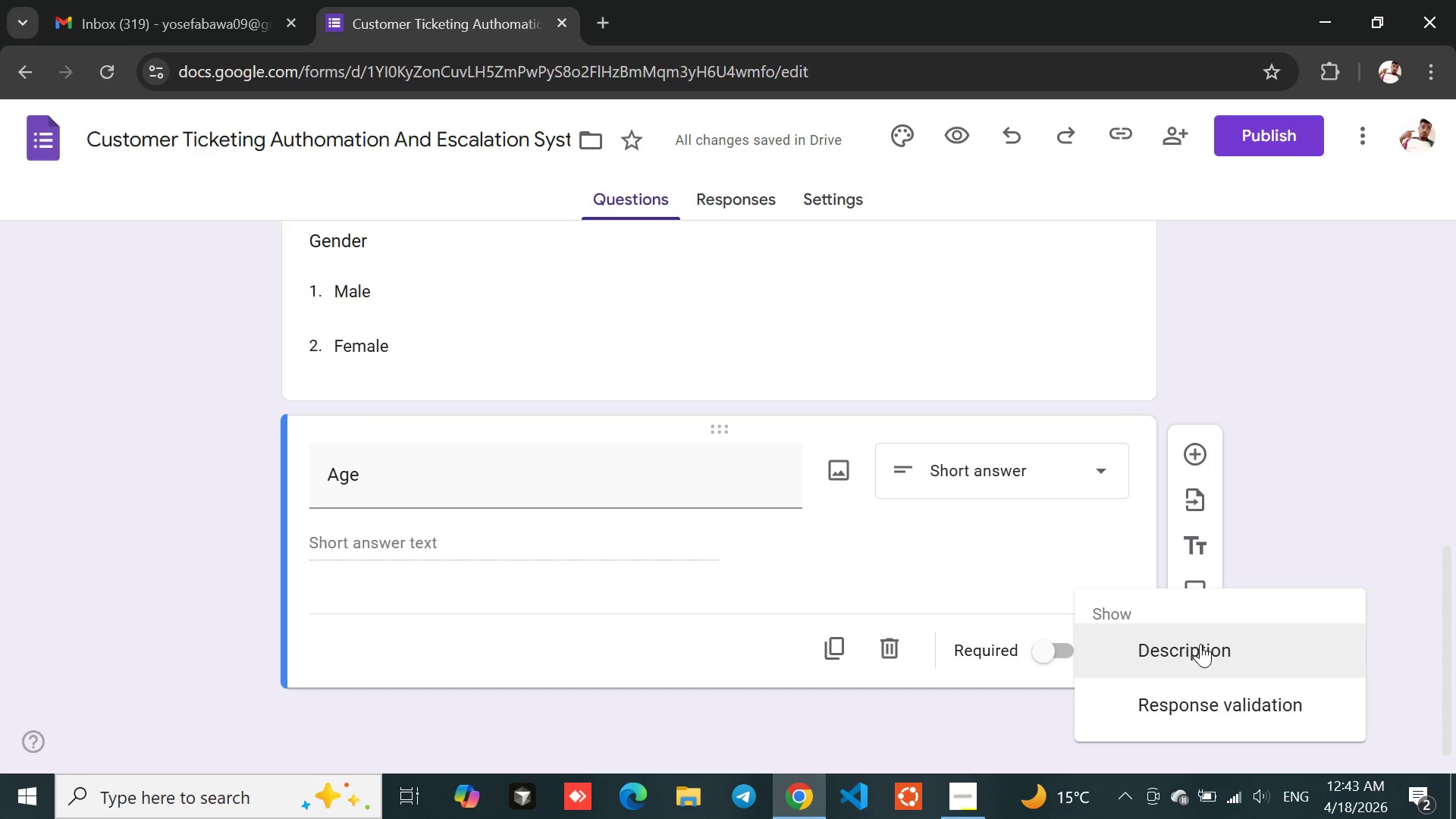 
left_click([1189, 693])
 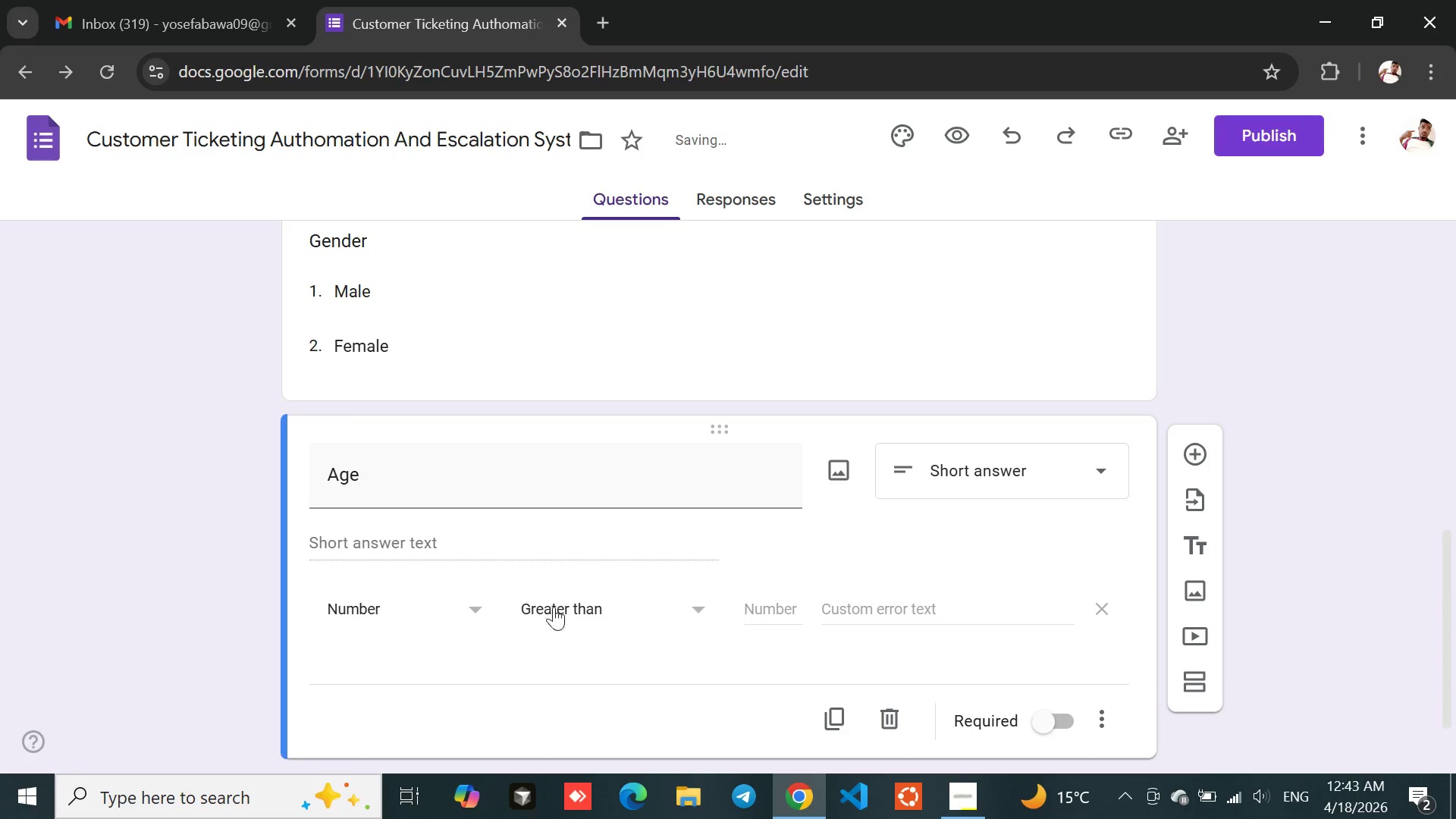 
left_click([748, 620])
 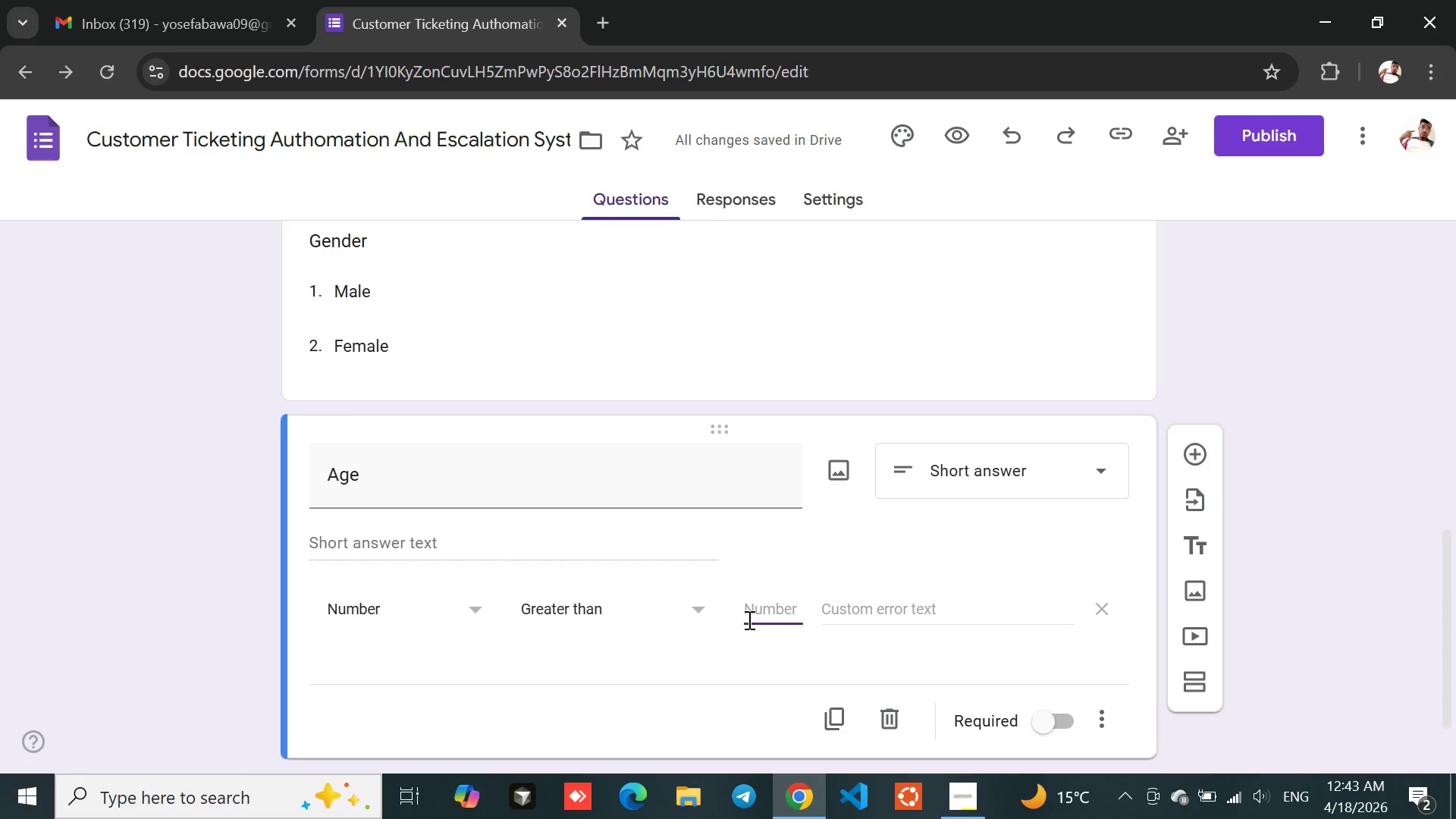 
type(10)
 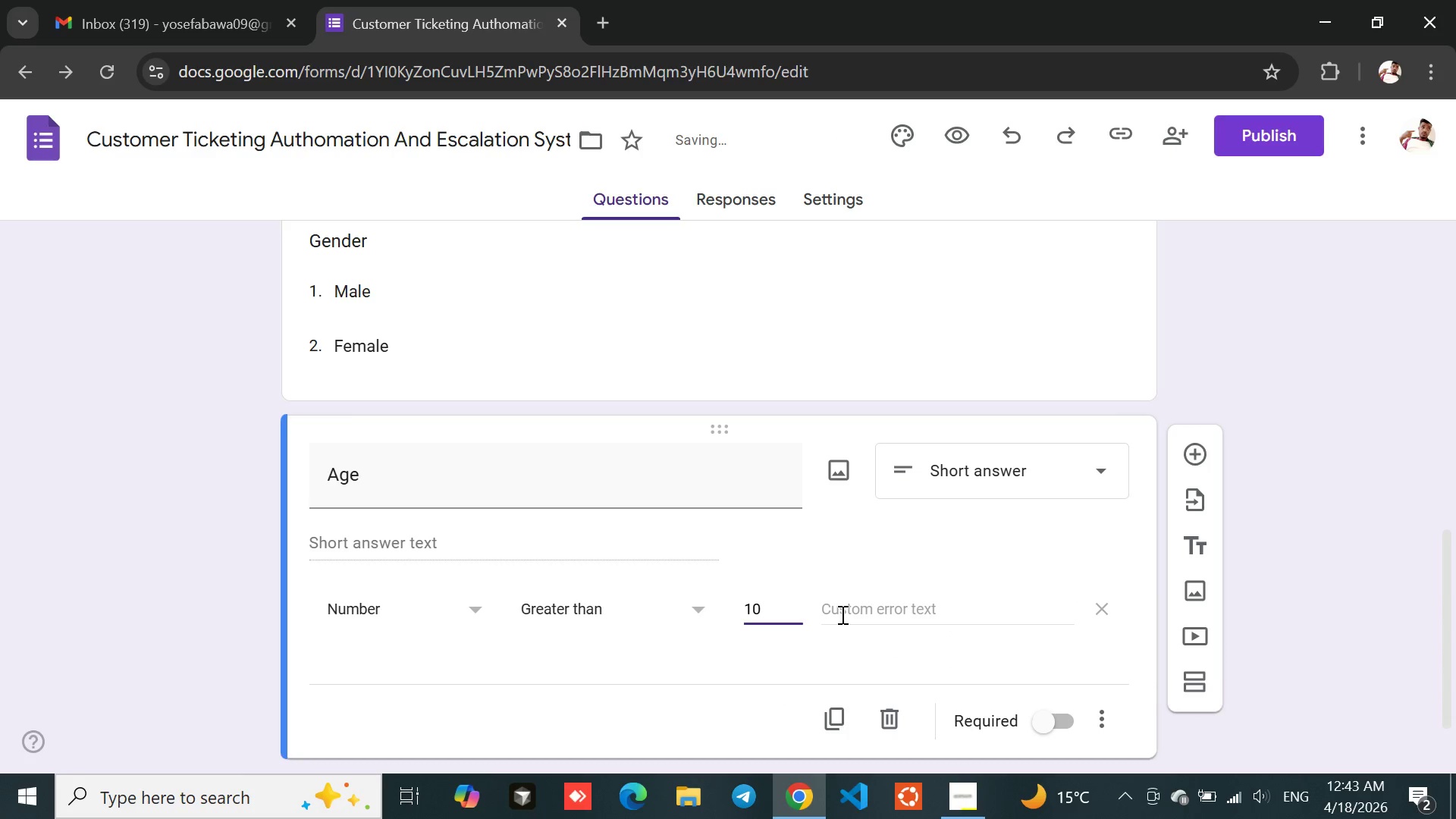 
left_click([842, 612])
 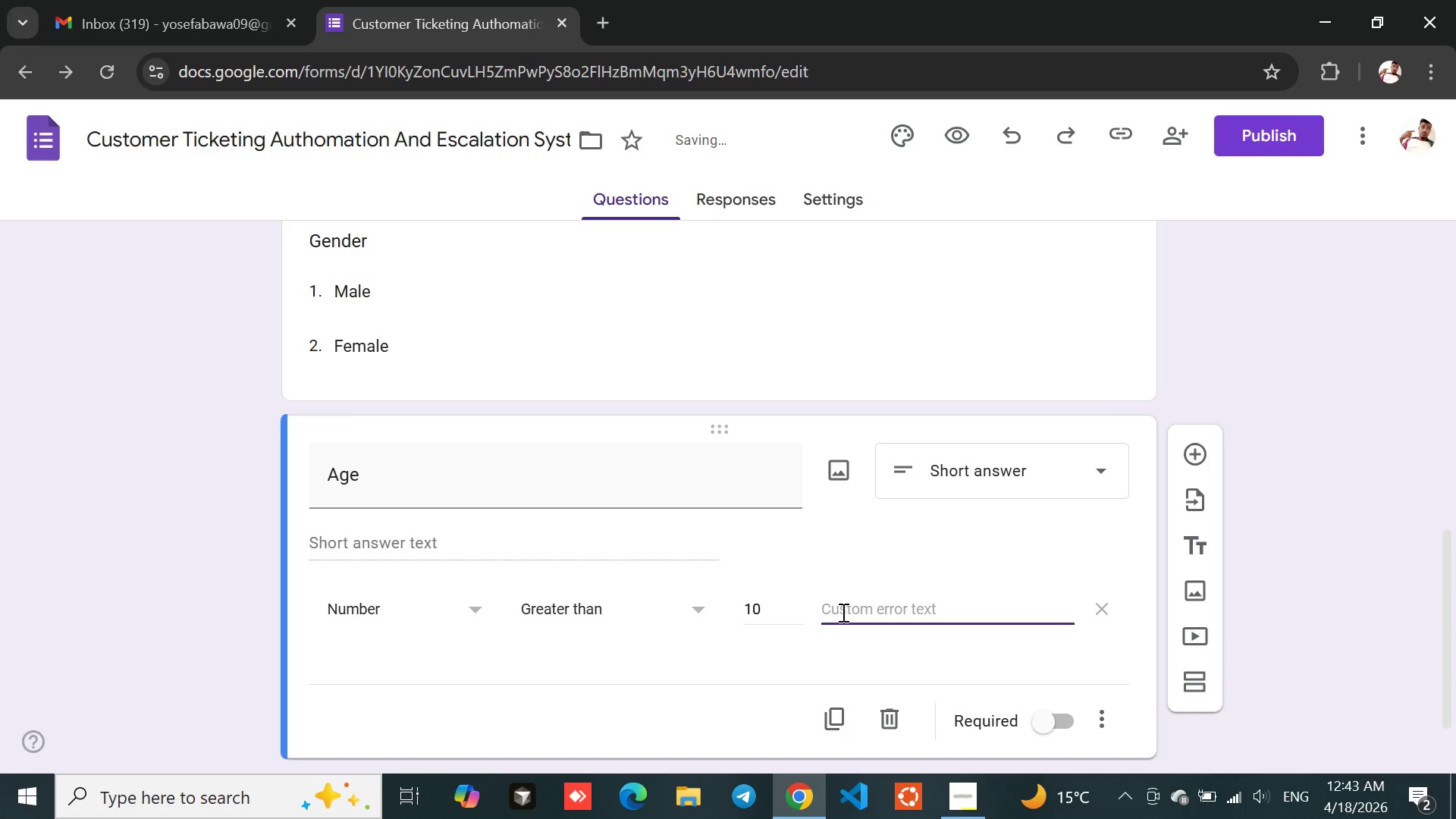 
type(T)
key(Backspace)
type(Age must be greater than 10.)
 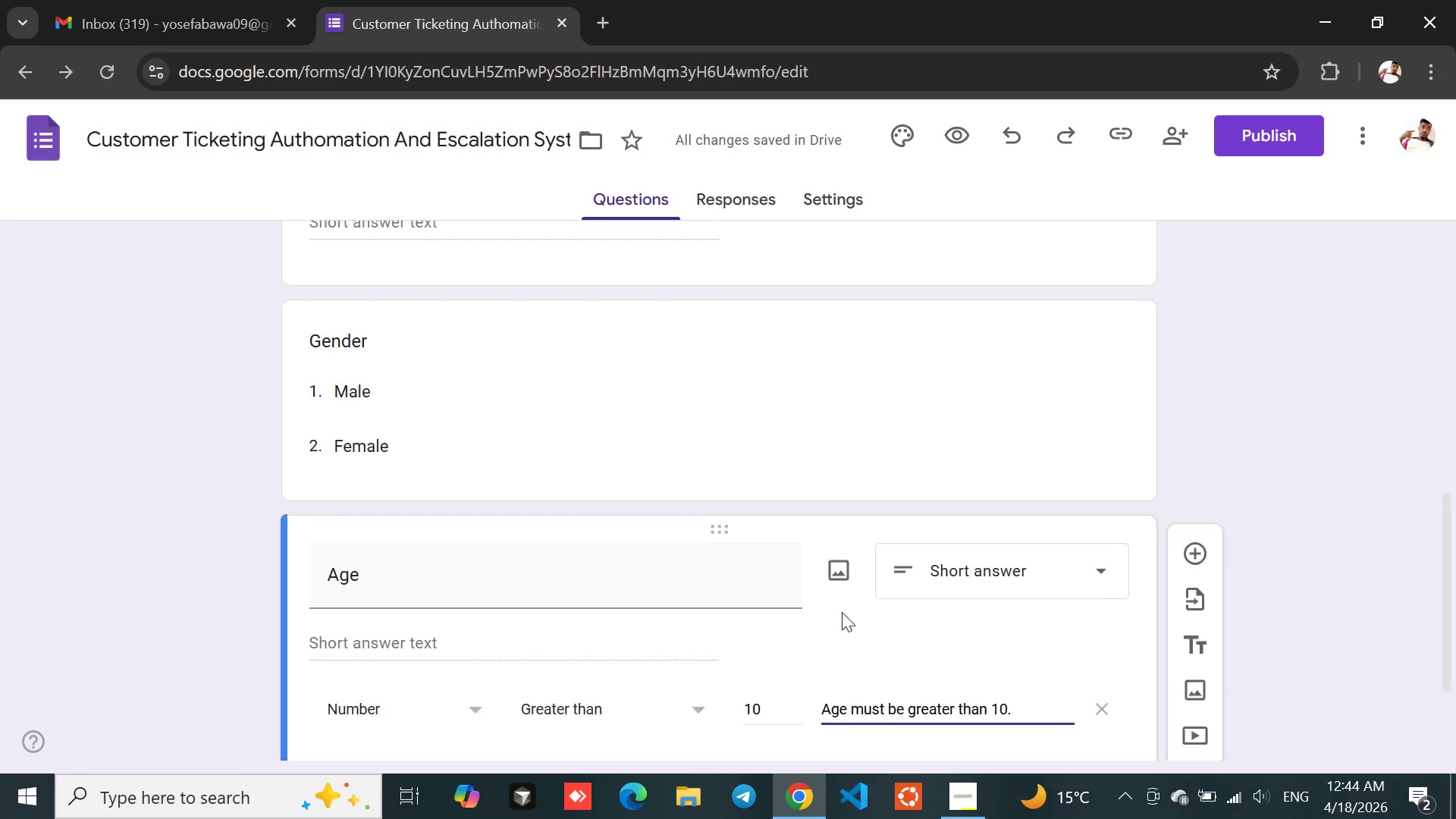 
wait(11.94)
 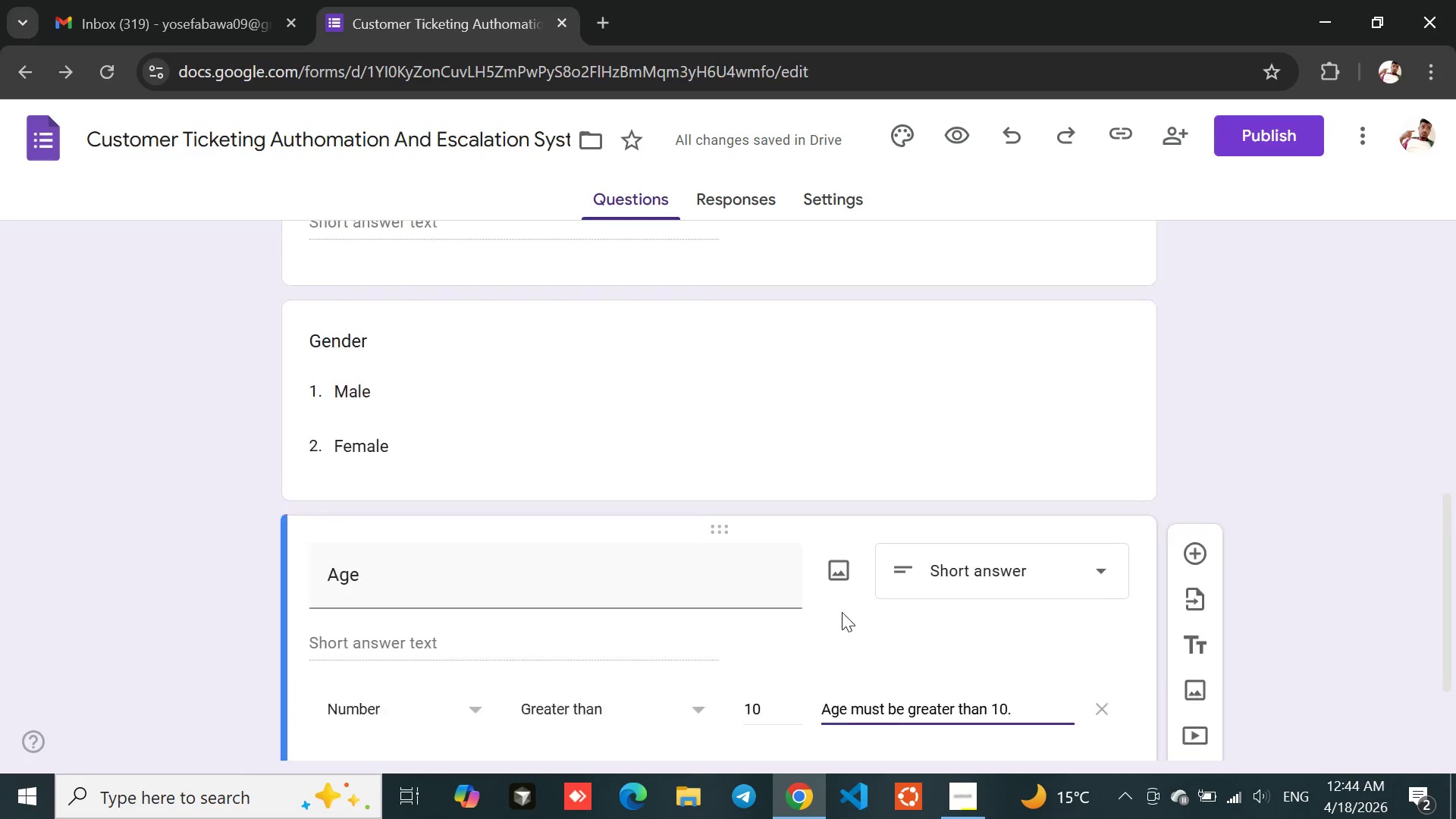 
left_click([1197, 378])
 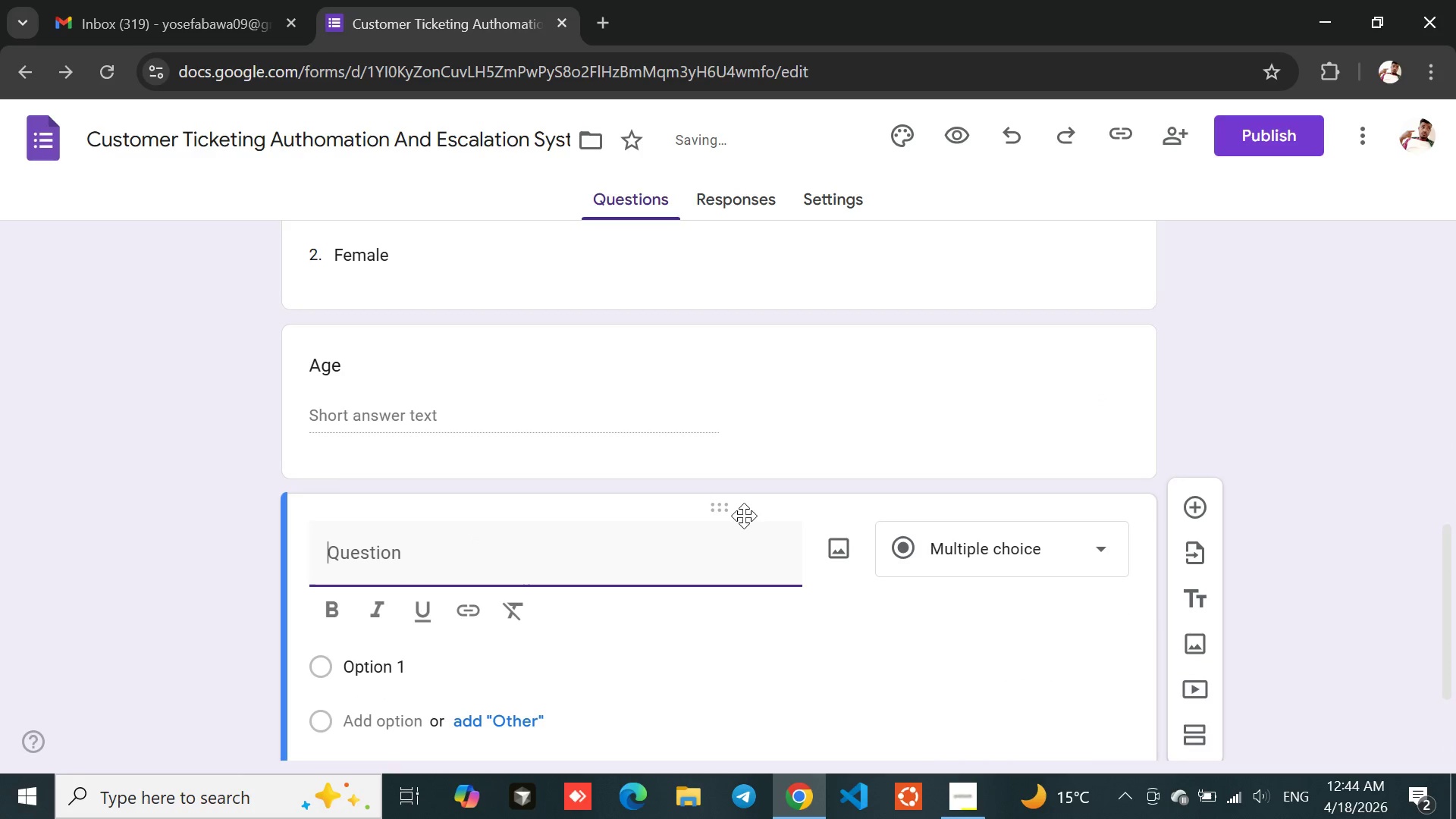 
type(Phone Number)
 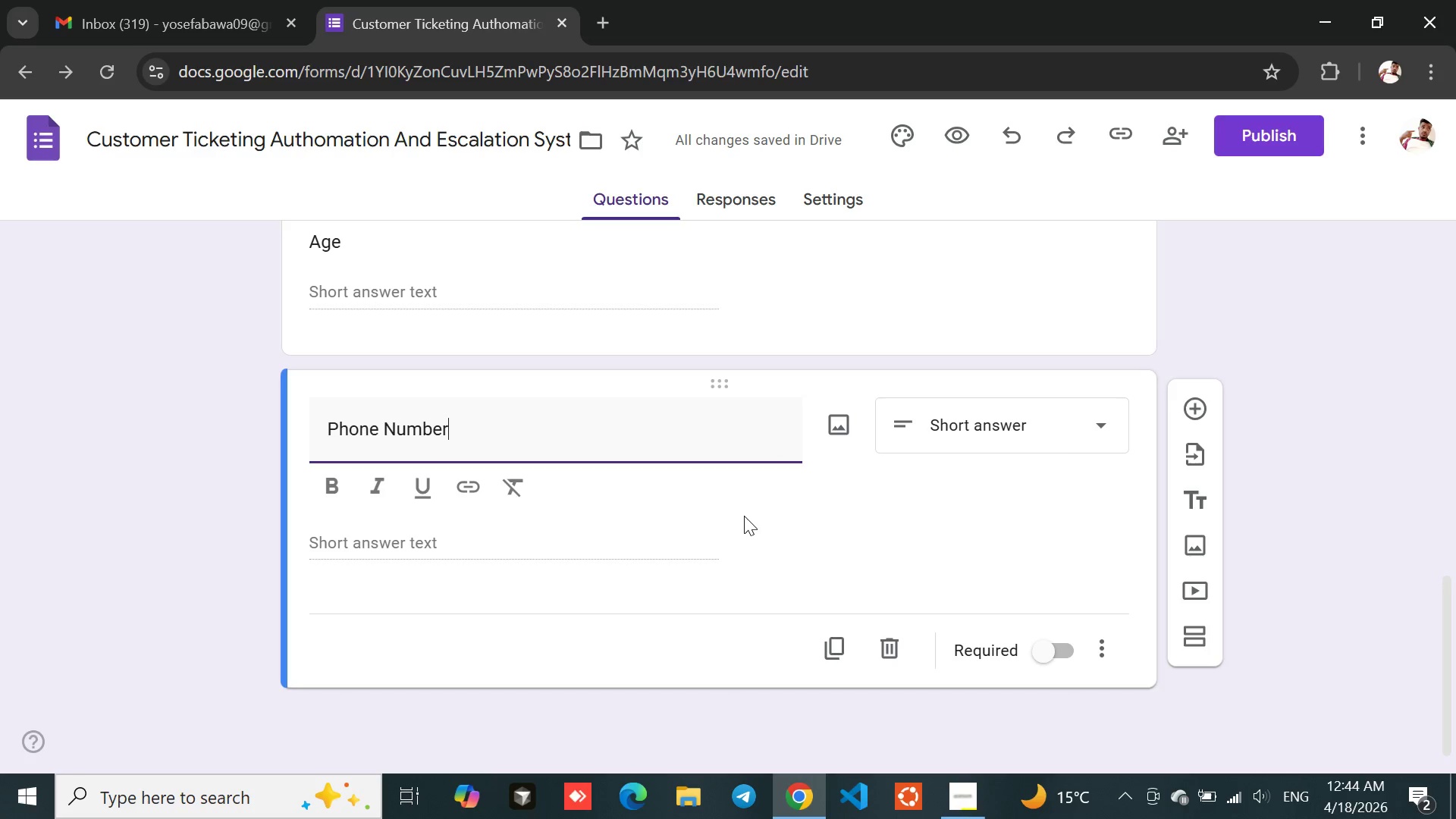 
wait(17.98)
 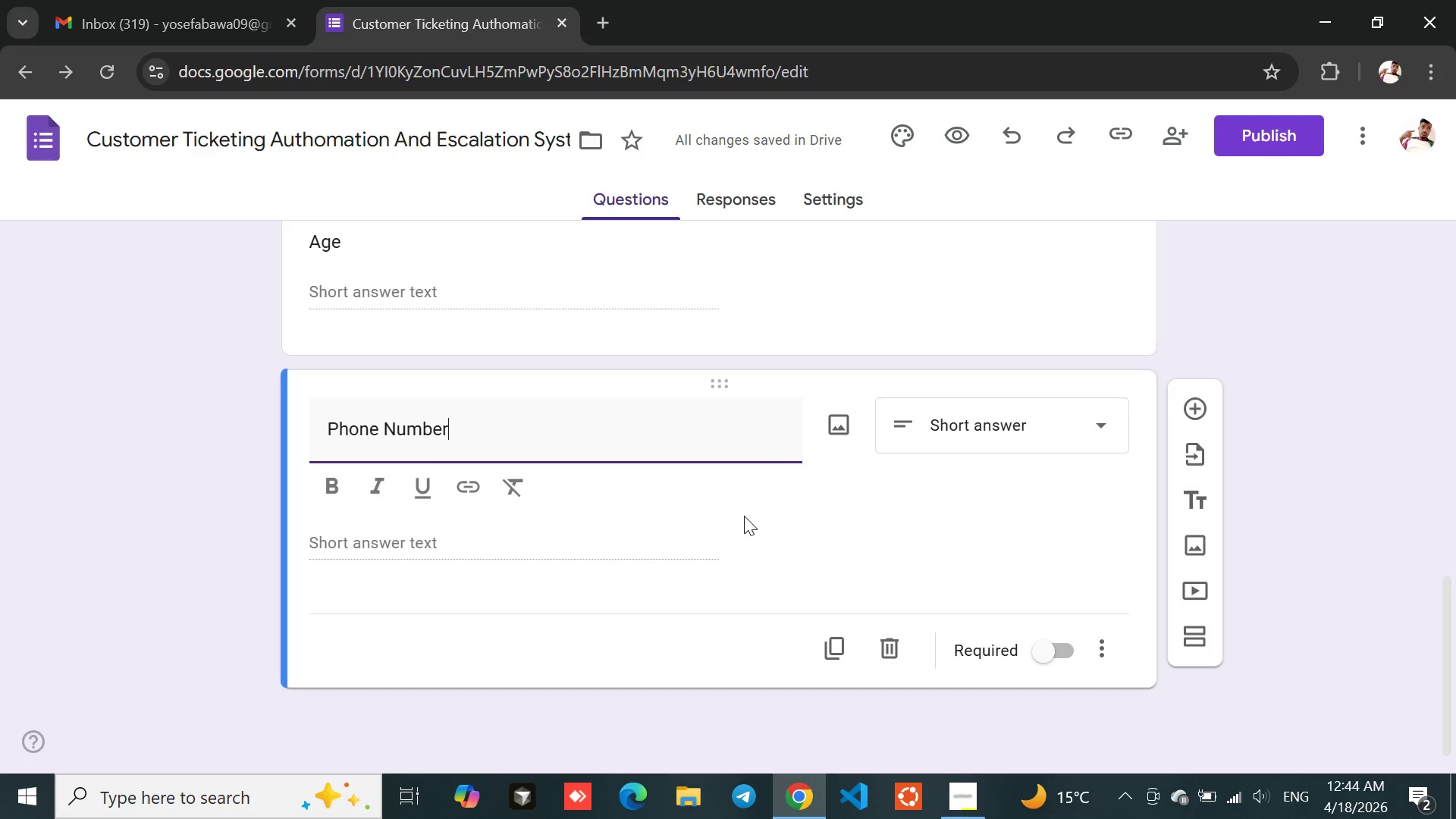 
left_click([1239, 347])
 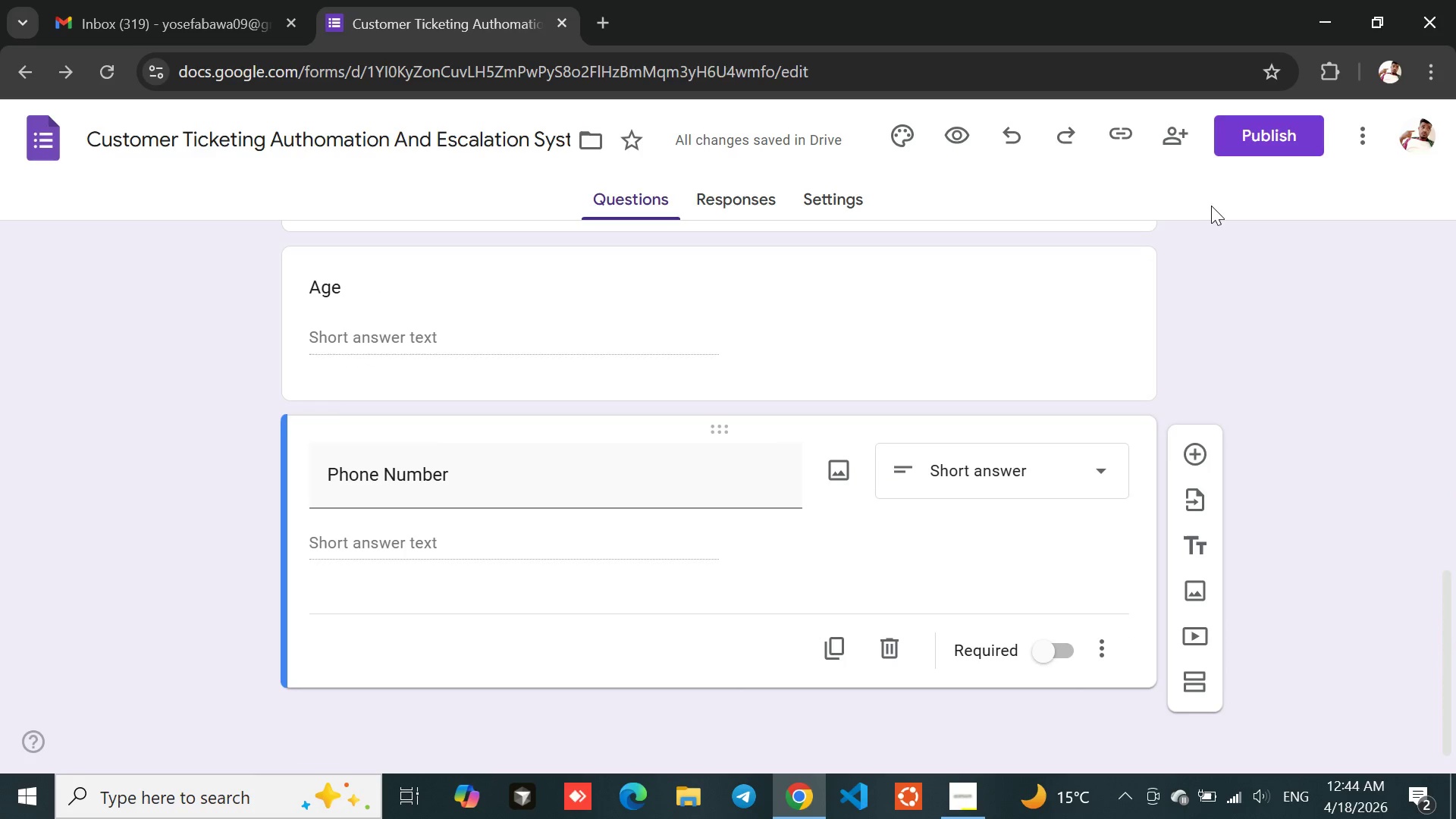 
wait(6.14)
 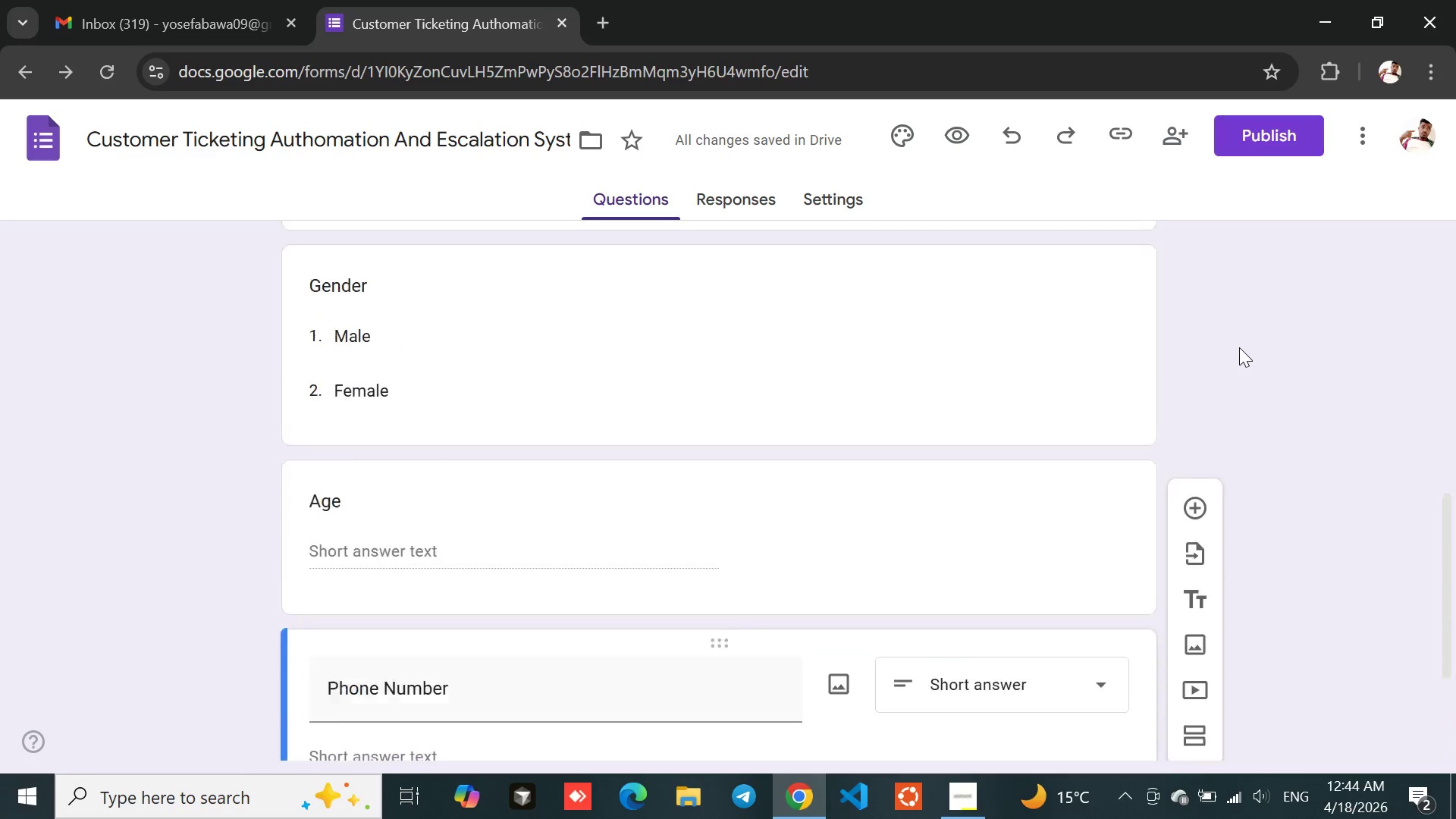 
left_click([1200, 449])
 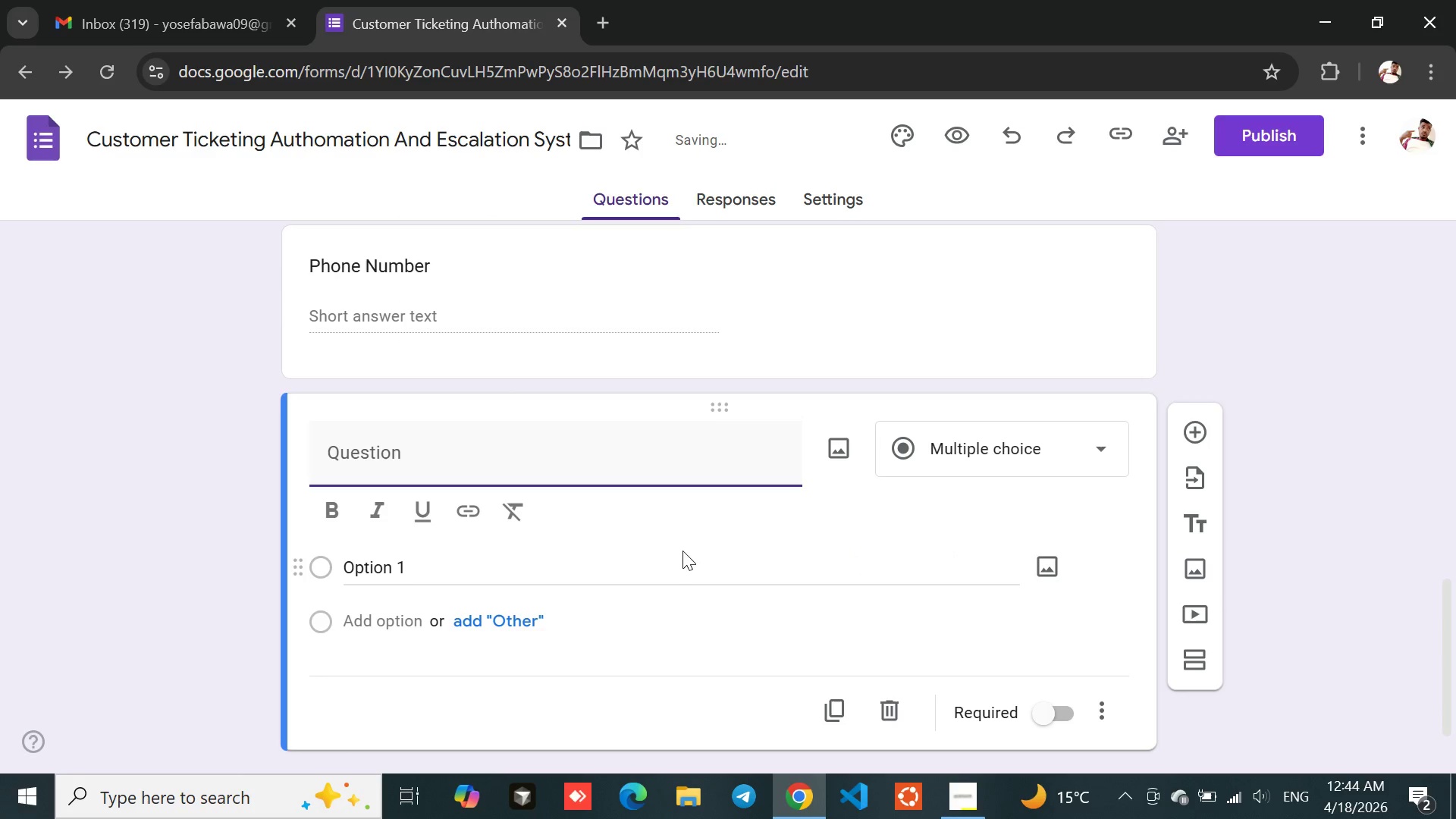 
type(Location)
 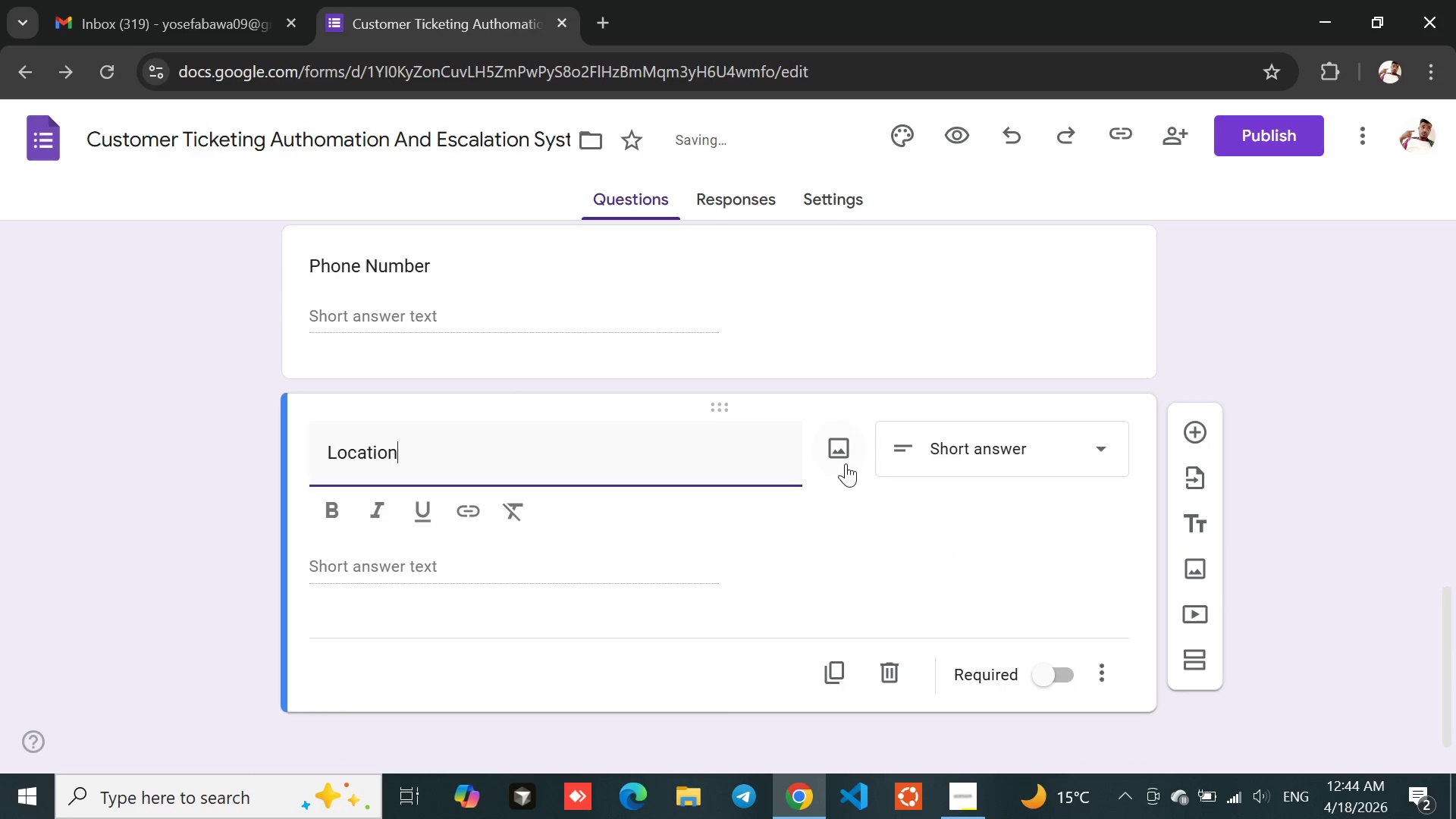 
left_click([954, 451])
 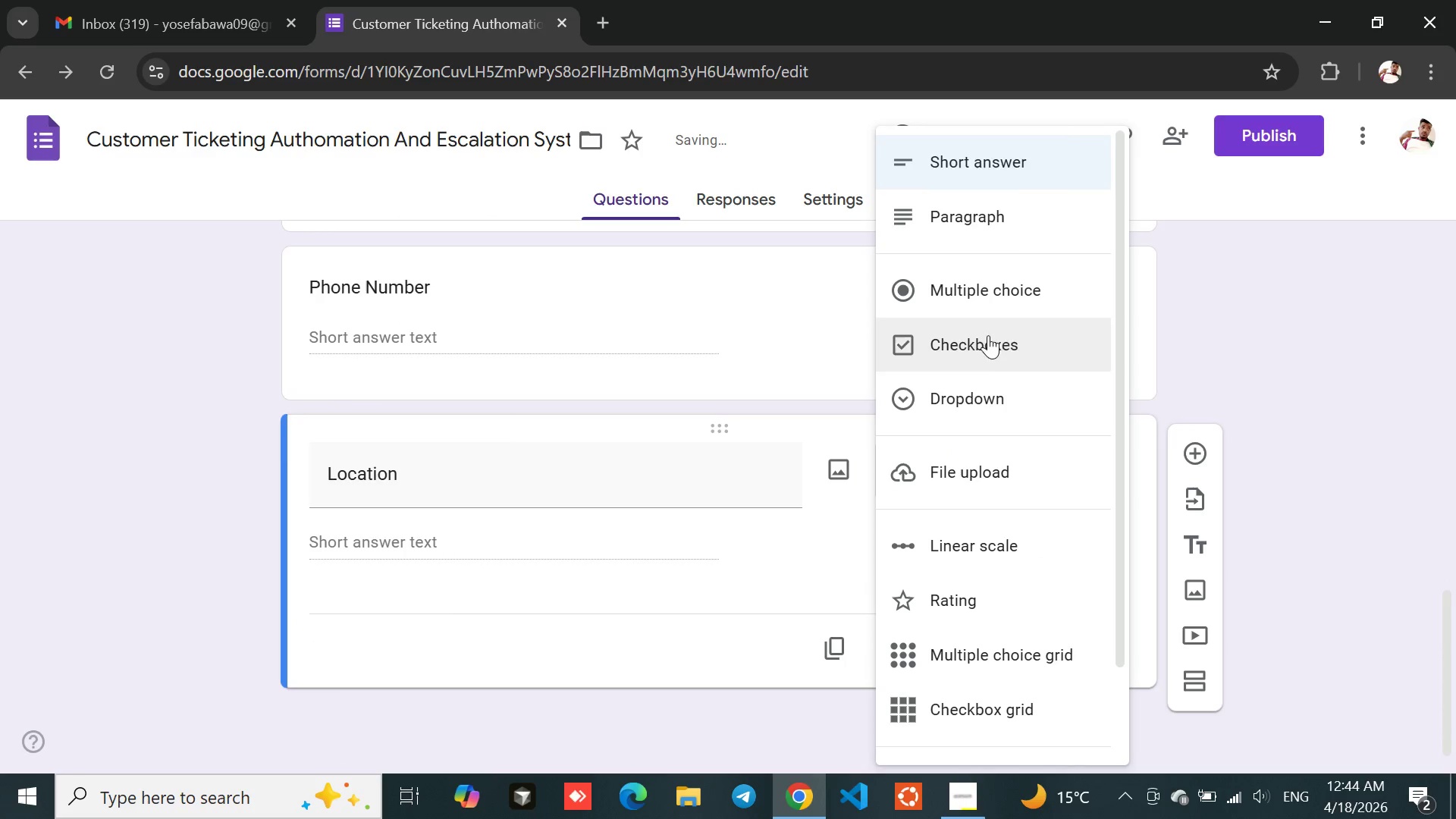 
left_click([965, 401])
 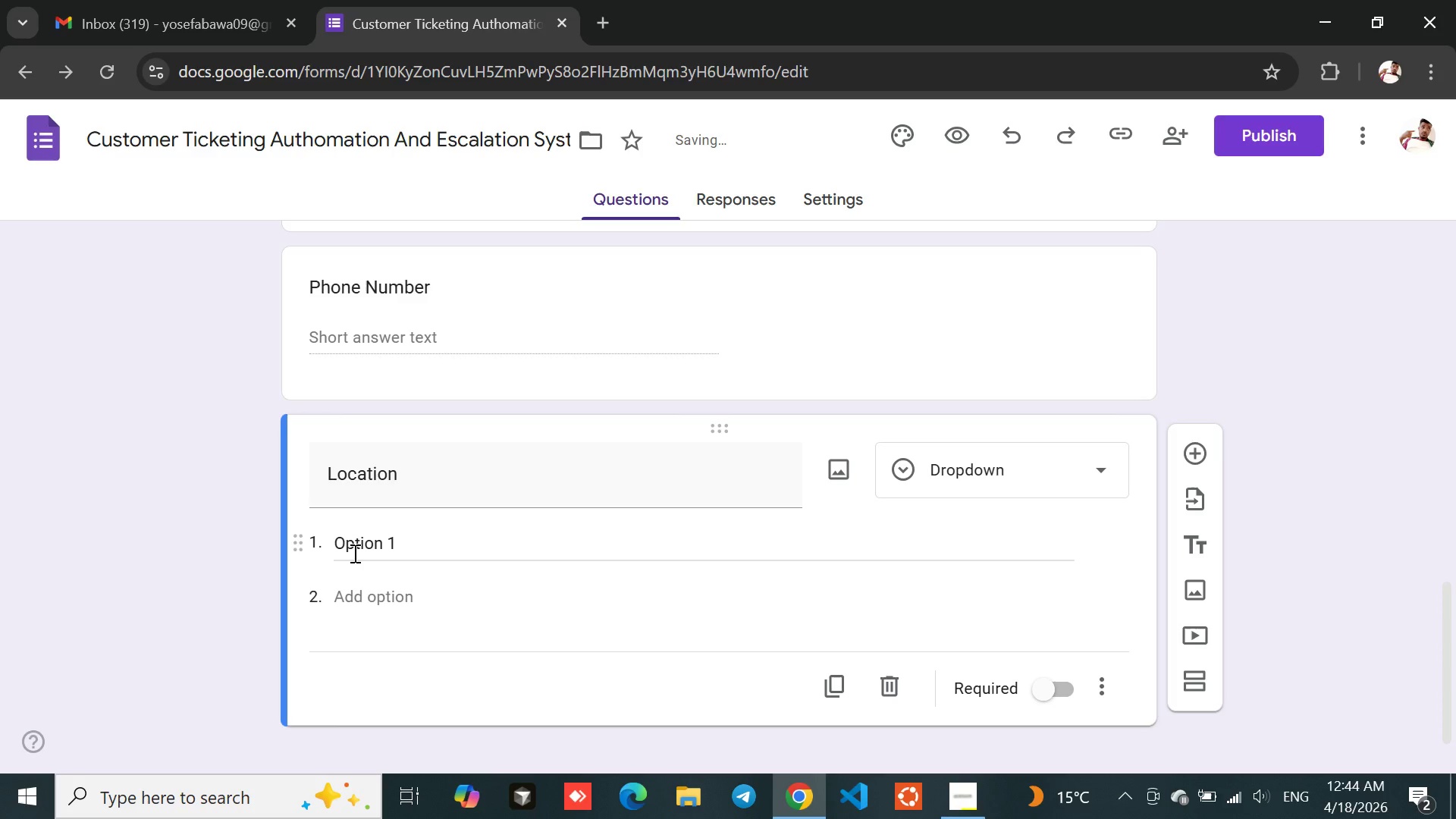 
left_click([365, 544])
 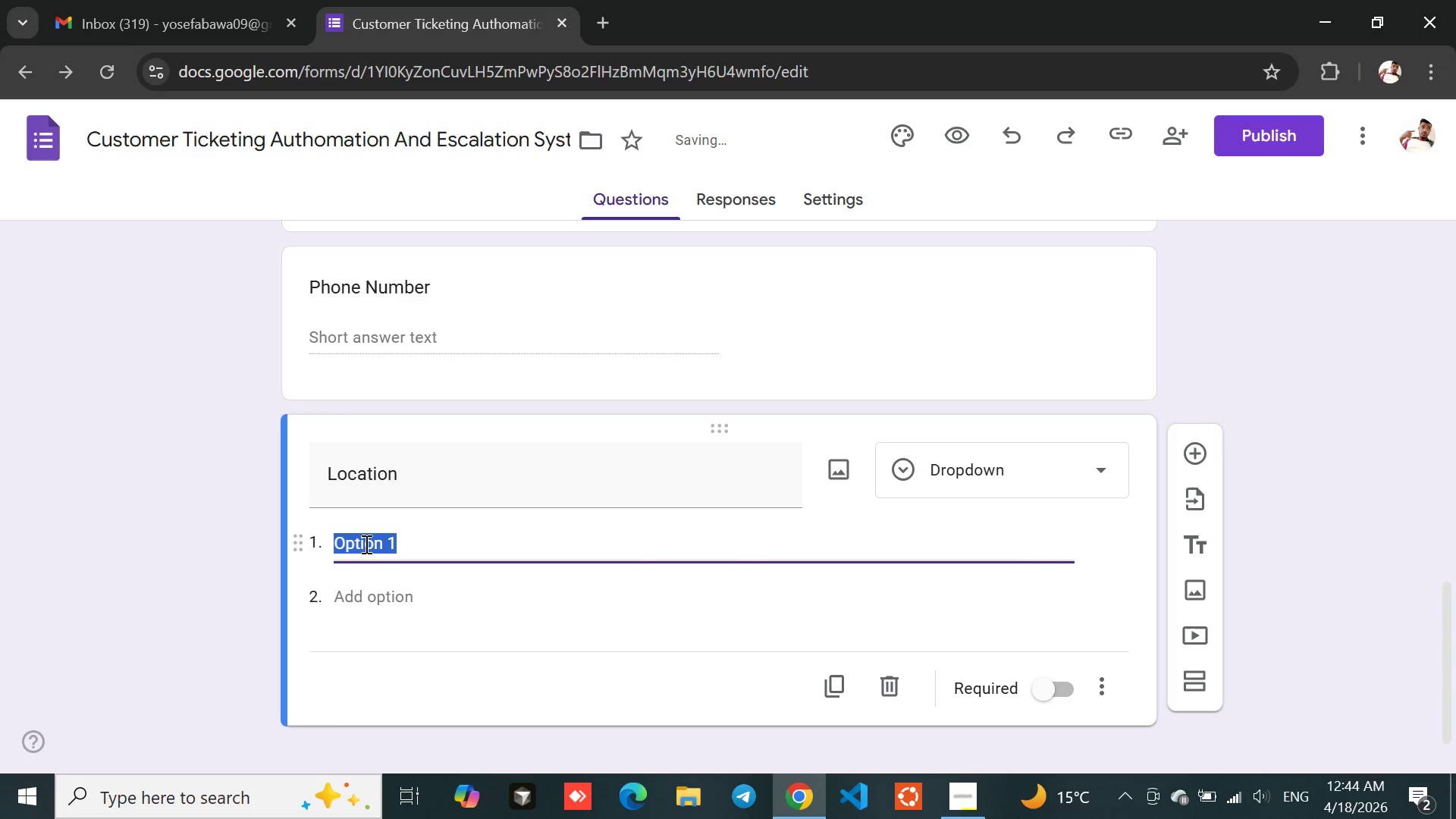 
type(Downtown)
 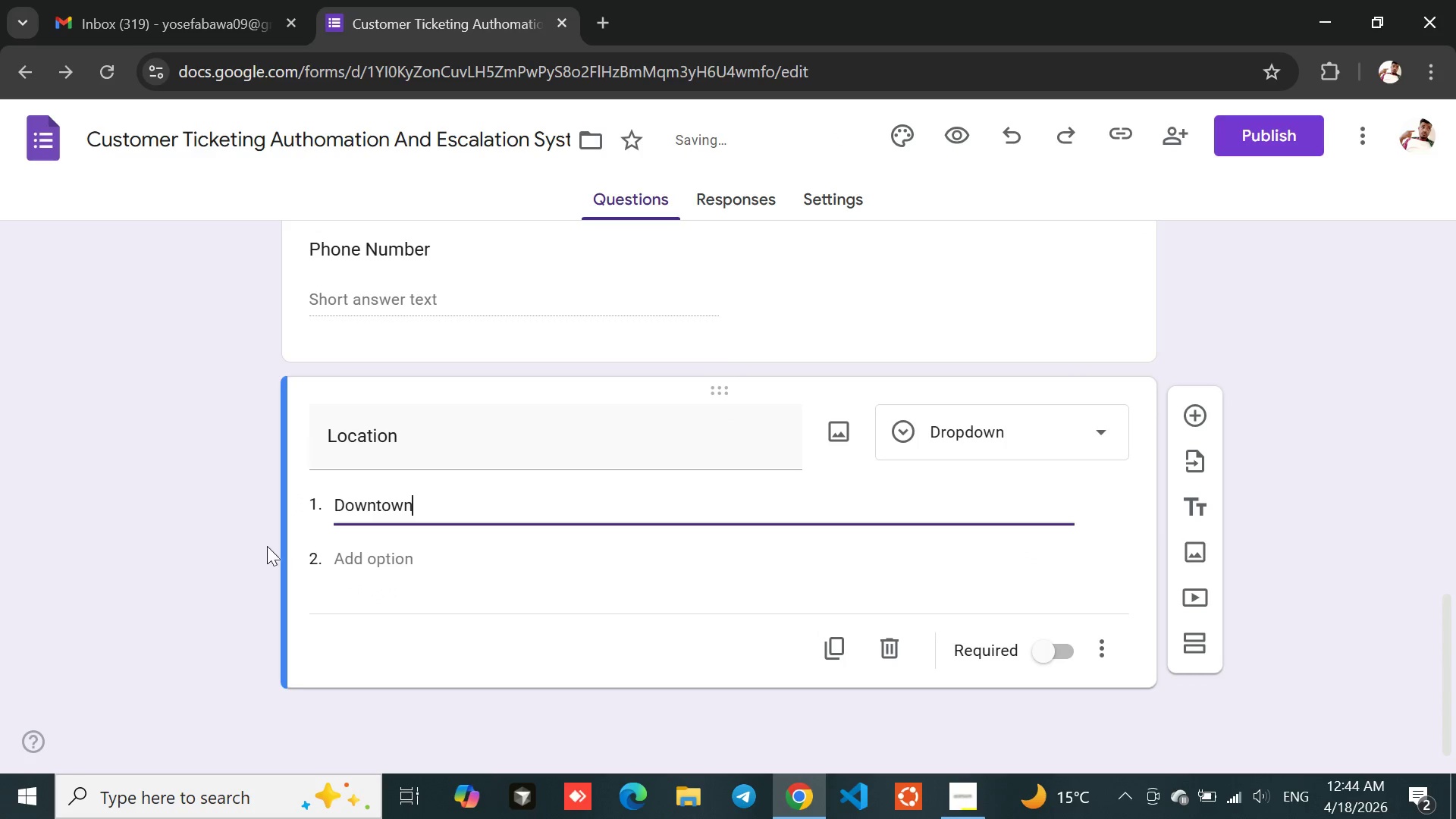 
left_click([378, 544])
 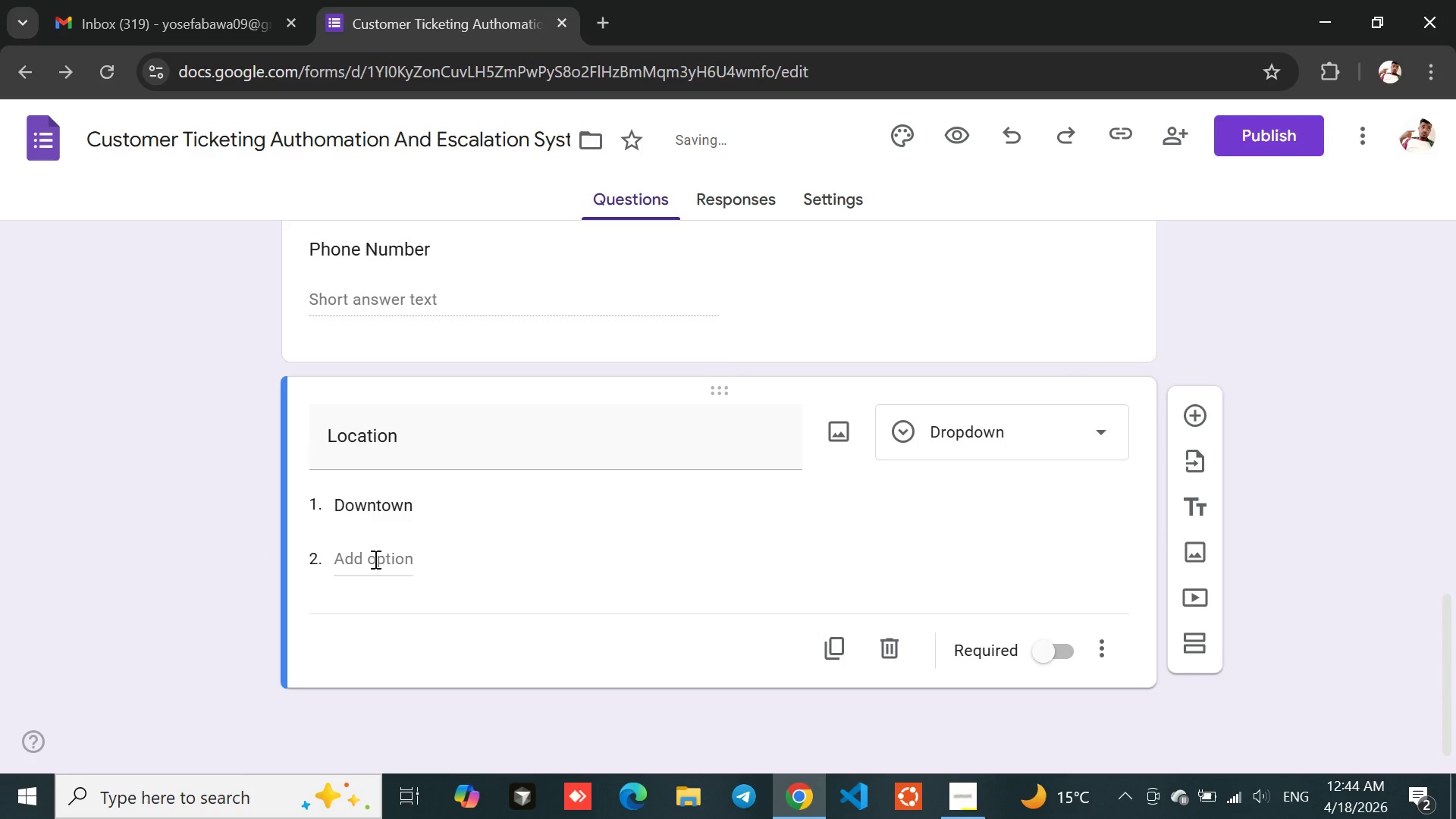 
left_click([374, 560])
 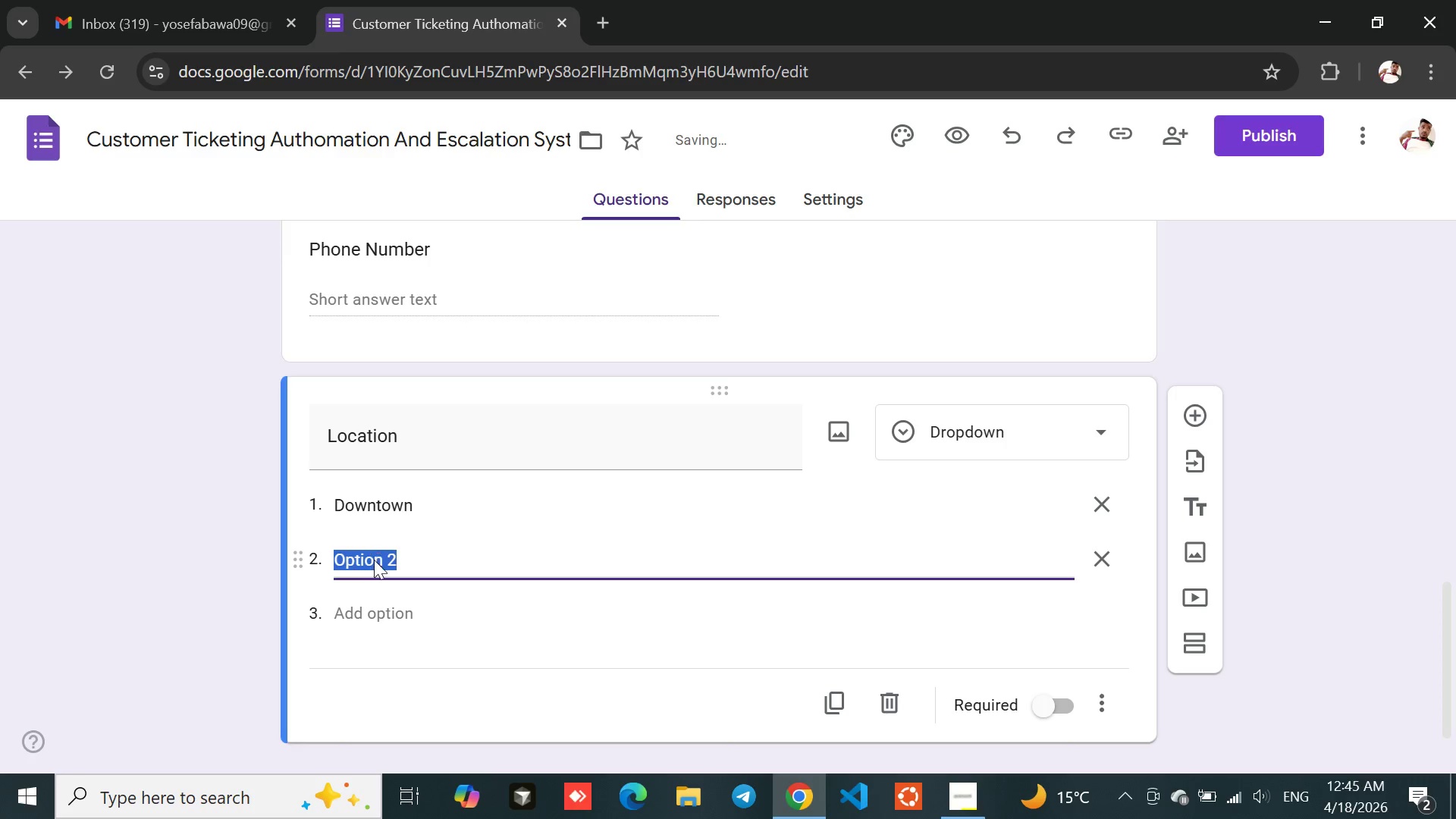 
type(Waterfront)
 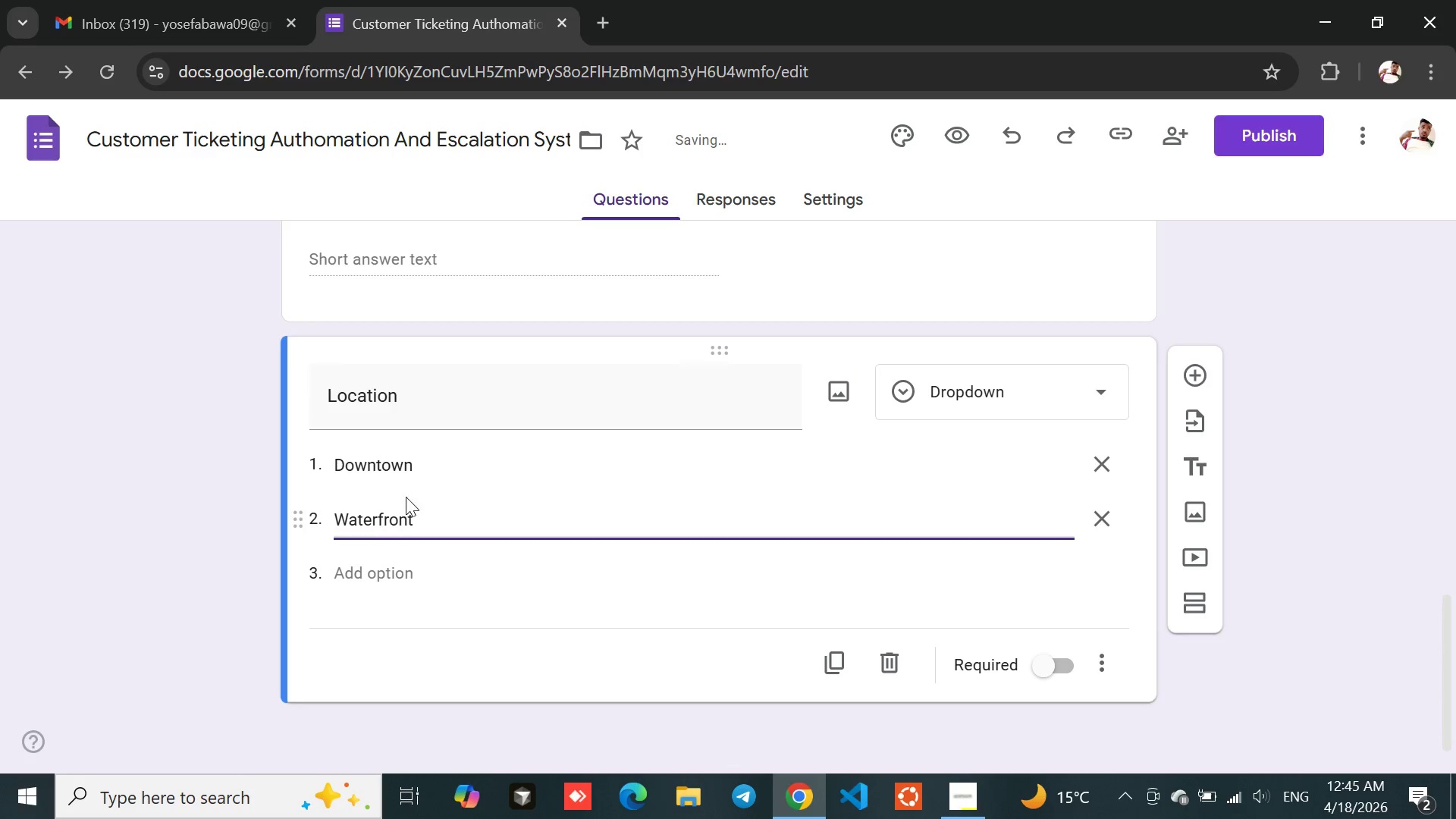 
left_click([362, 571])
 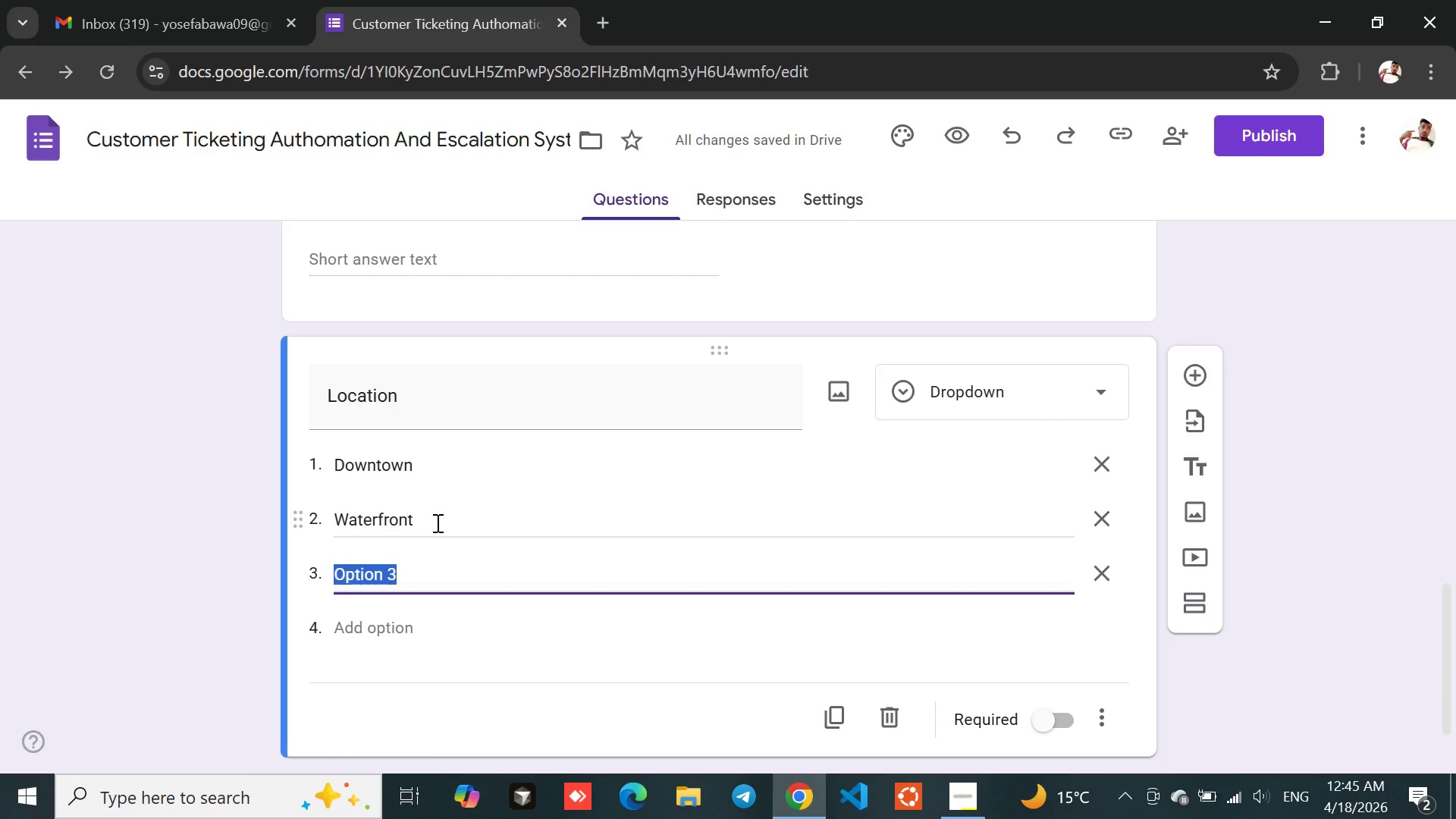 
wait(7.78)
 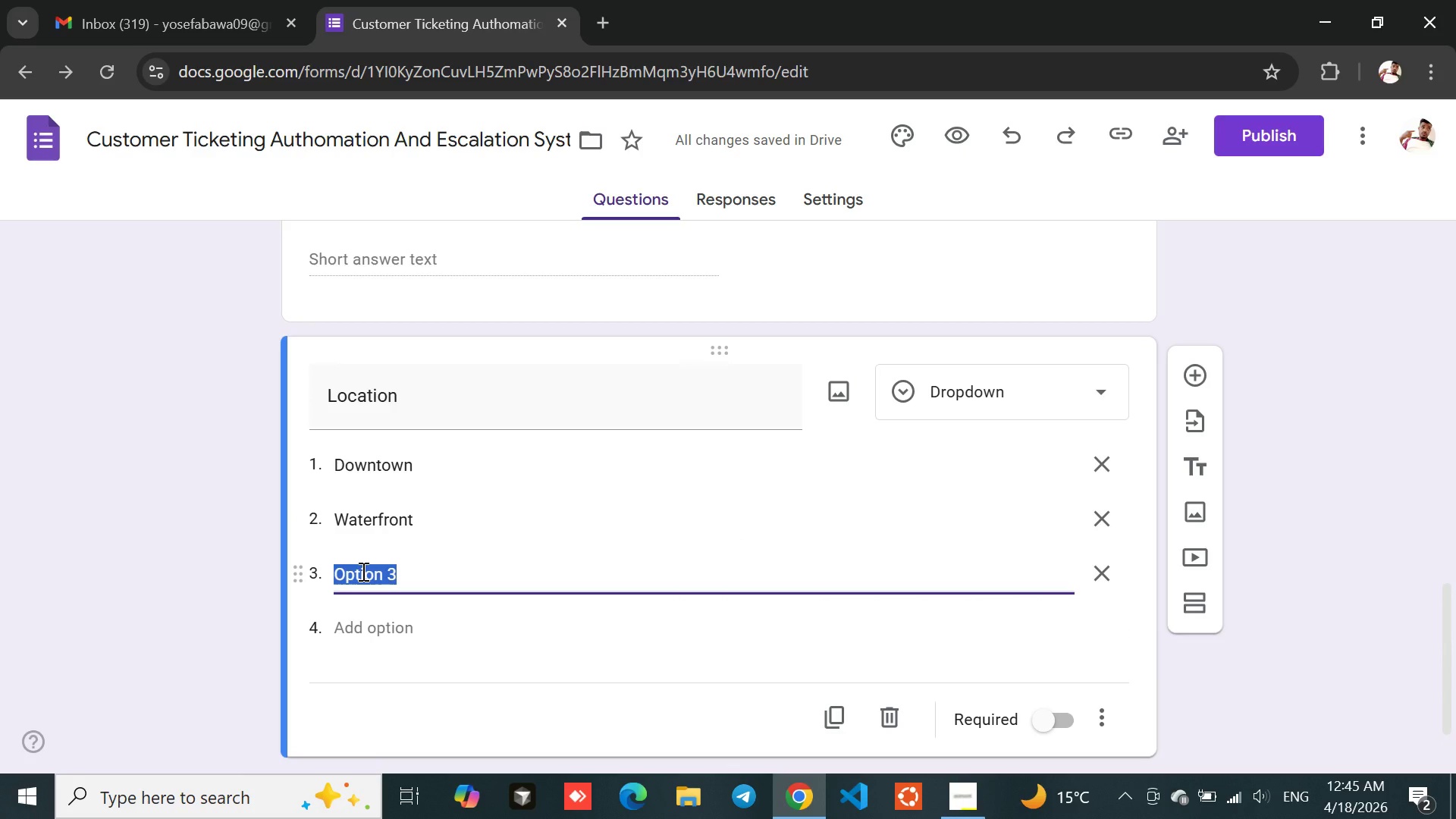 
type(Heights)
 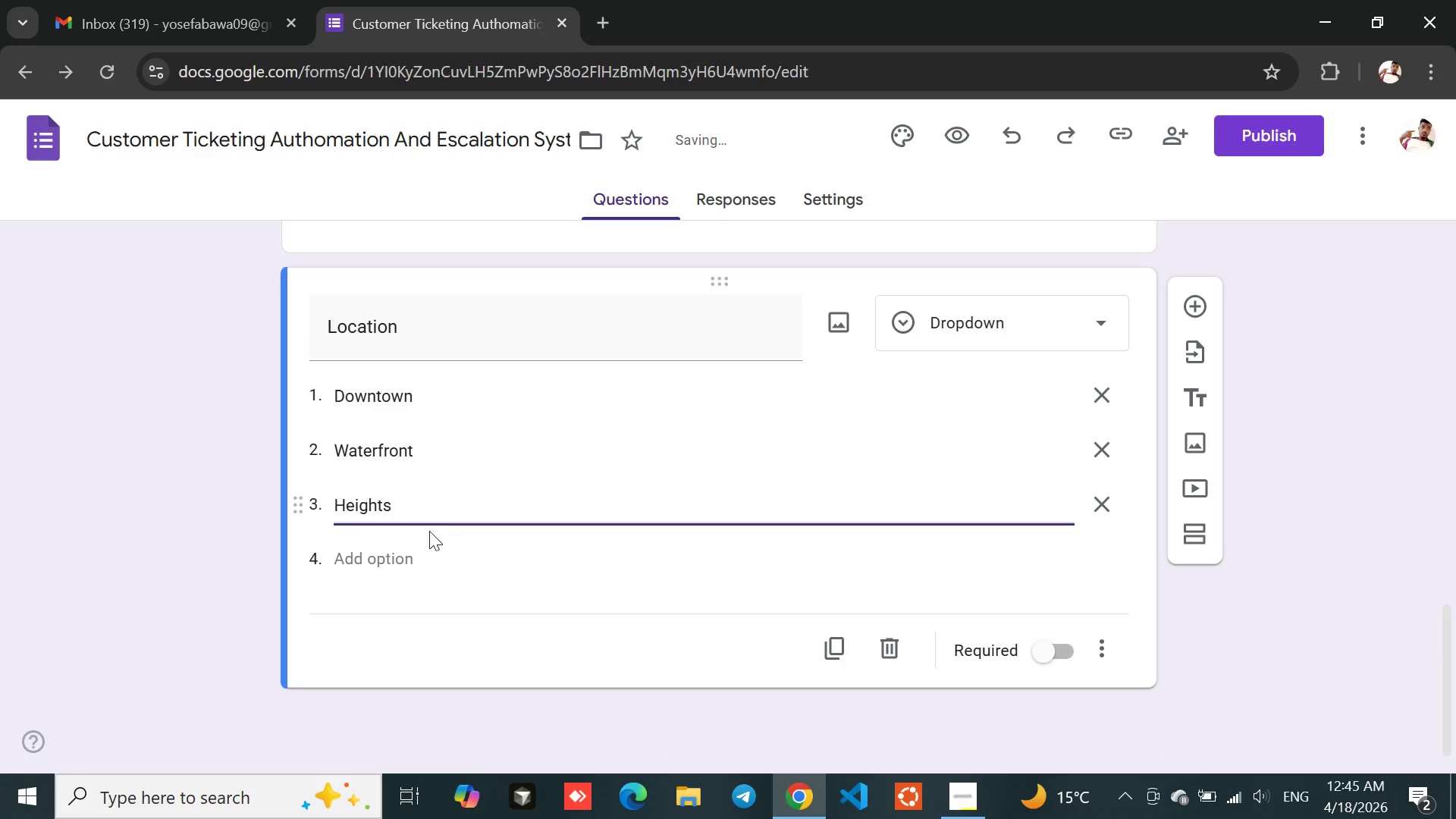 
left_click([374, 563])
 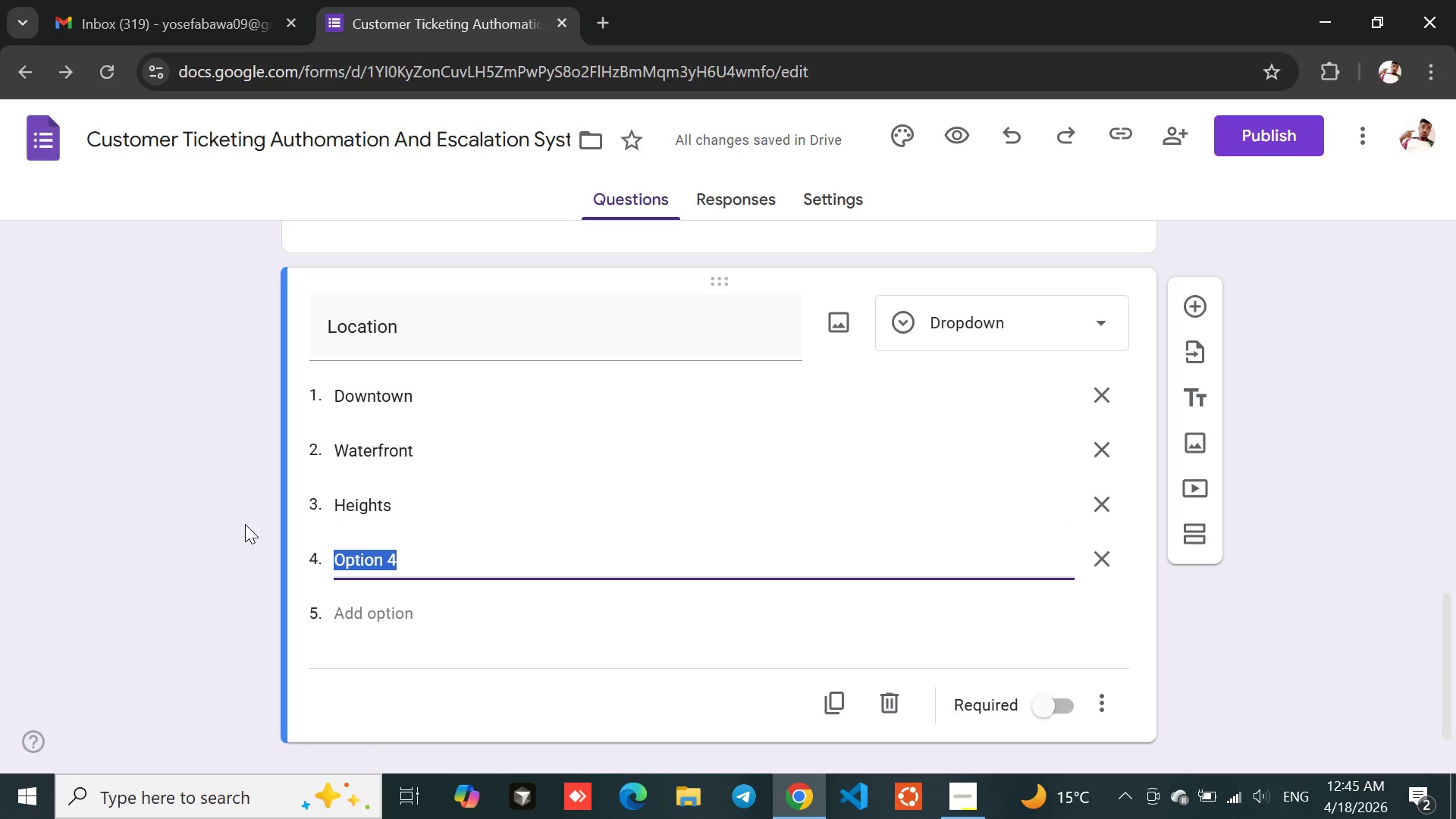 
left_click([245, 524])
 